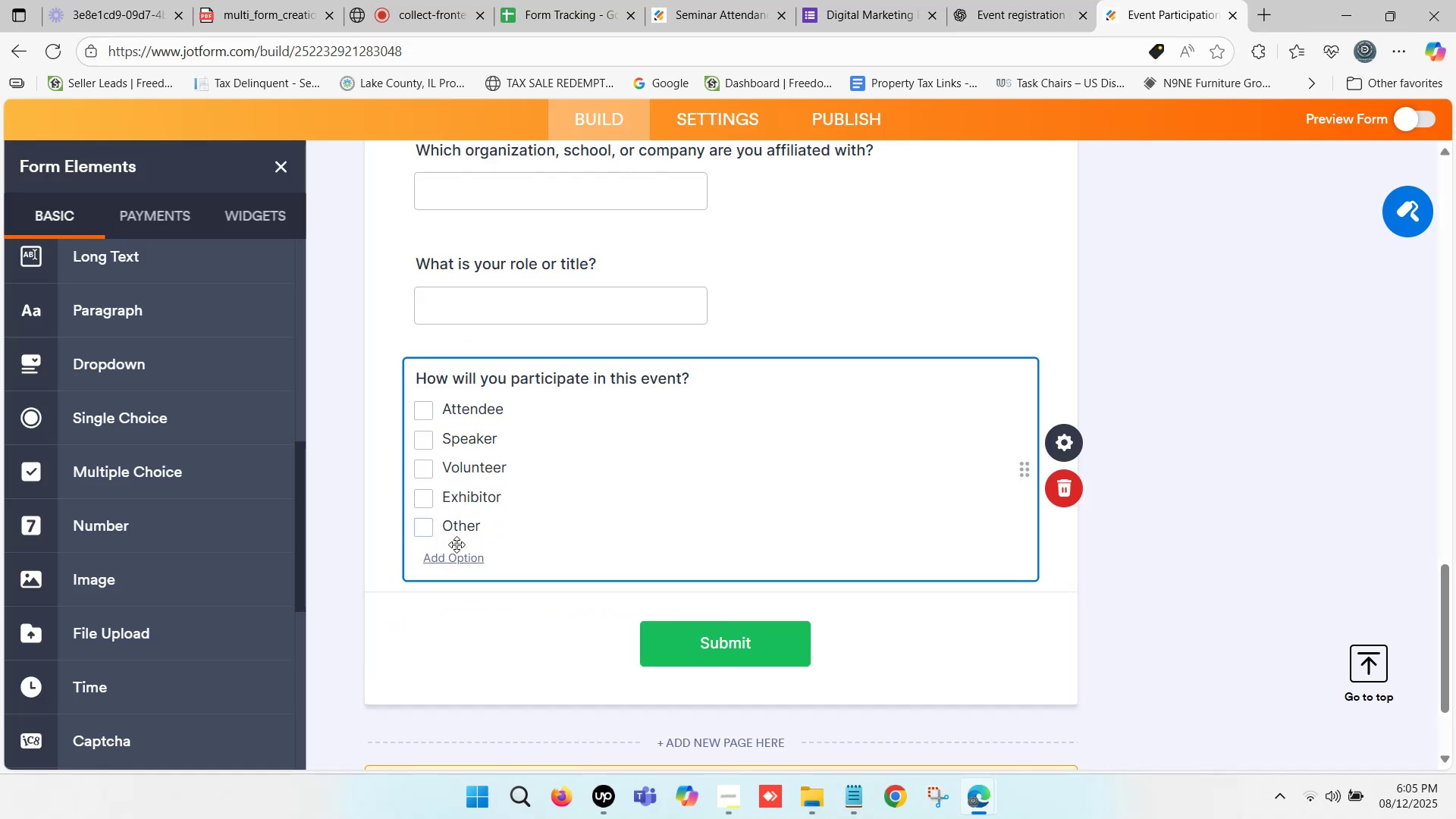 
left_click([458, 554])
 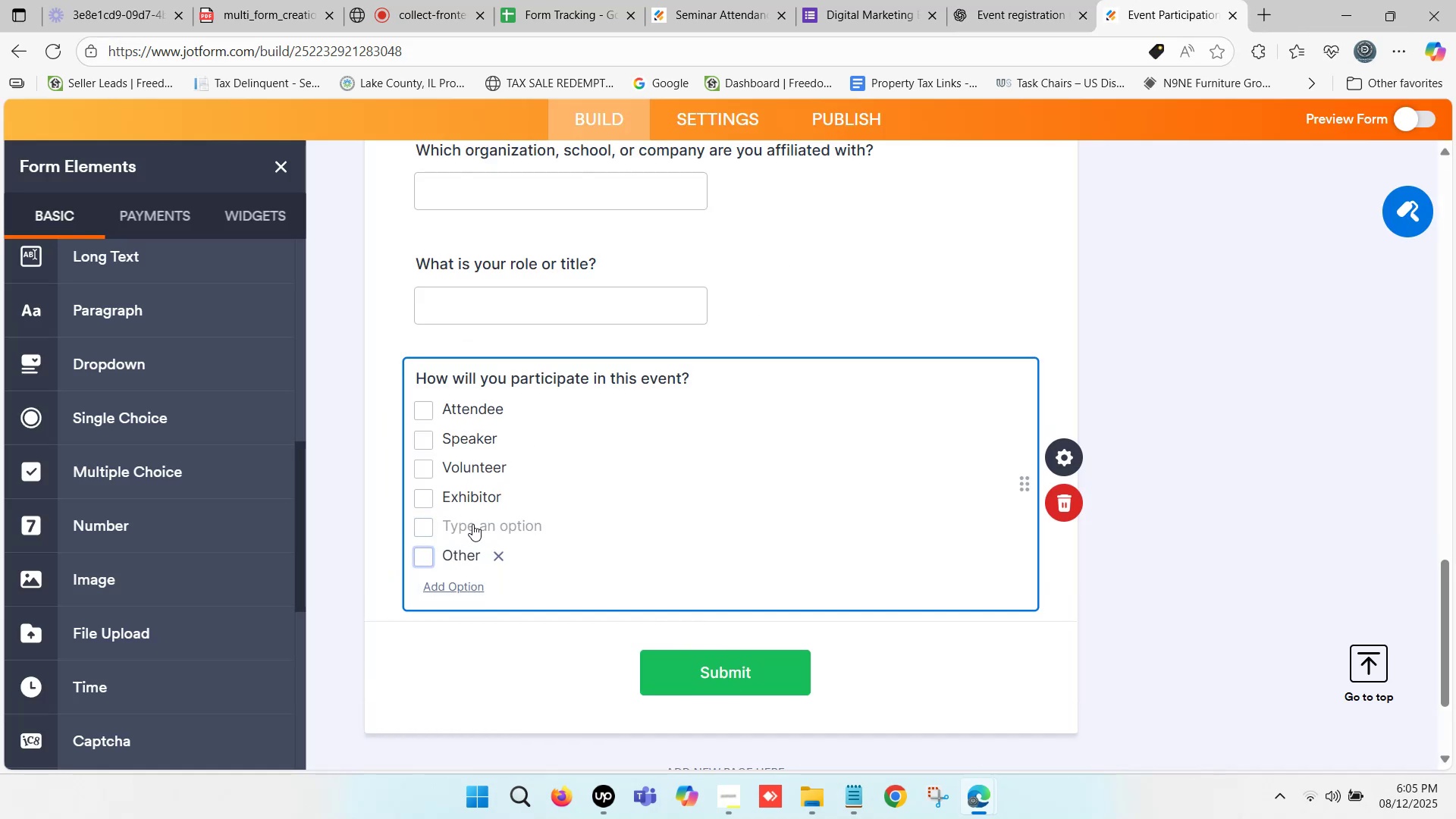 
left_click([473, 524])
 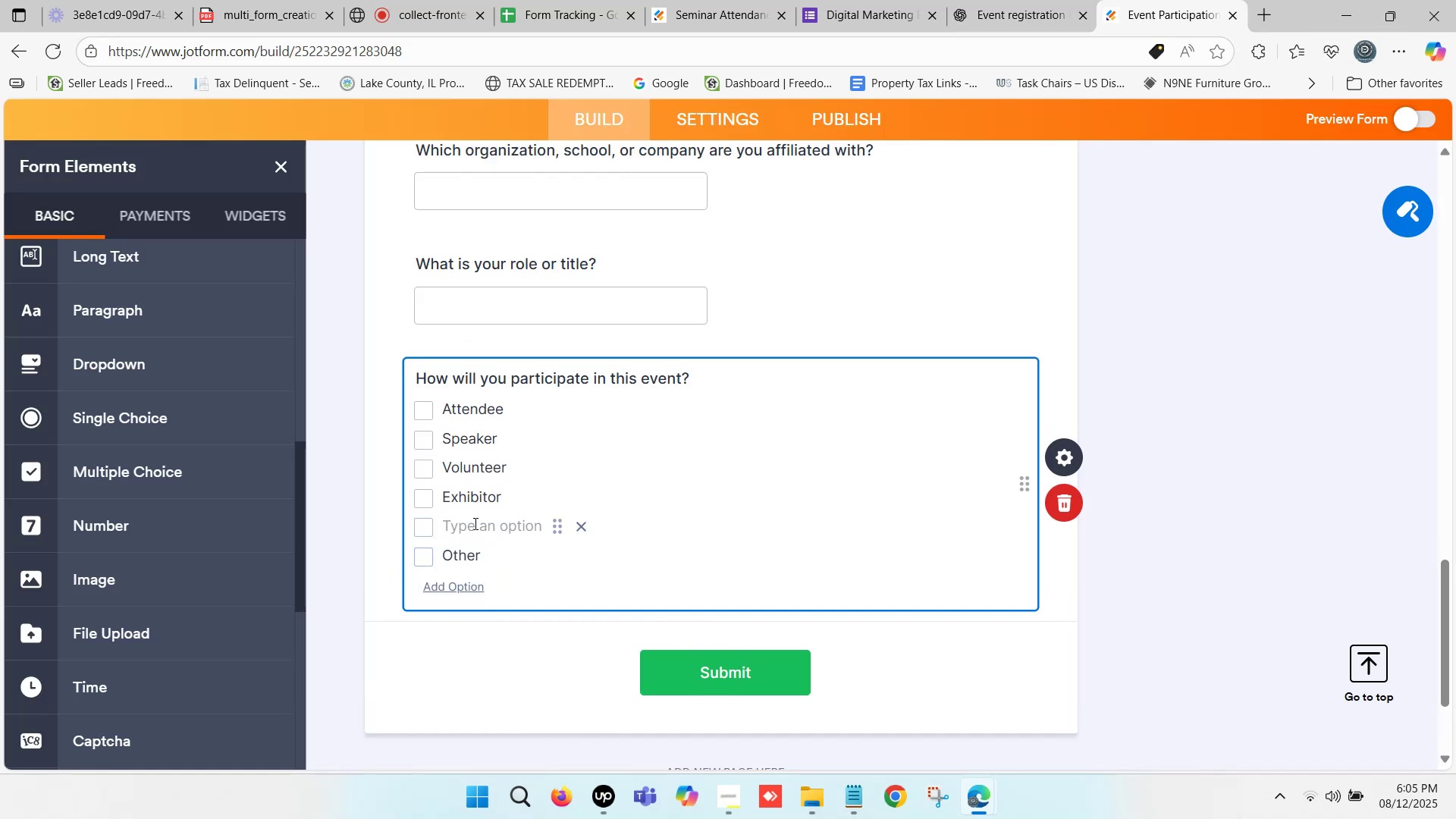 
key(Control+V)
 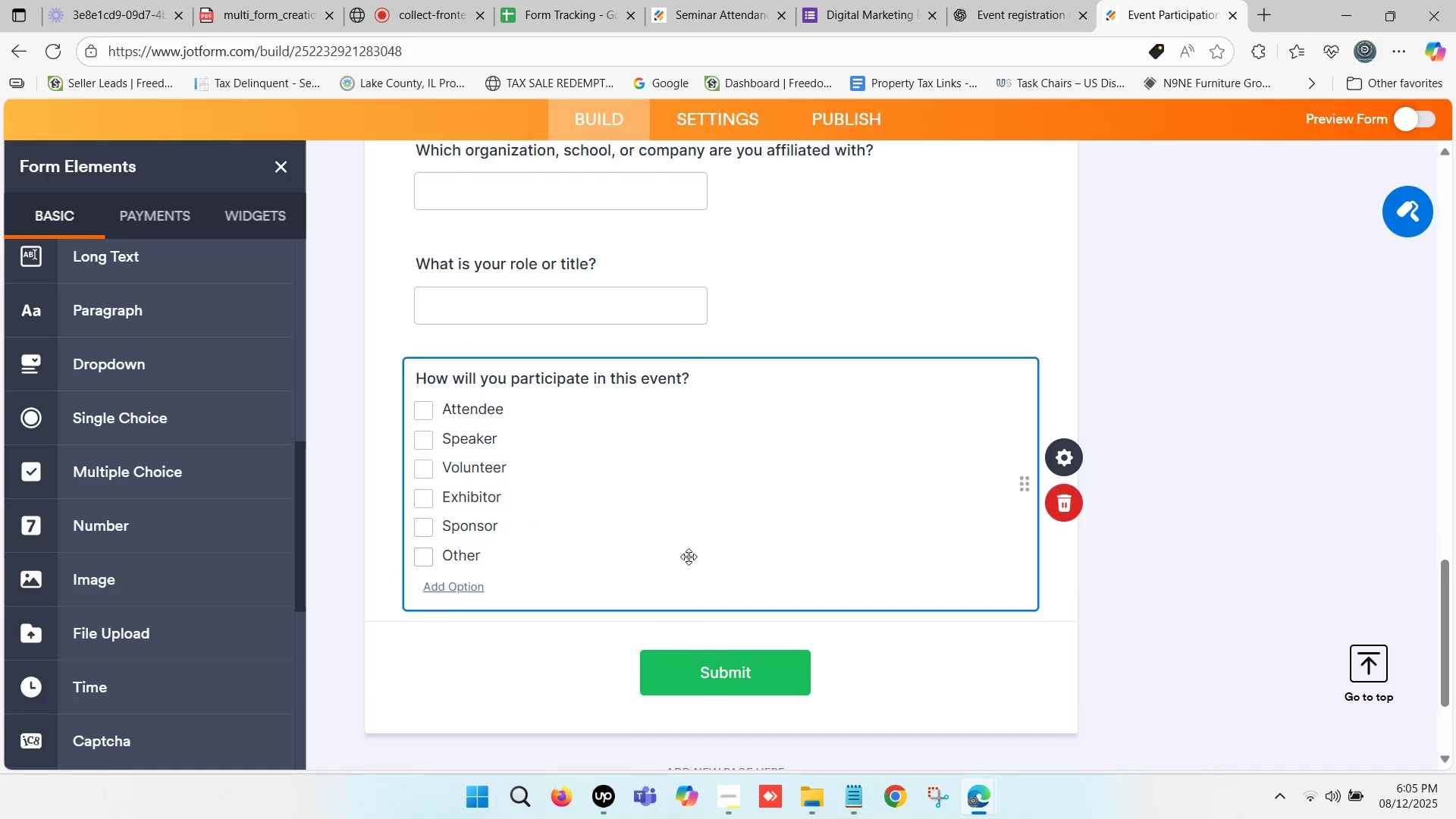 
left_click([702, 557])
 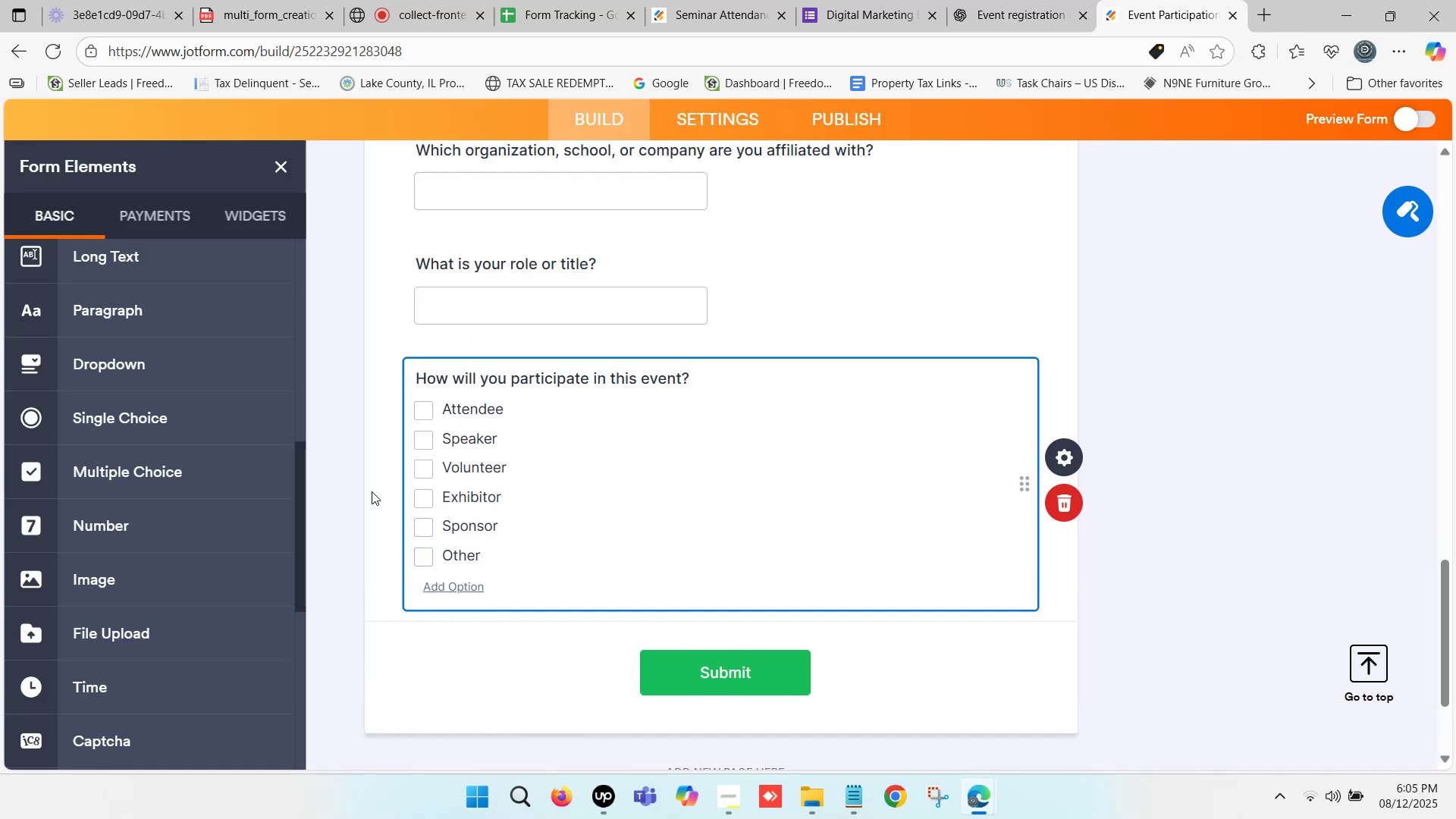 
left_click([350, 468])
 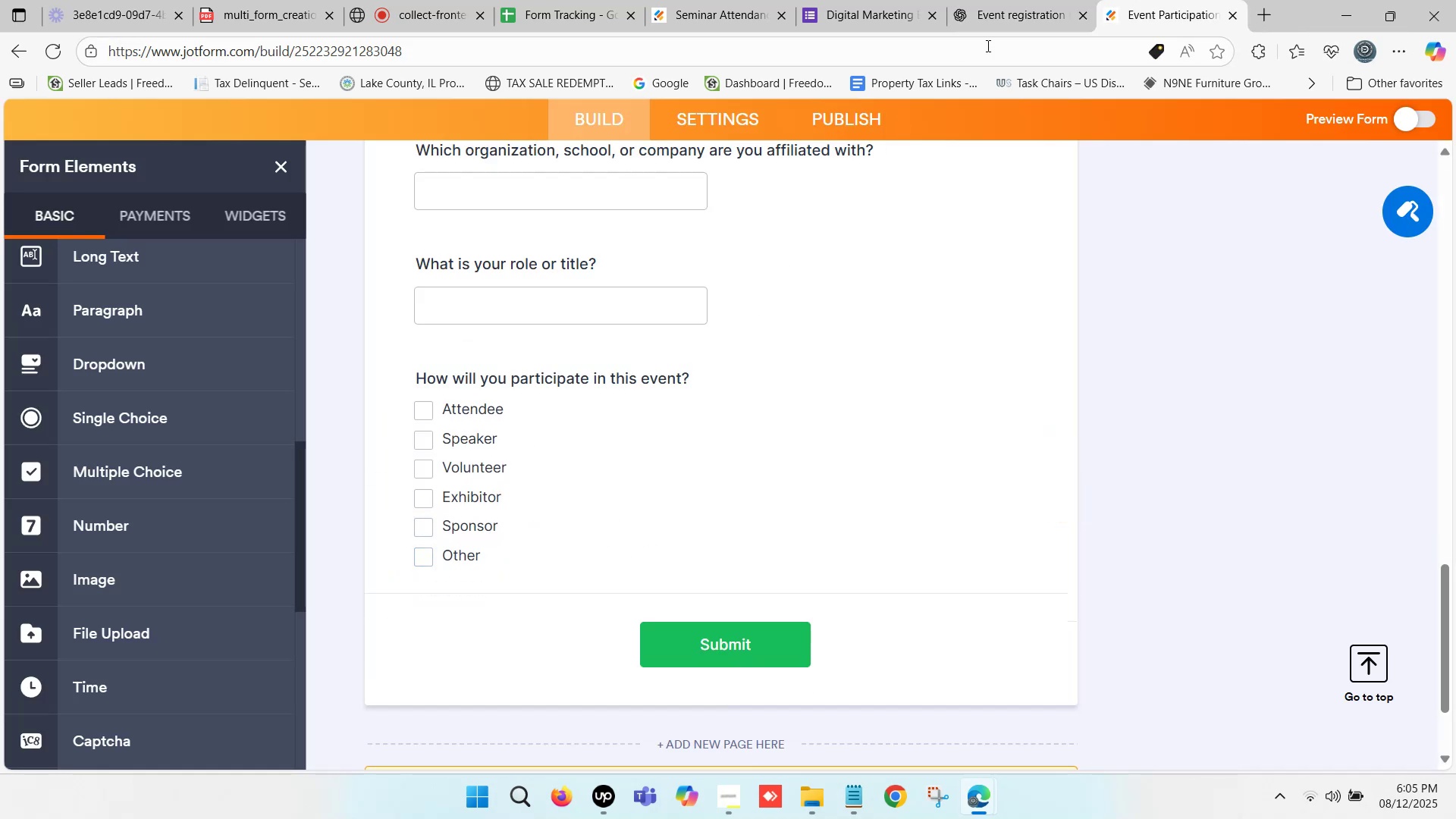 
left_click_drag(start_coordinate=[1047, 0], to_coordinate=[1042, 0])
 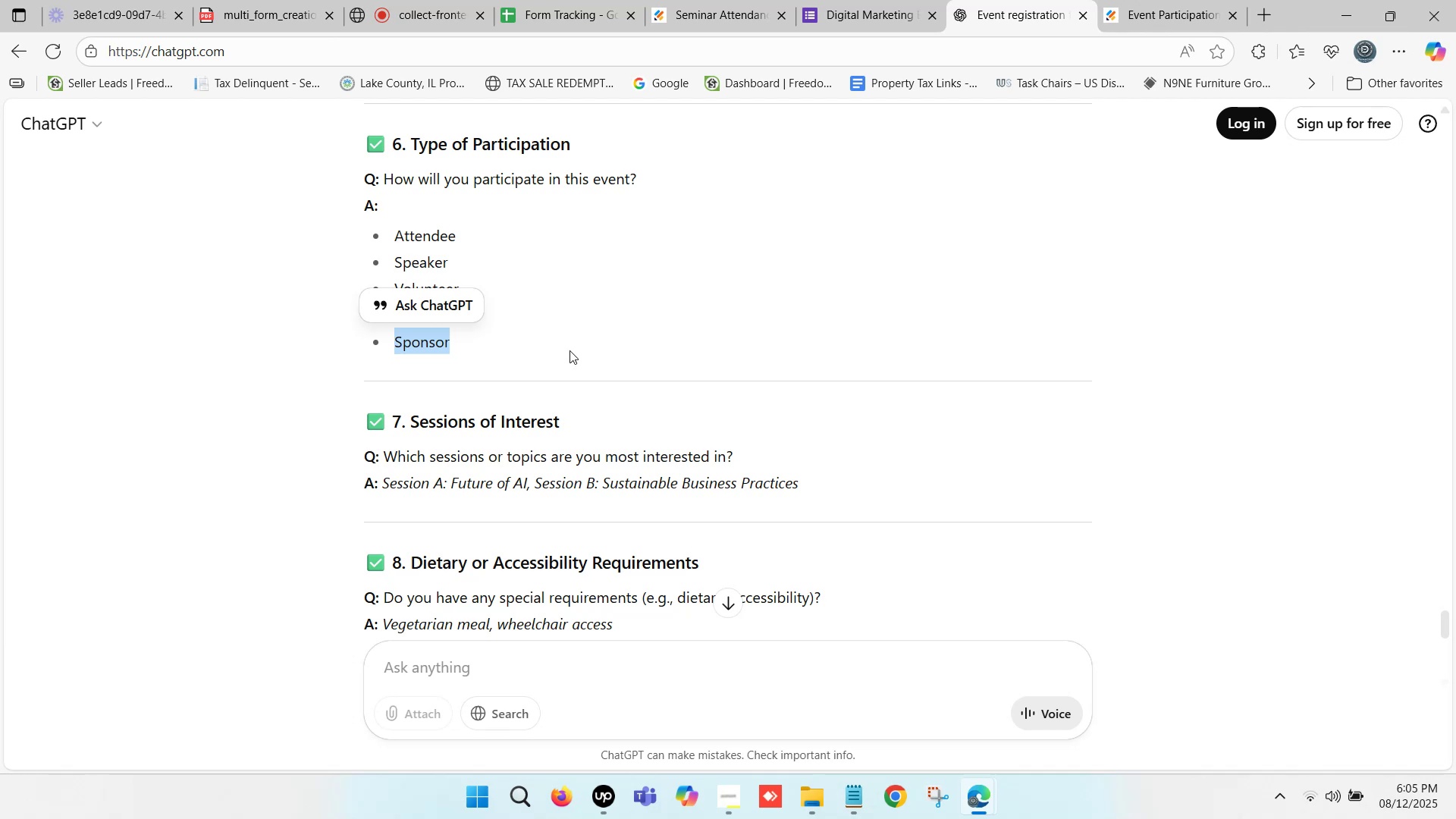 
scroll: coordinate [506, 312], scroll_direction: down, amount: 5.0
 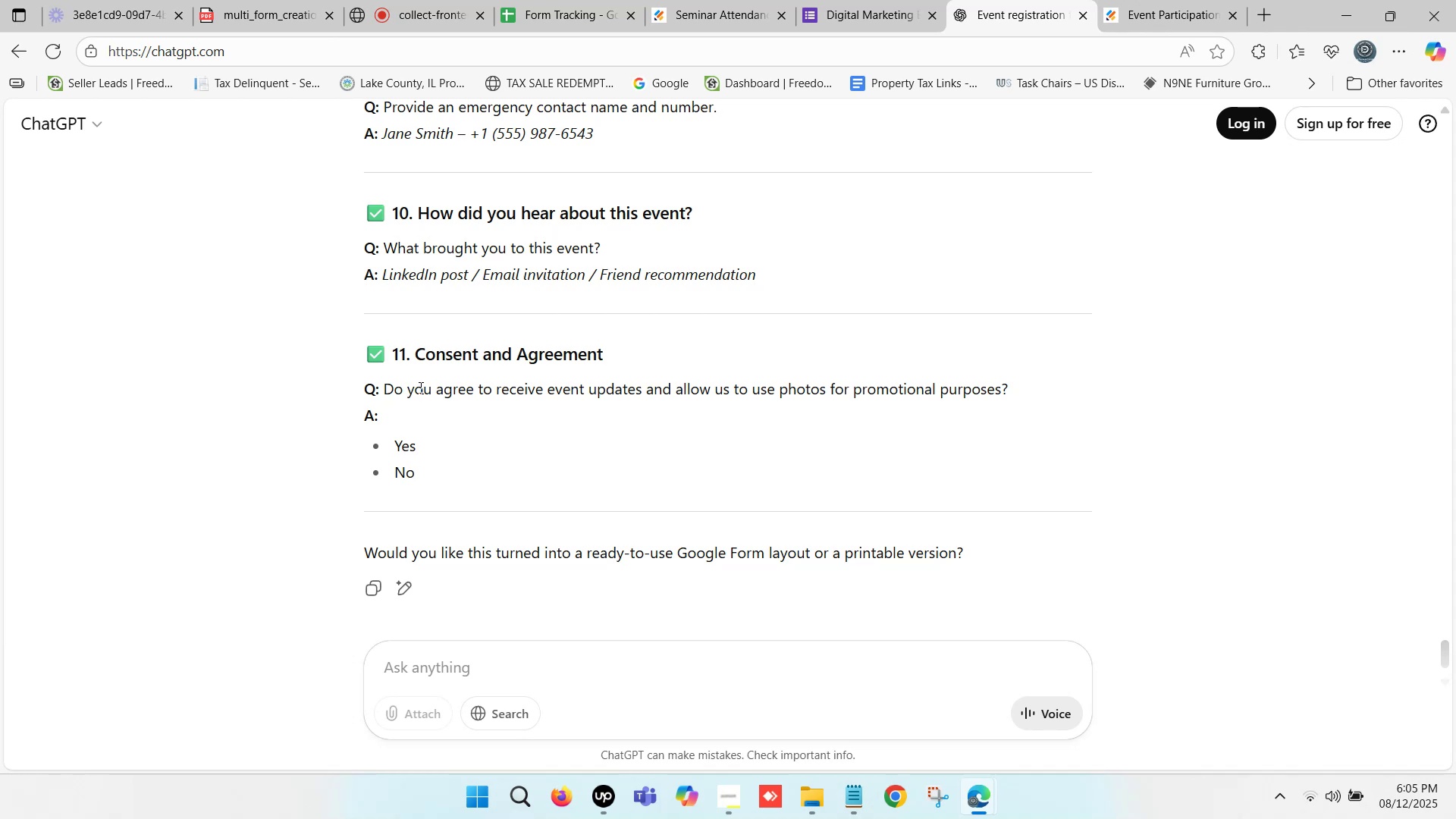 
wait(5.74)
 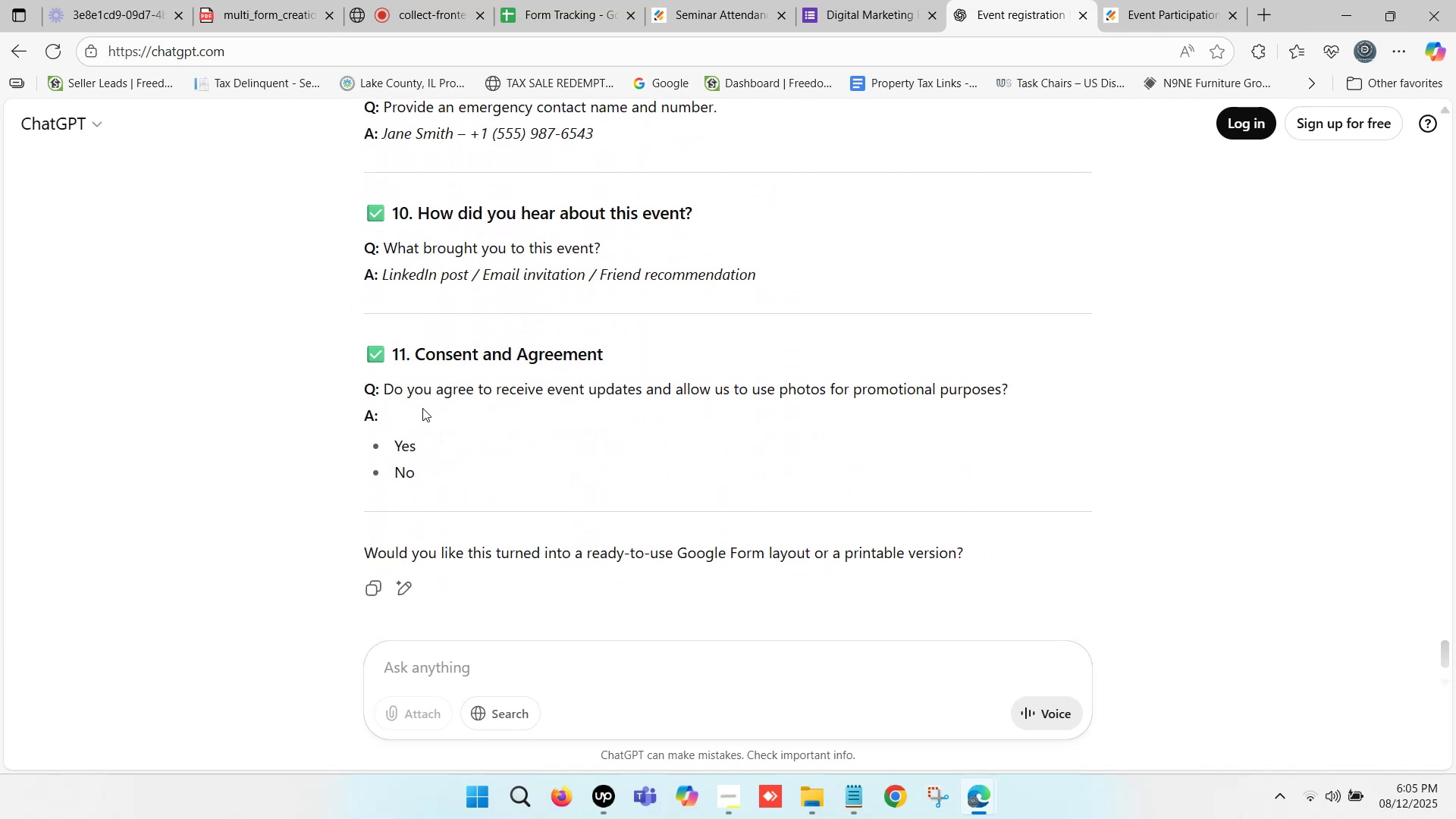 
left_click_drag(start_coordinate=[385, 387], to_coordinate=[1009, 382])
 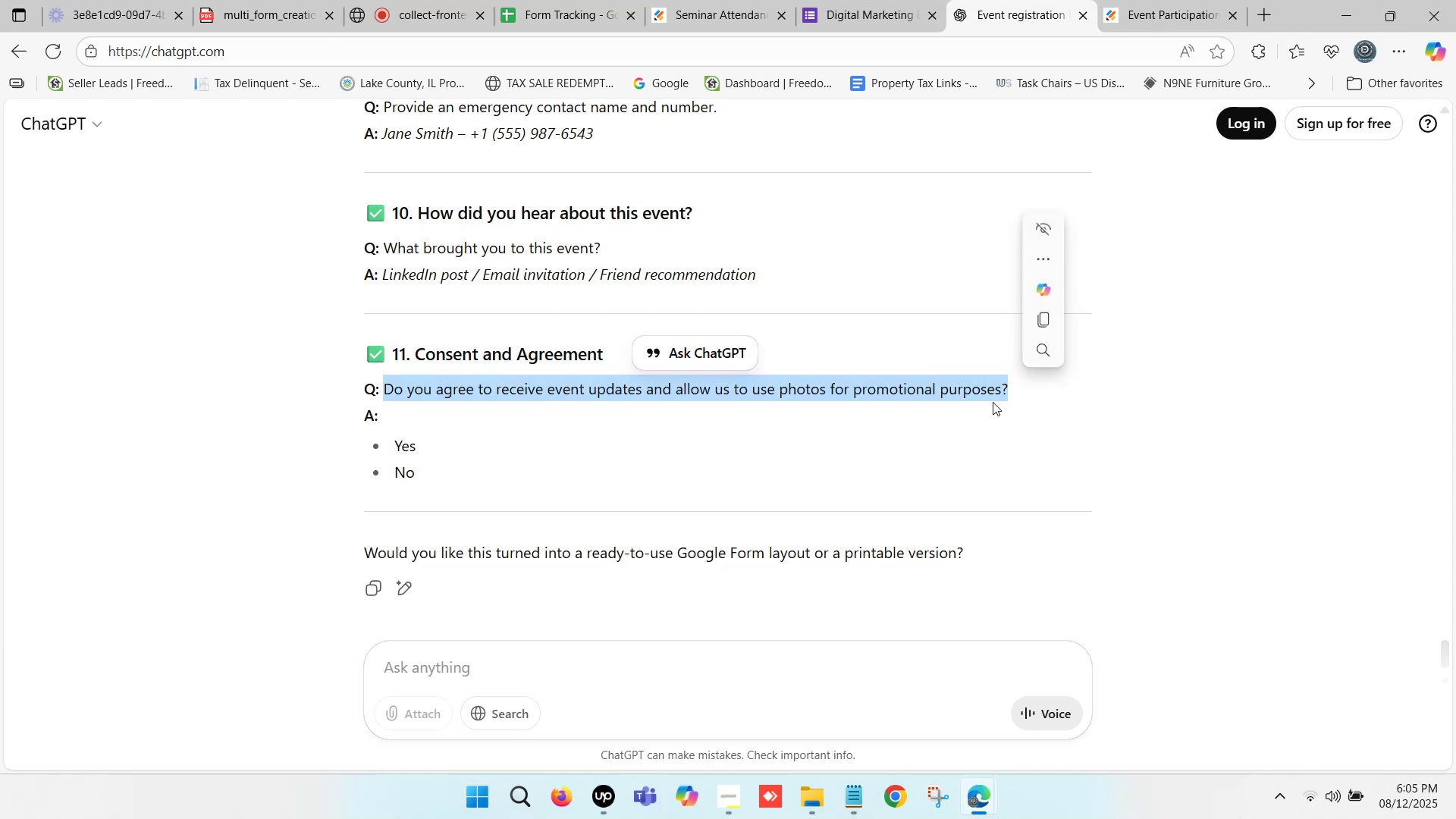 
key(Control+C)
 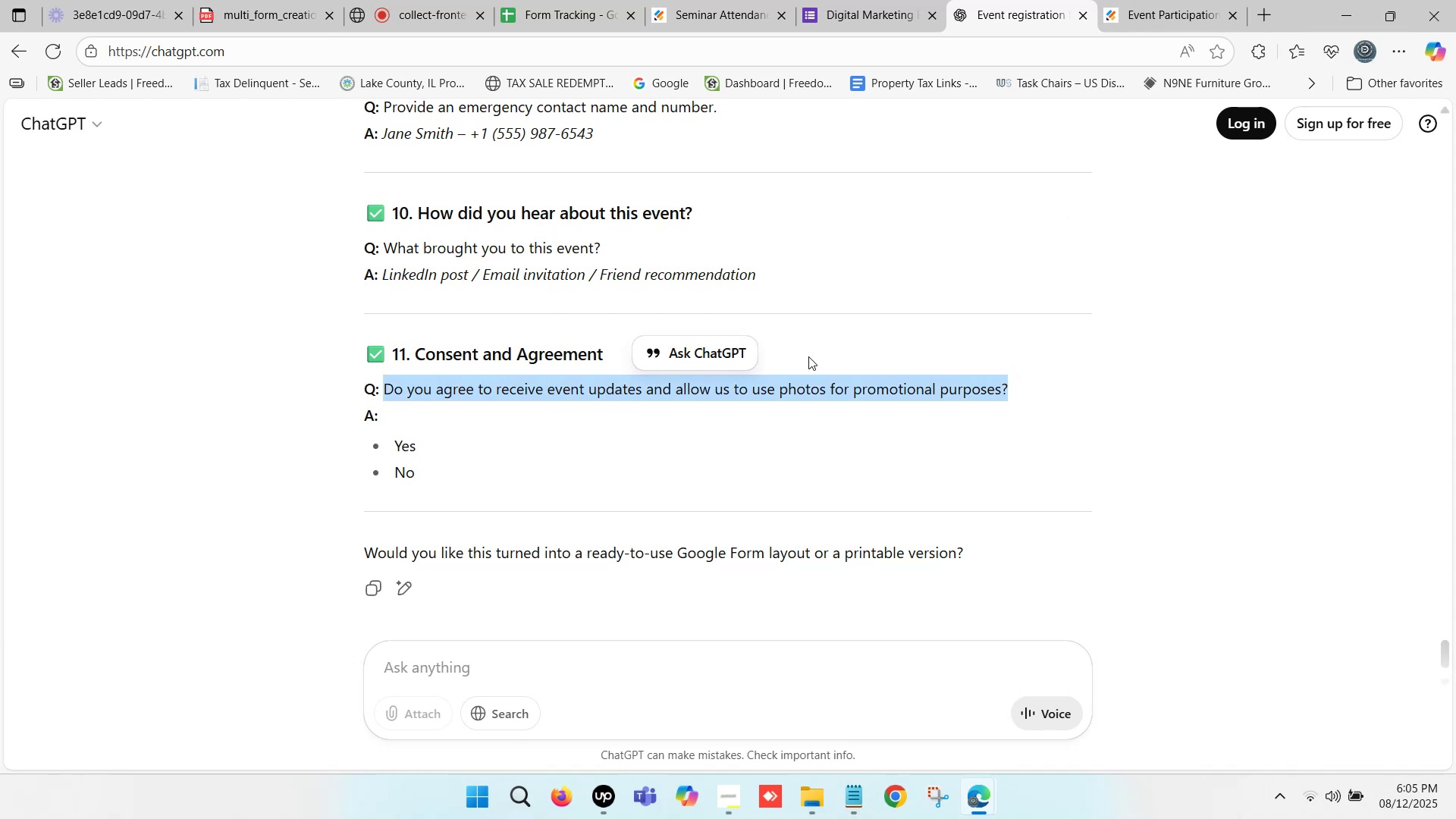 
scroll: coordinate [802, 353], scroll_direction: down, amount: 4.0
 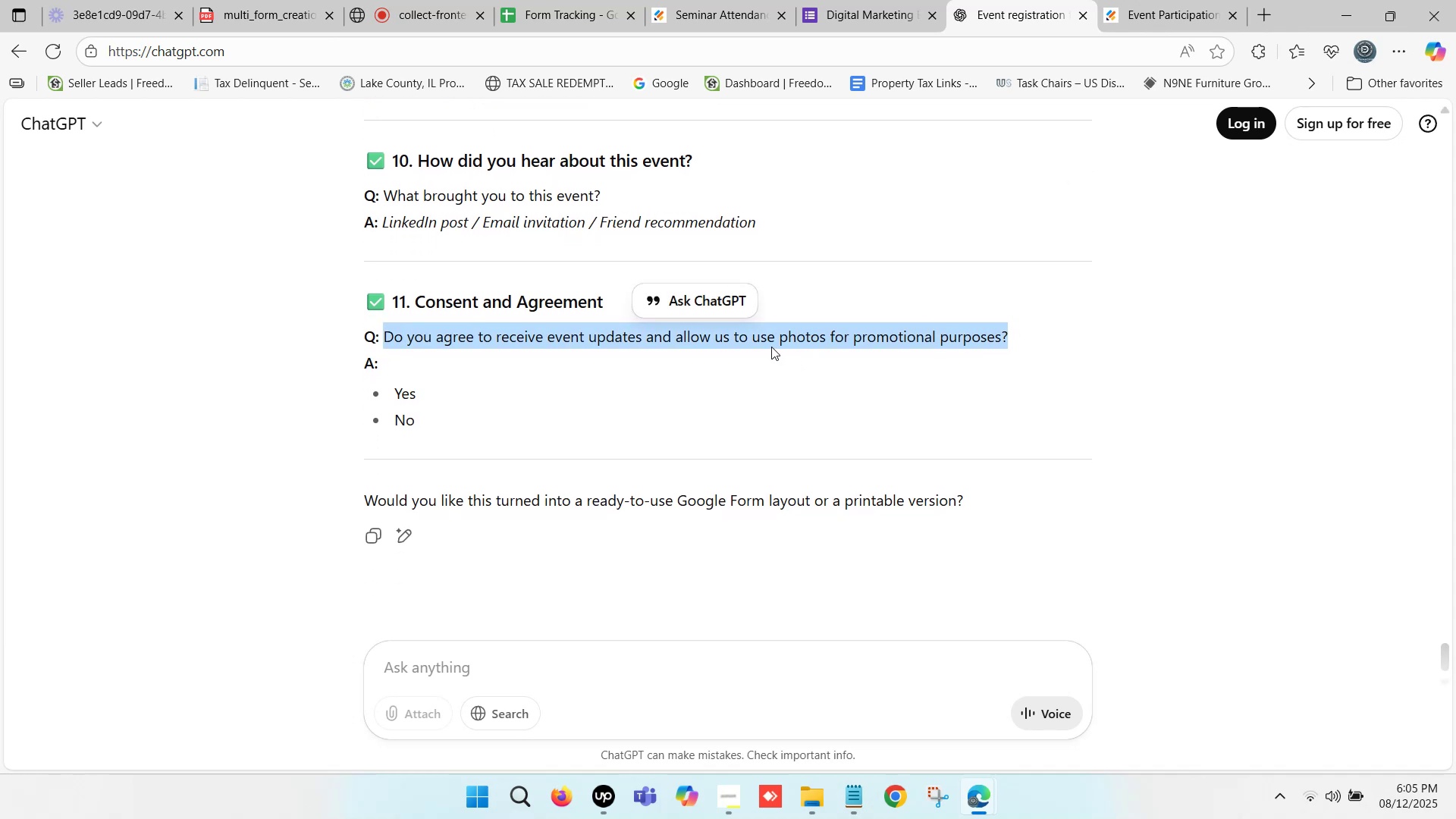 
key(Control+C)
 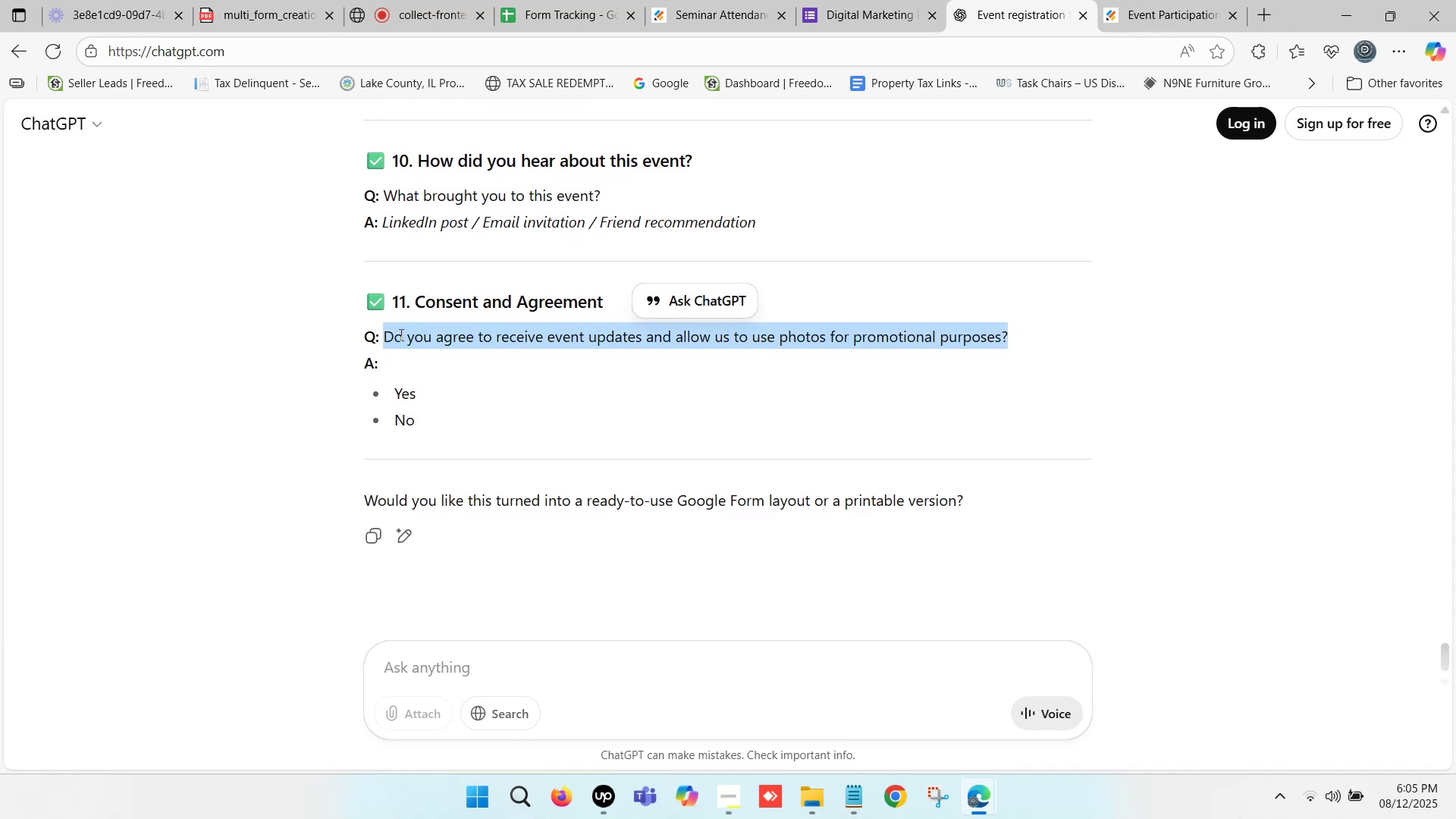 
scroll: coordinate [508, 293], scroll_direction: up, amount: 2.0
 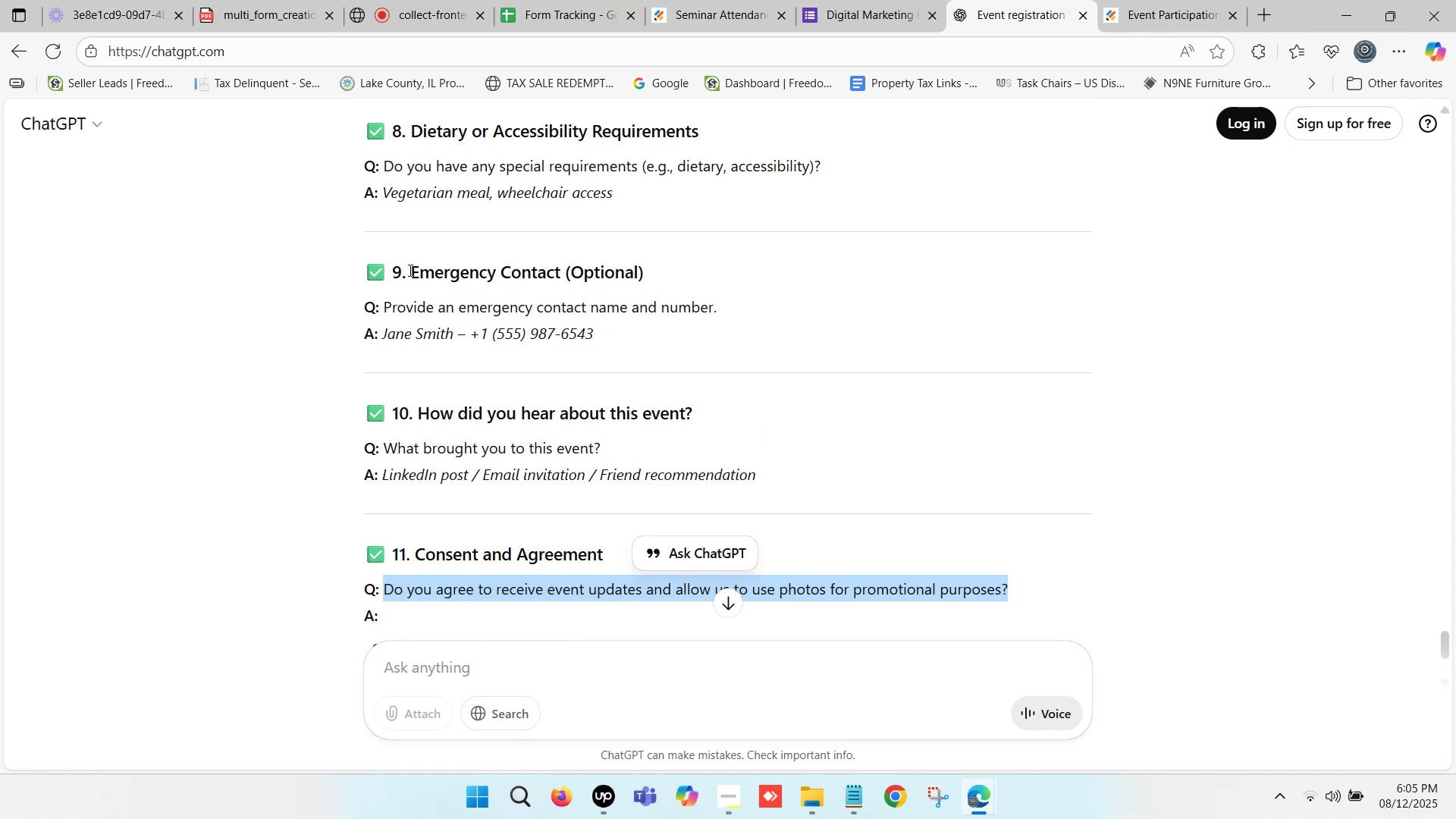 
left_click_drag(start_coordinate=[409, 270], to_coordinate=[646, 271])
 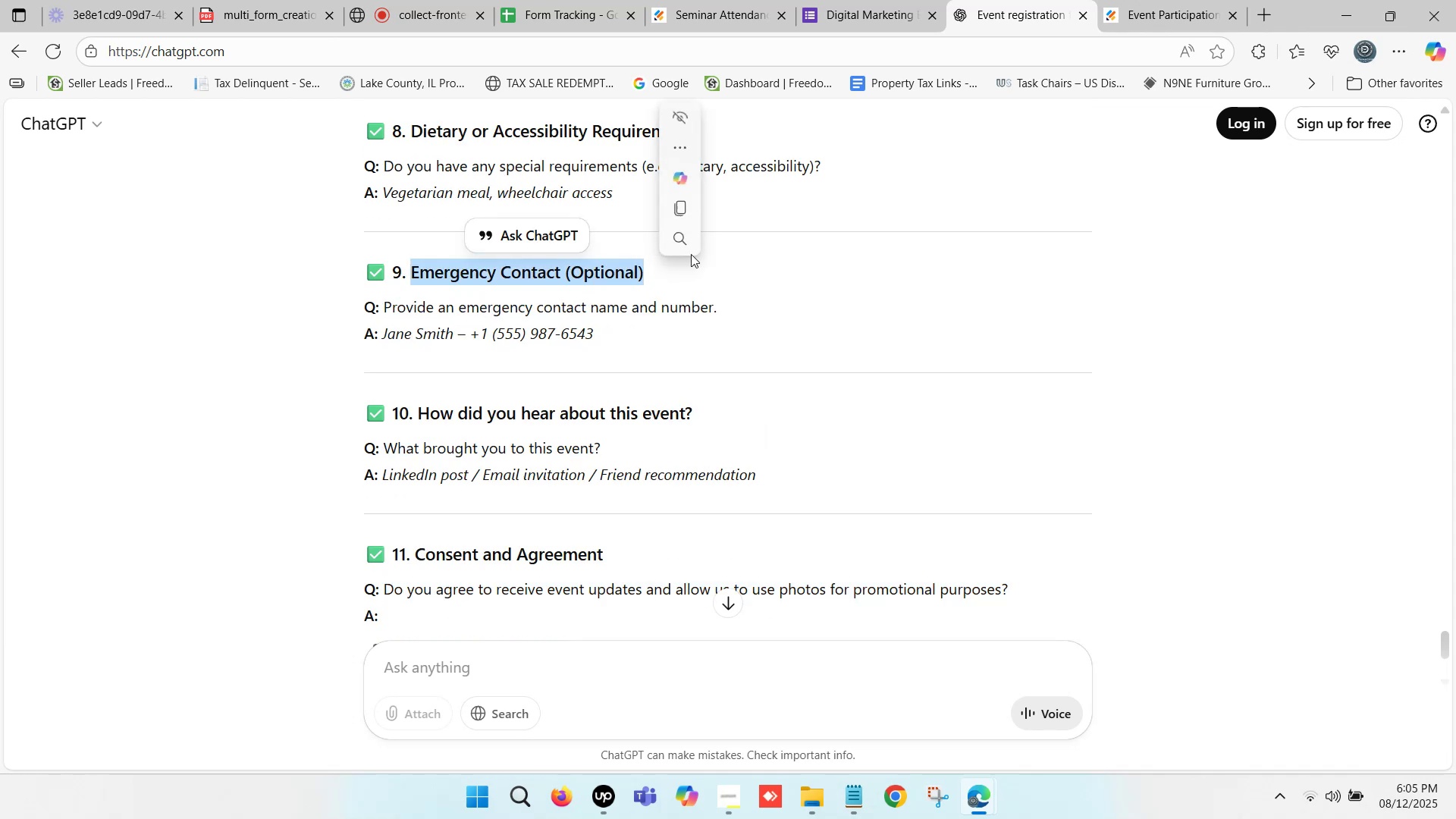 
key(Control+C)
 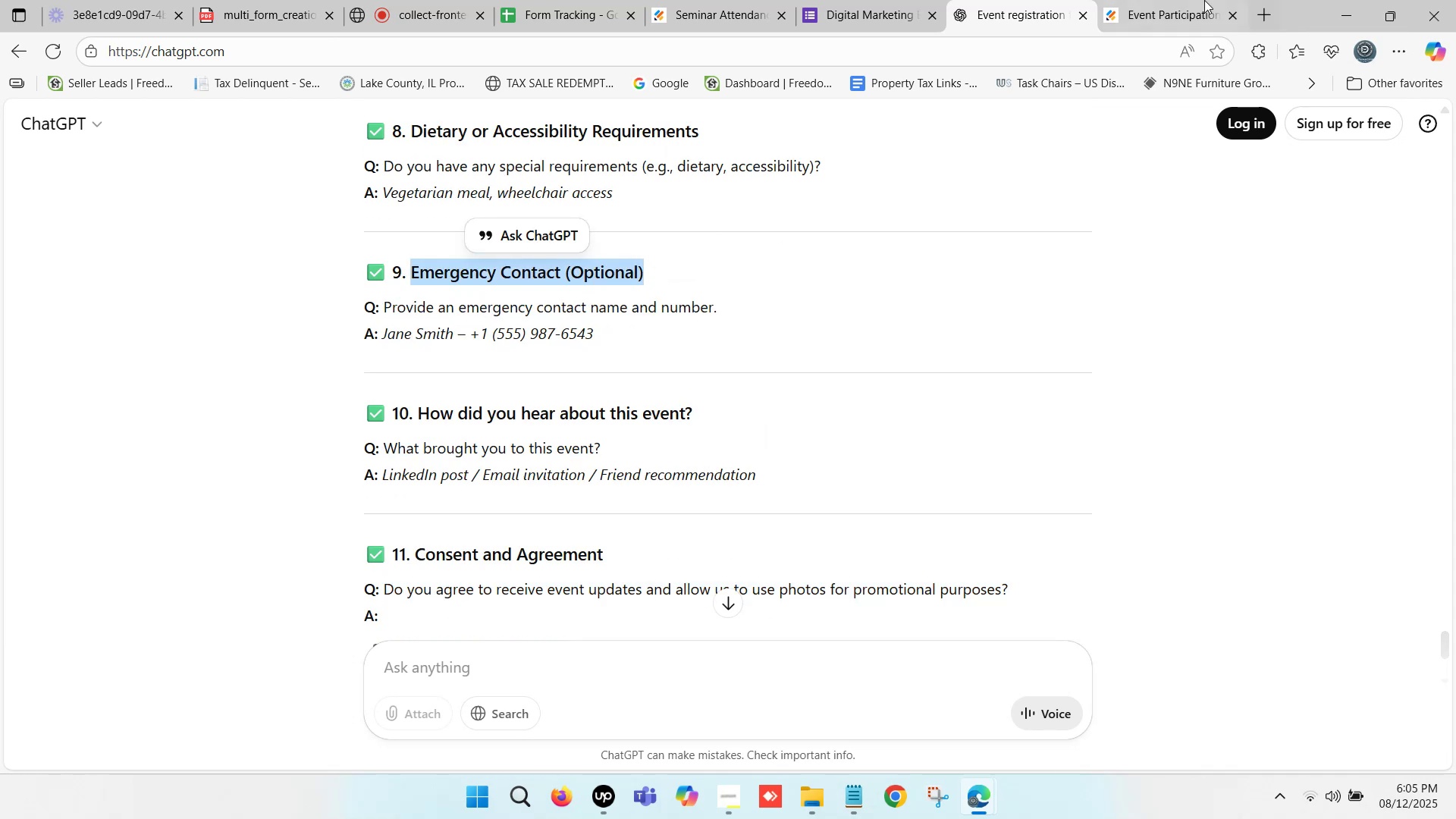 
left_click([1203, 0])
 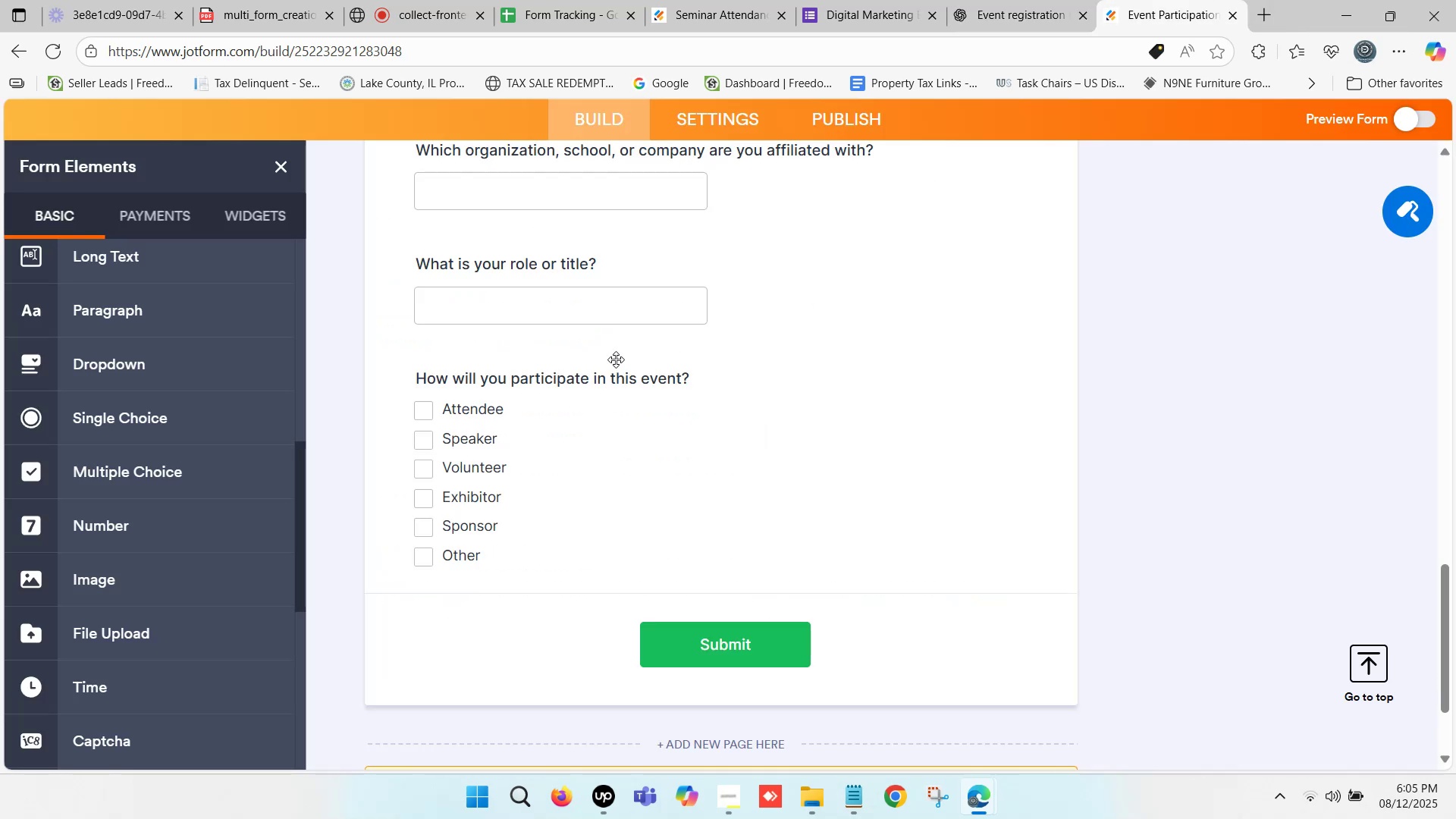 
scroll: coordinate [169, 382], scroll_direction: up, amount: 15.0
 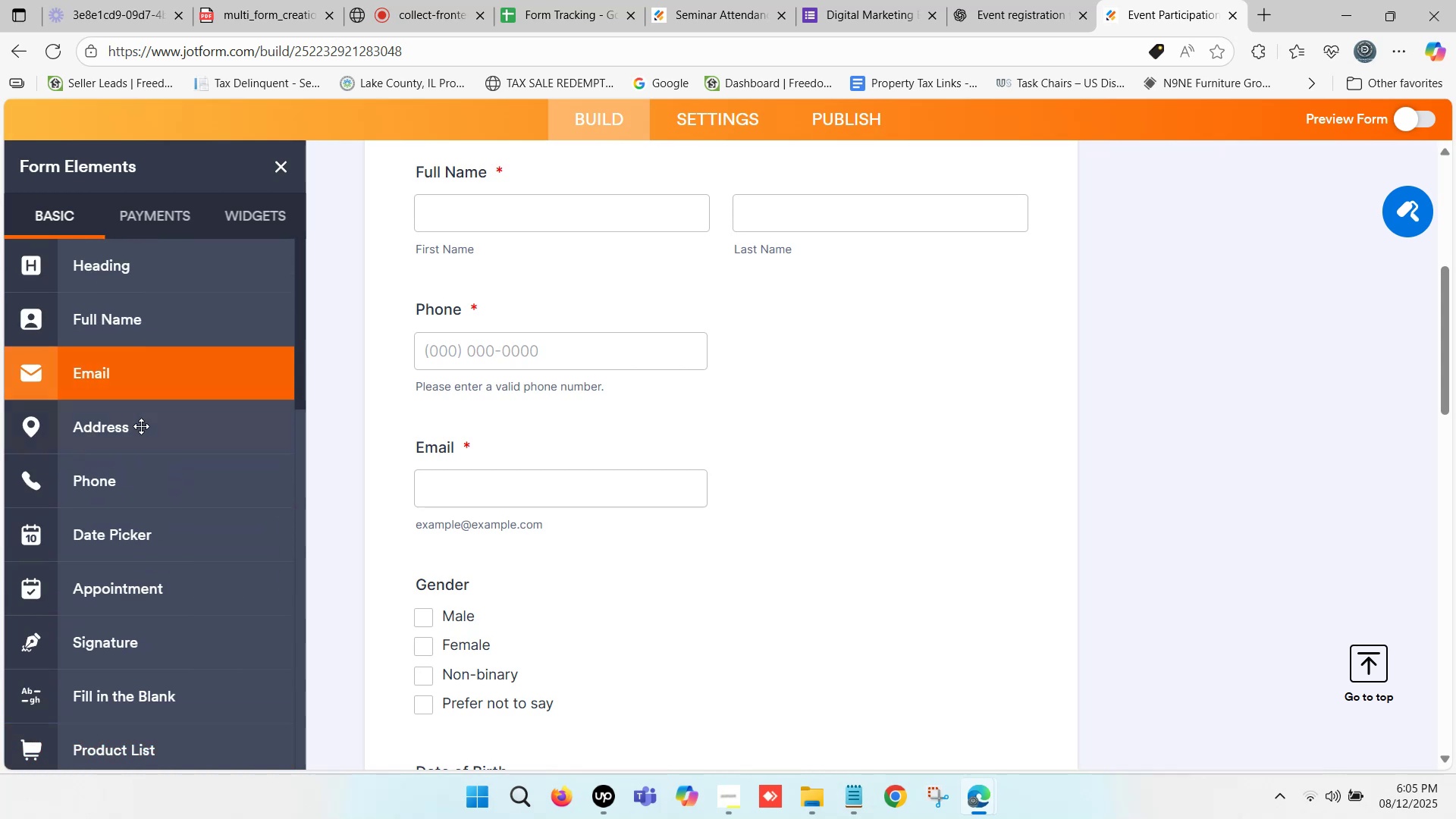 
left_click_drag(start_coordinate=[111, 482], to_coordinate=[529, 550])
 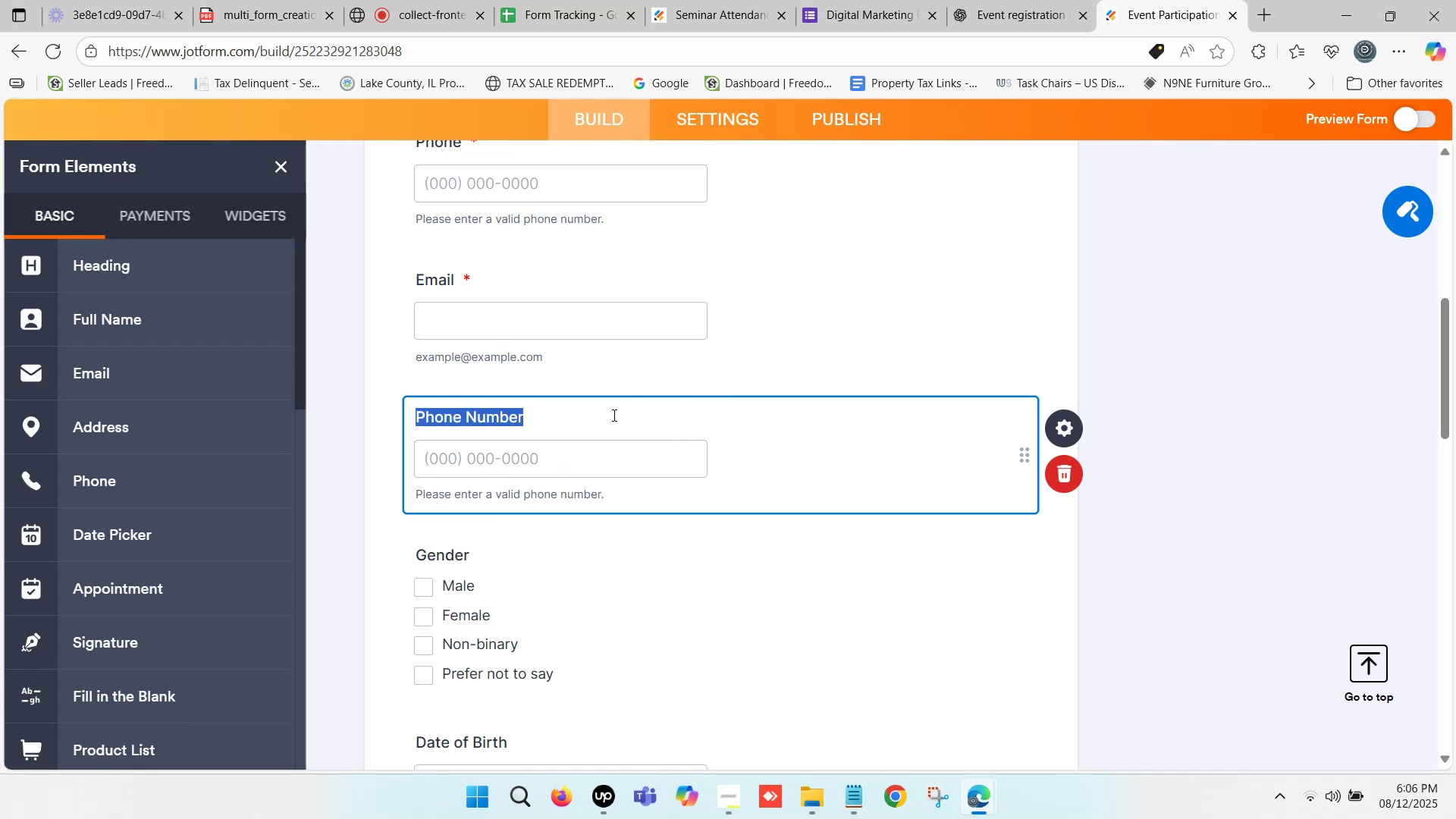 
key(Control+V)
 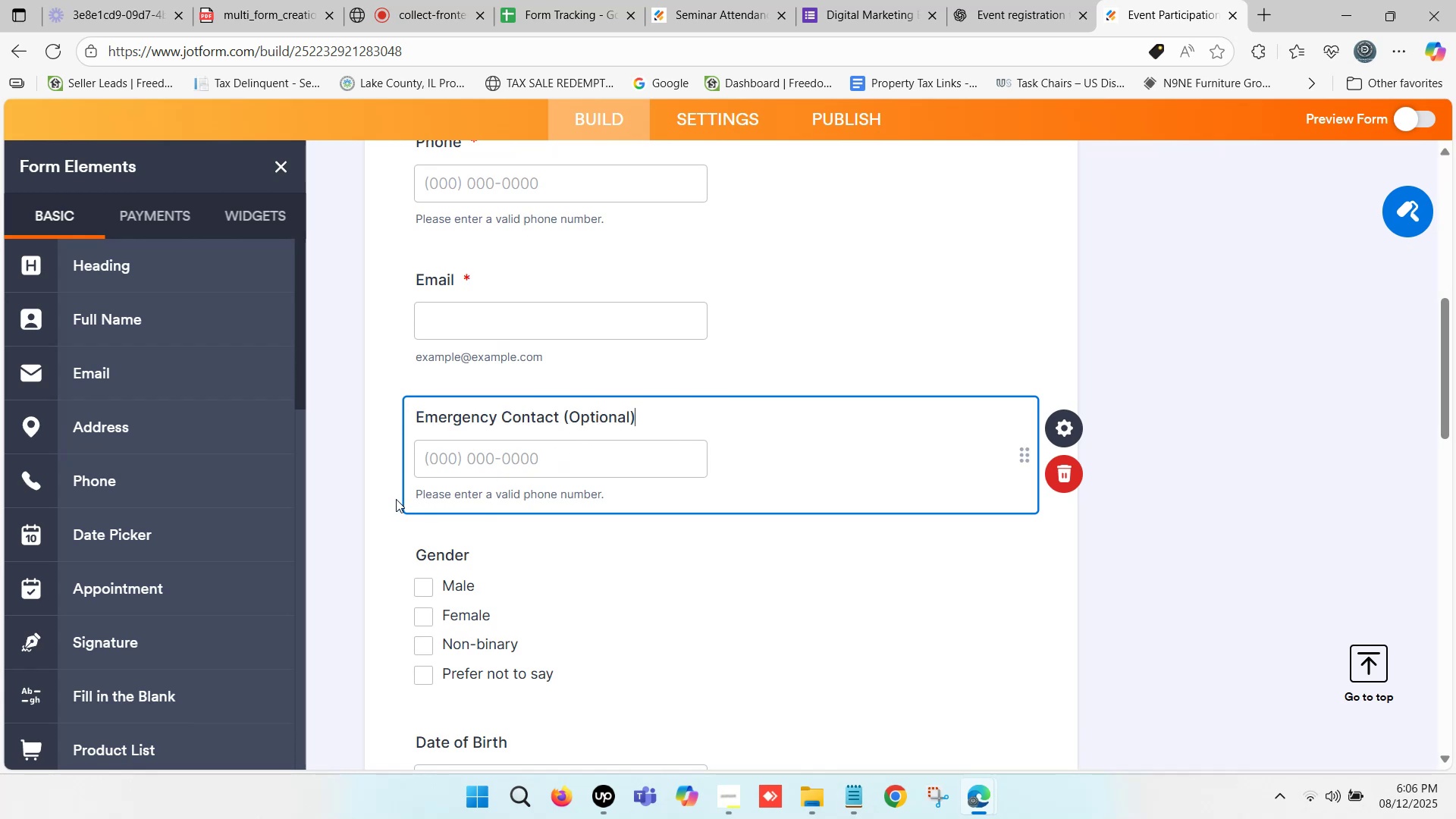 
left_click([372, 479])
 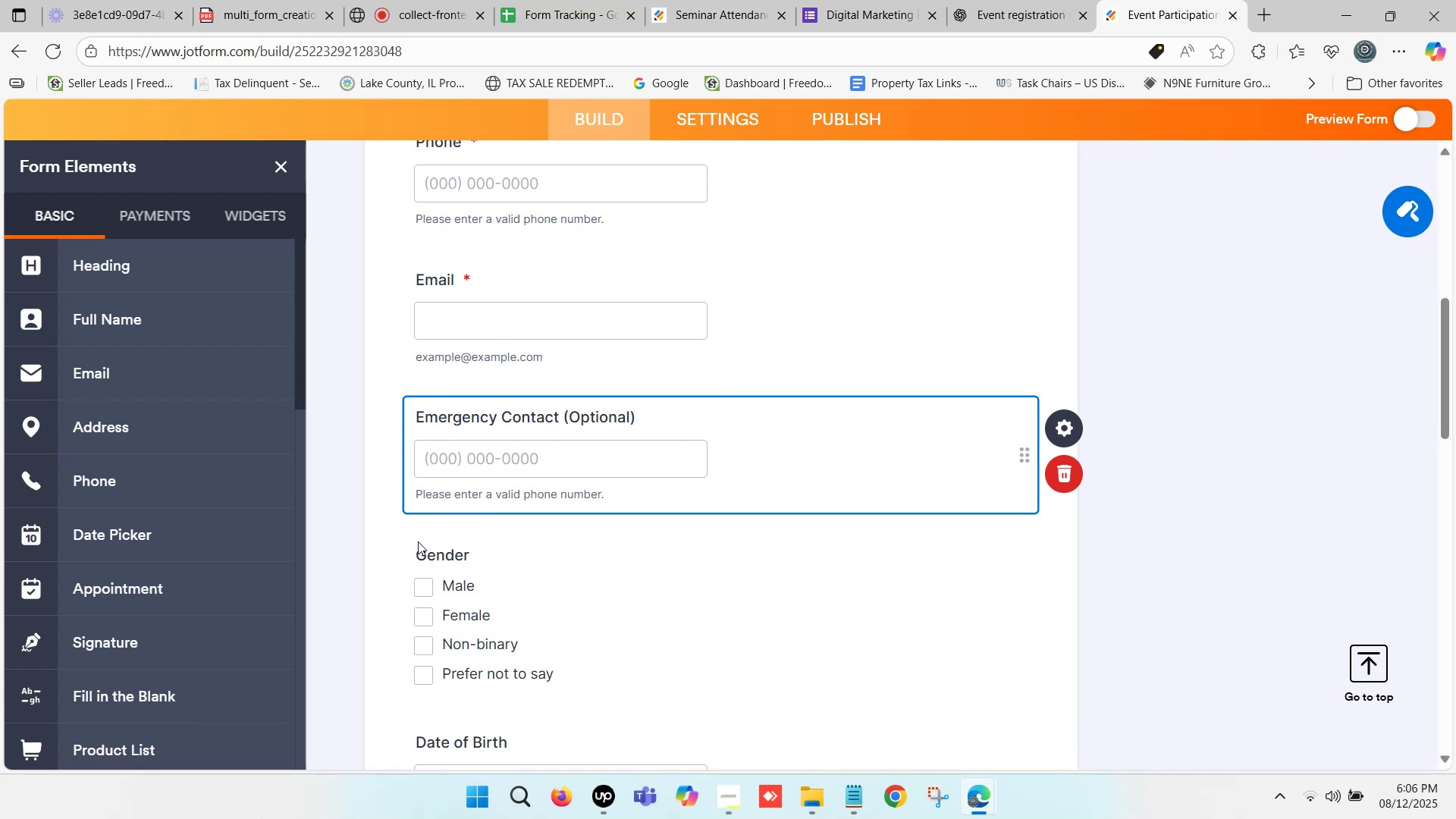 
scroll: coordinate [391, 488], scroll_direction: up, amount: 1.0
 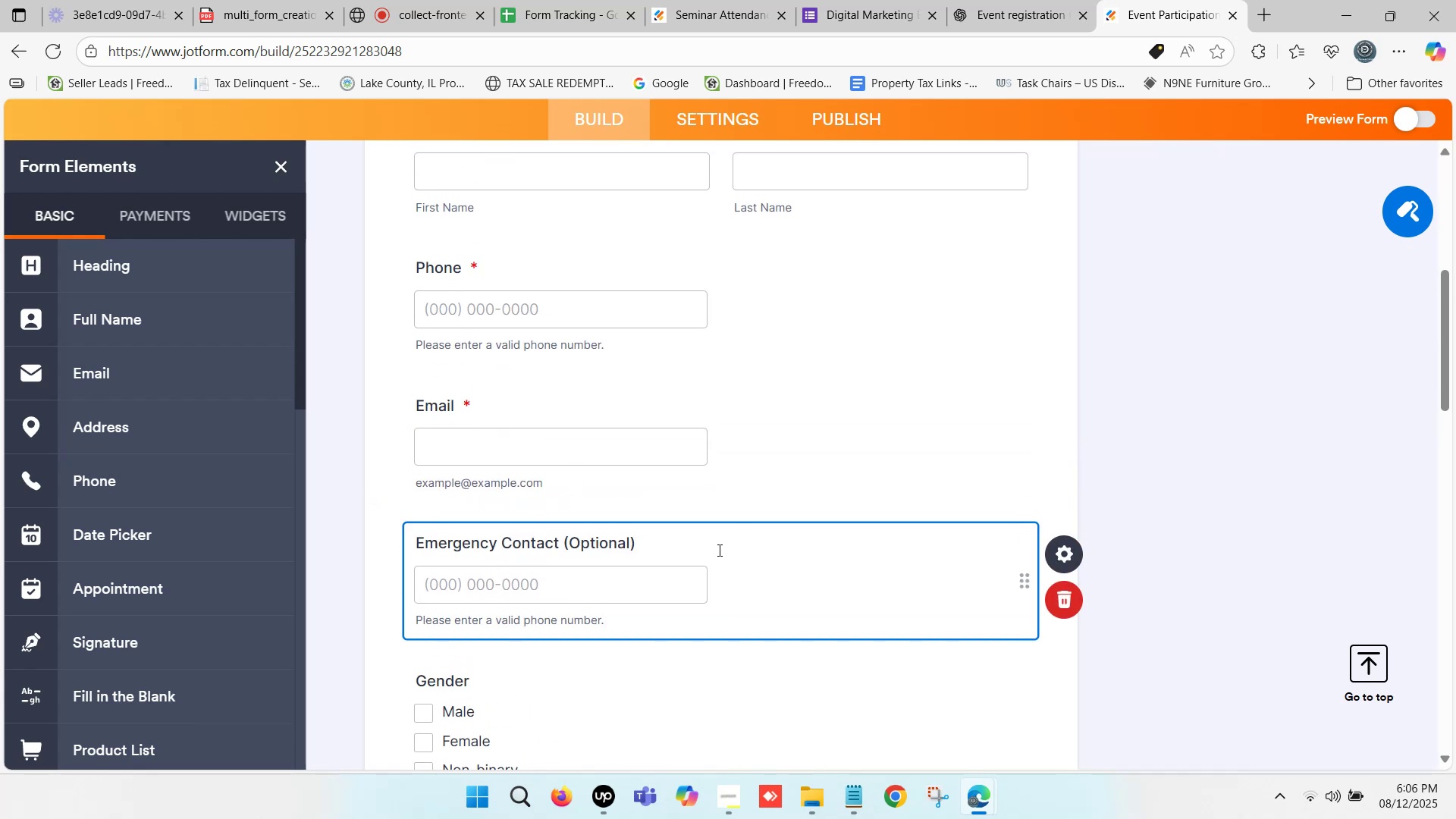 
left_click_drag(start_coordinate=[701, 523], to_coordinate=[695, 390])
 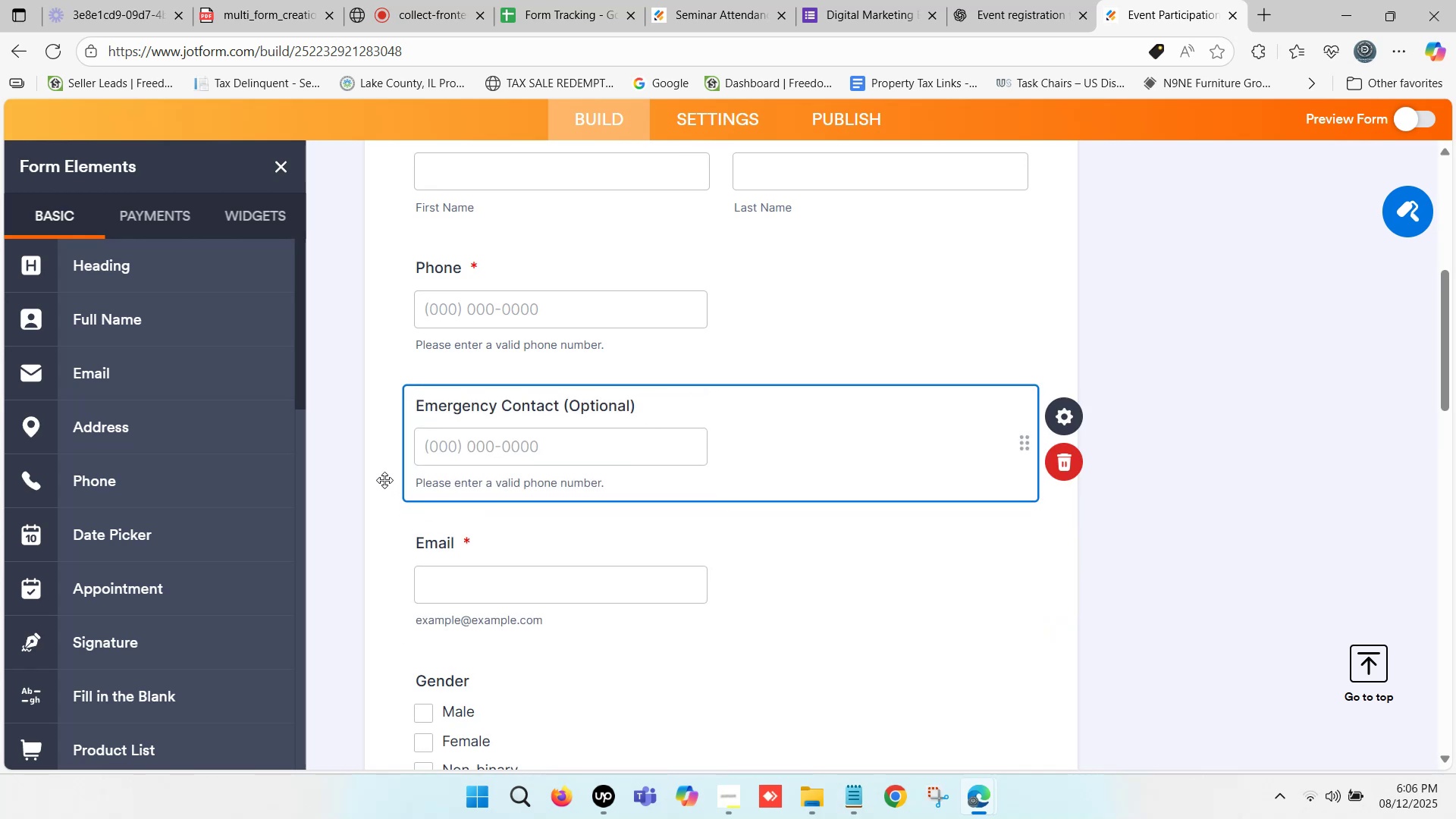 
left_click([381, 474])
 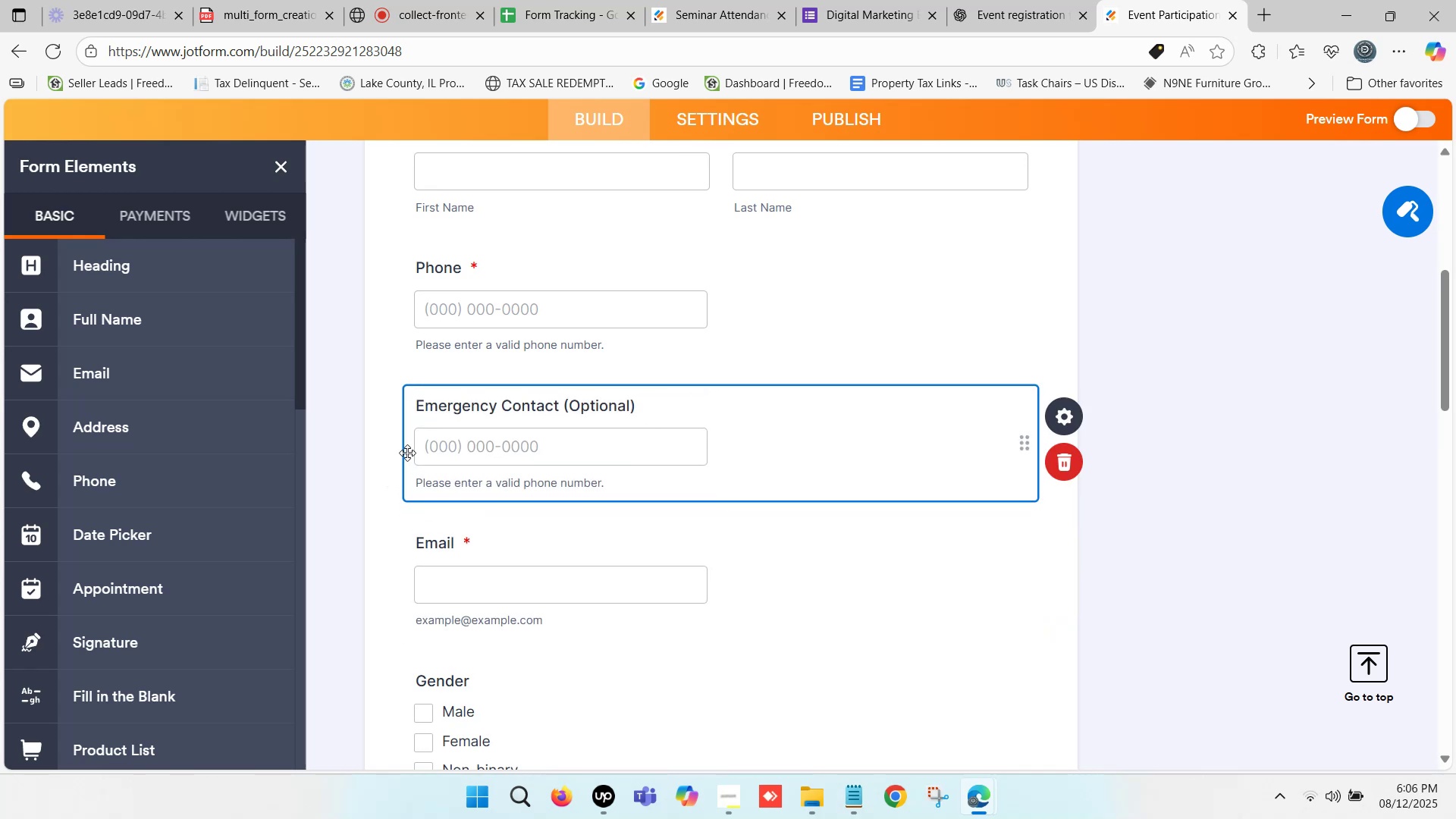 
left_click([384, 413])
 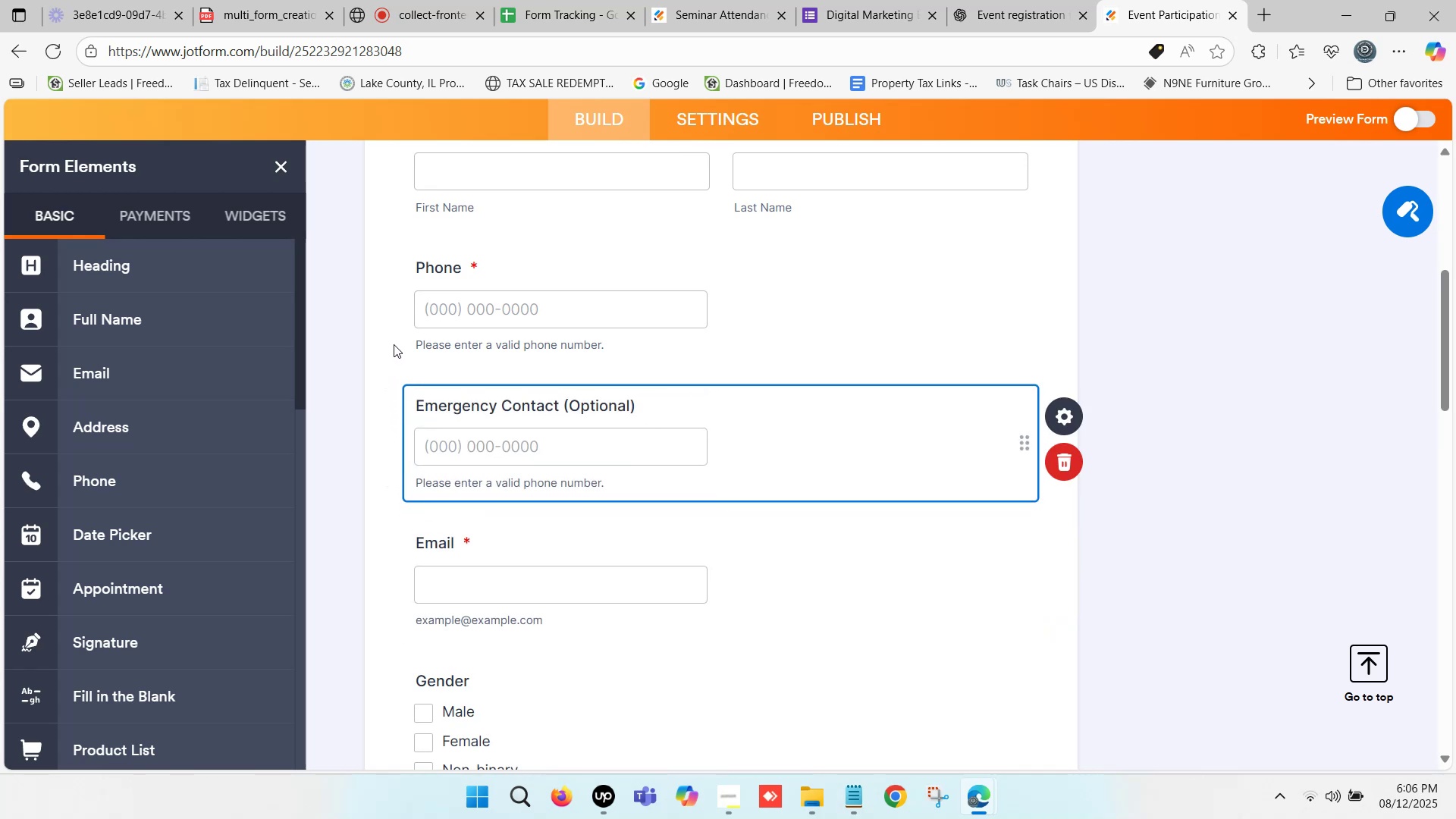 
scroll: coordinate [480, 388], scroll_direction: down, amount: 4.0
 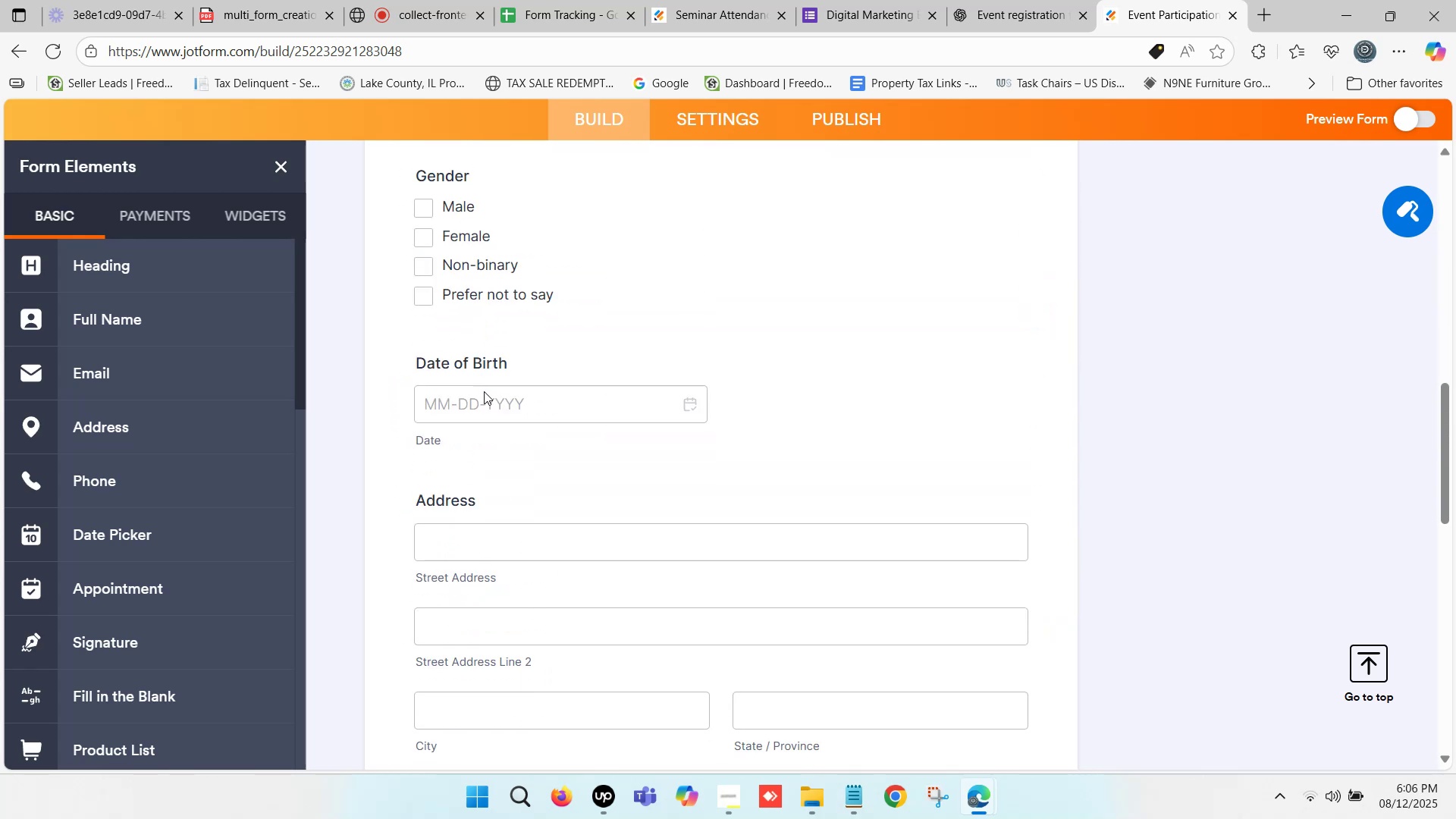 
scroll: coordinate [497, 397], scroll_direction: up, amount: 2.0
 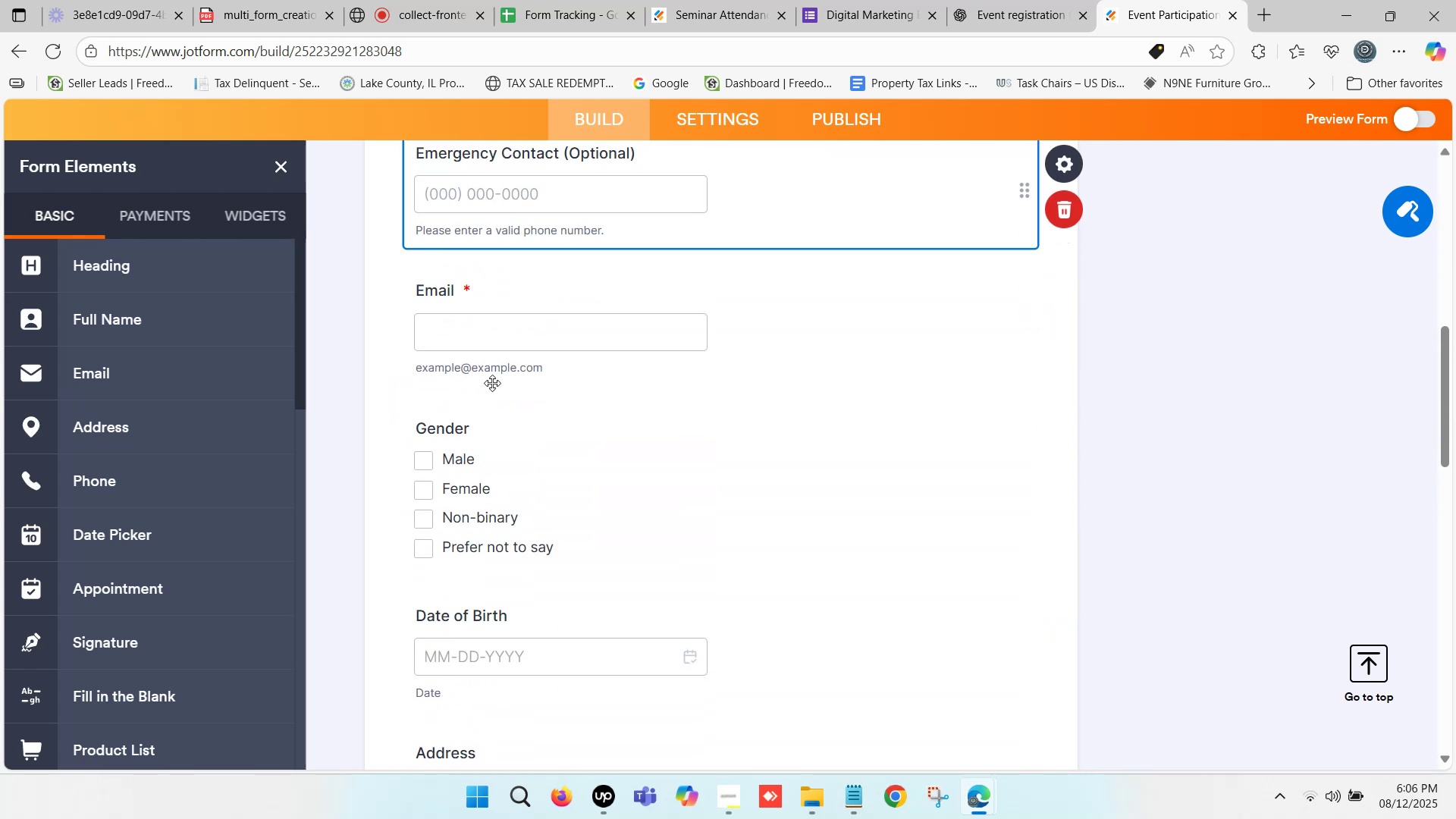 
scroll: coordinate [586, 404], scroll_direction: down, amount: 9.0
 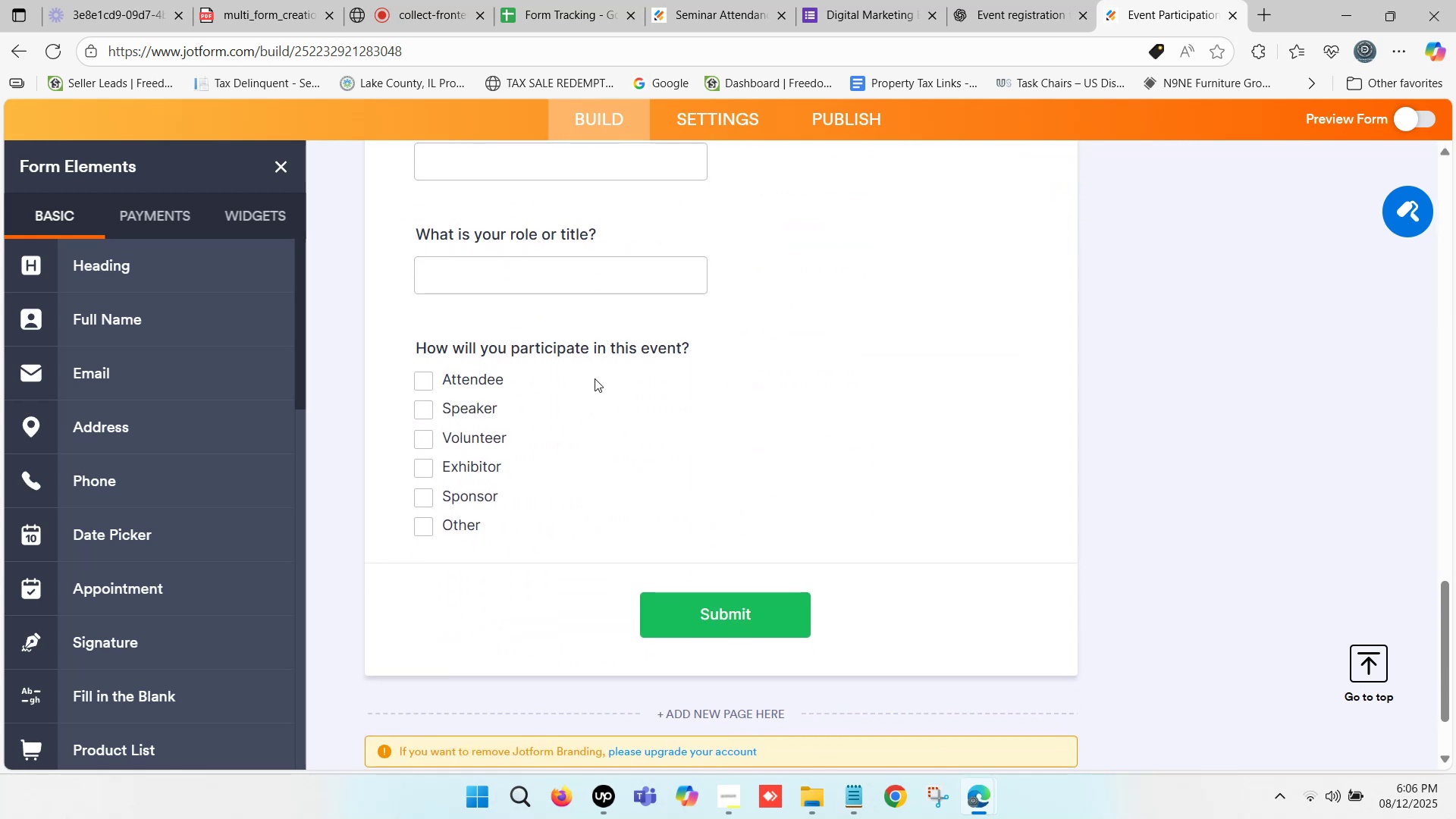 
scroll: coordinate [212, 378], scroll_direction: up, amount: 3.0
 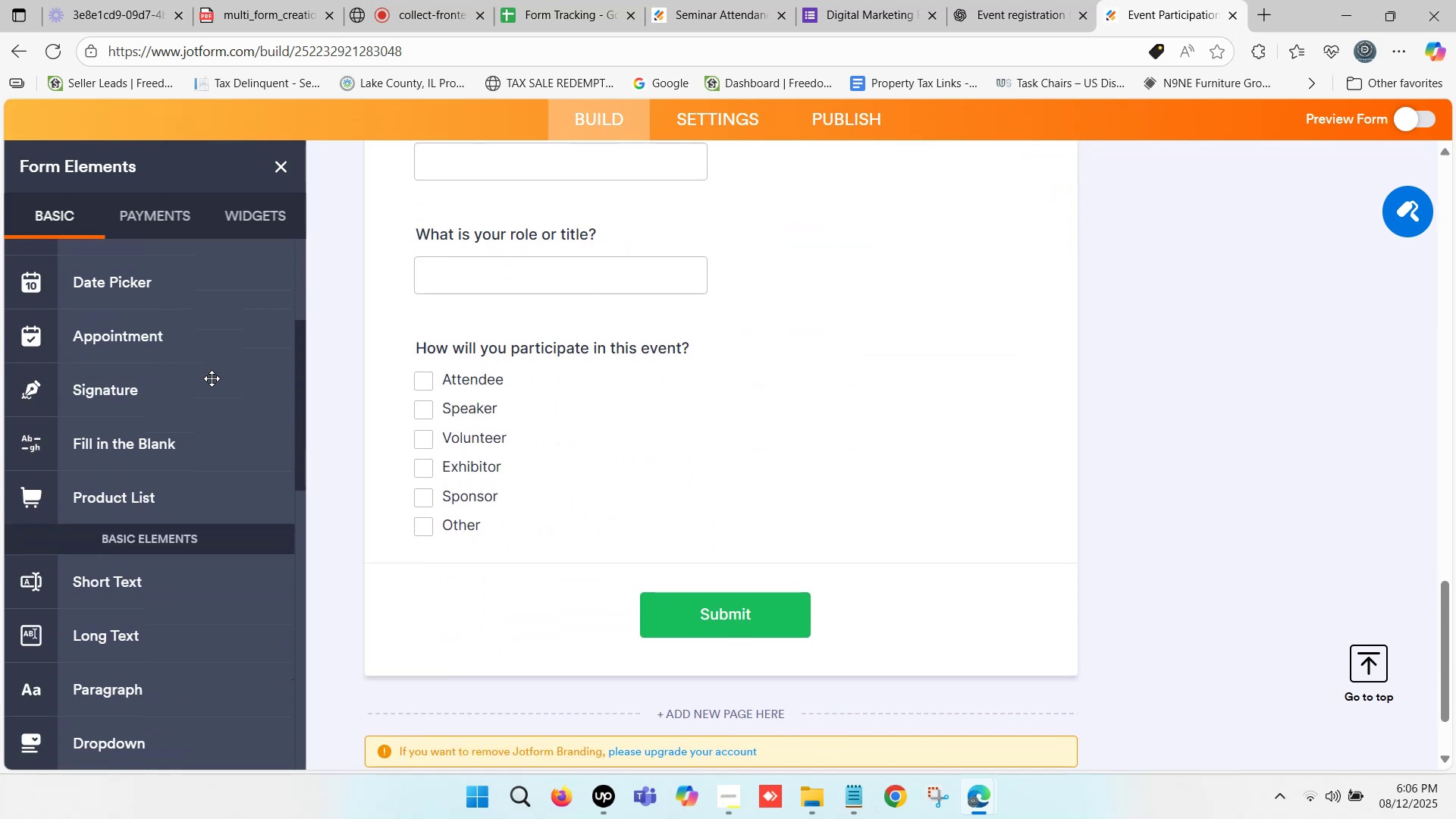 
scroll: coordinate [212, 378], scroll_direction: down, amount: 10.0
 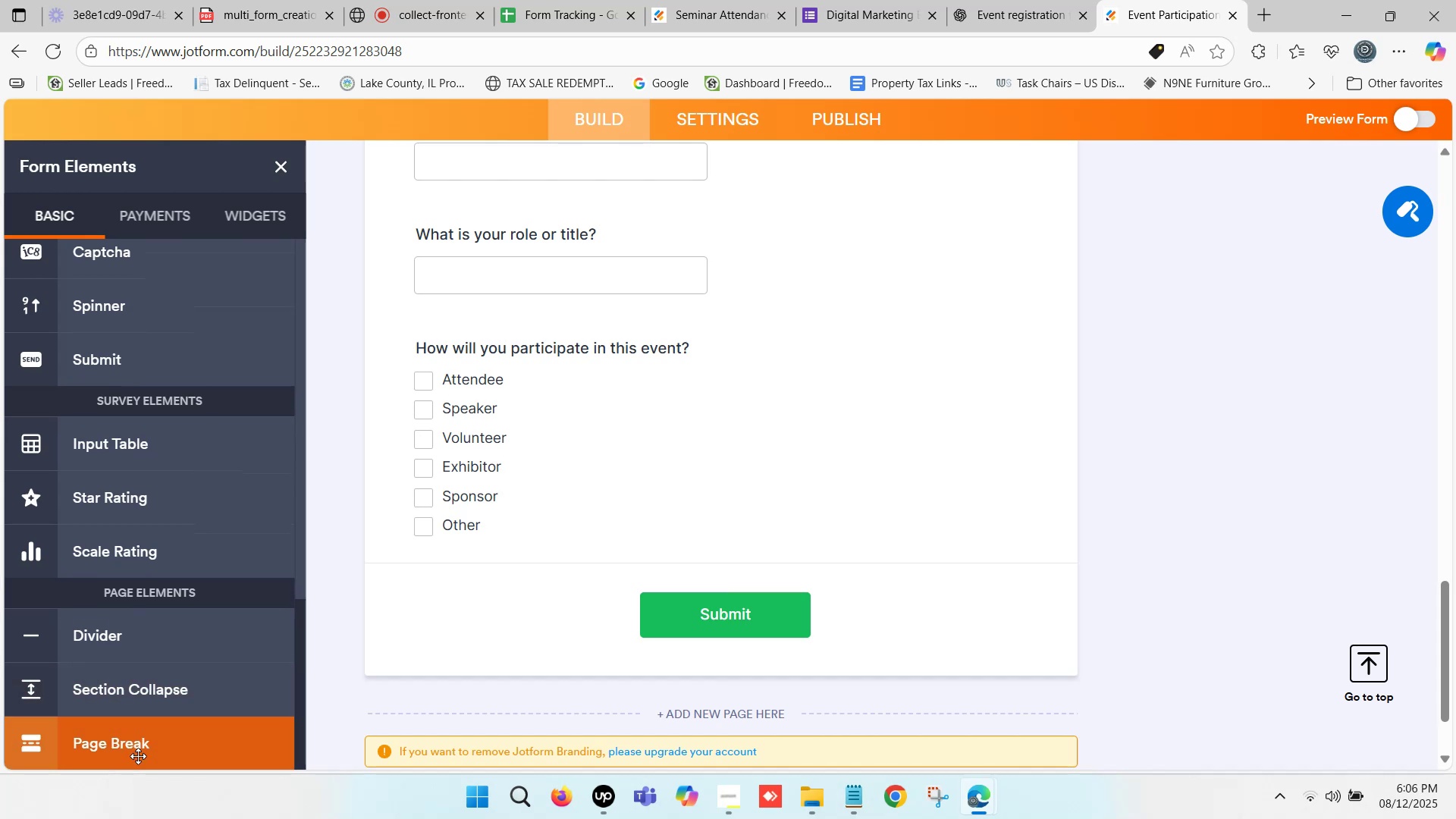 
scroll: coordinate [149, 473], scroll_direction: up, amount: 5.0
 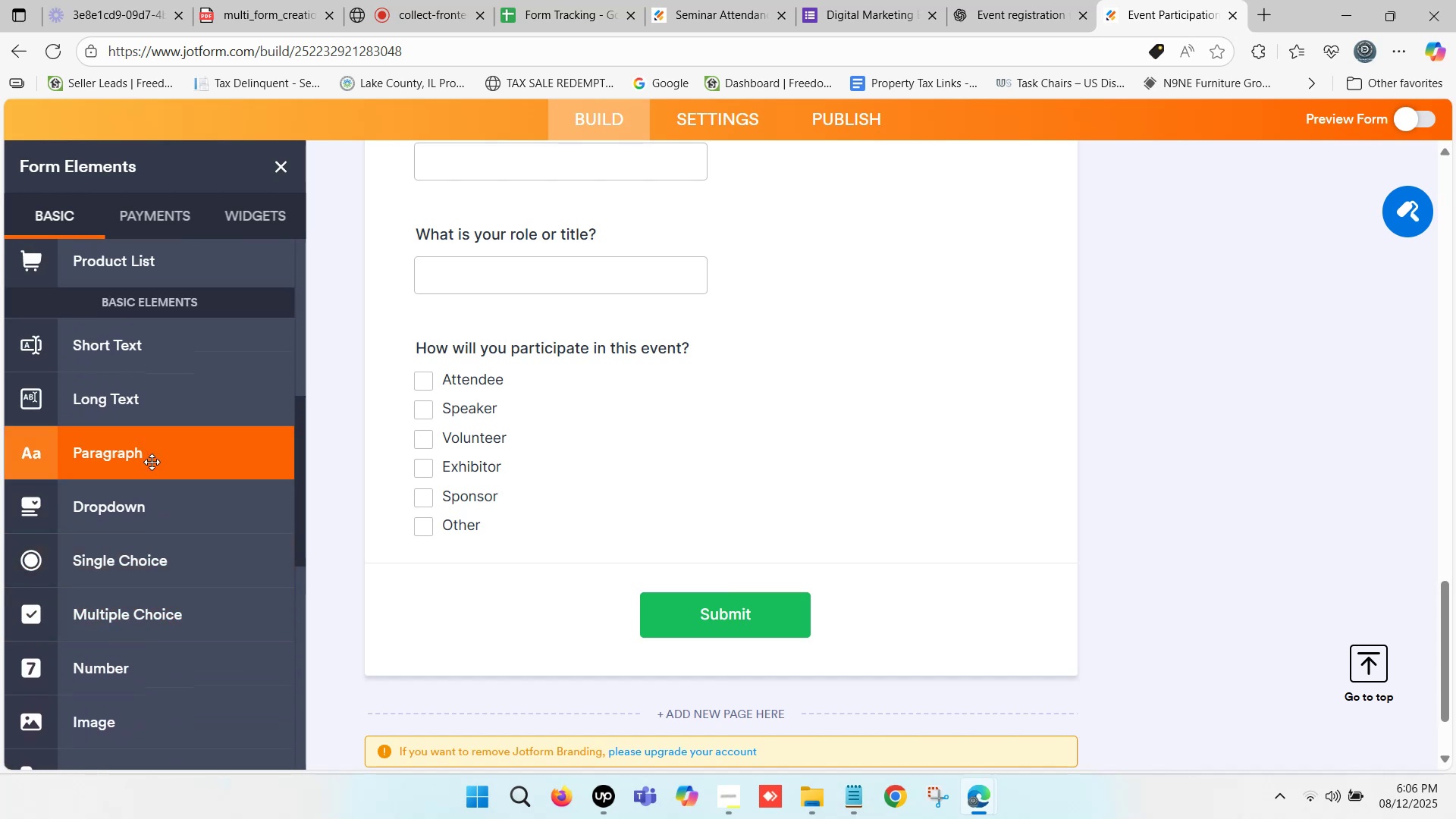 
scroll: coordinate [115, 438], scroll_direction: up, amount: 5.0
 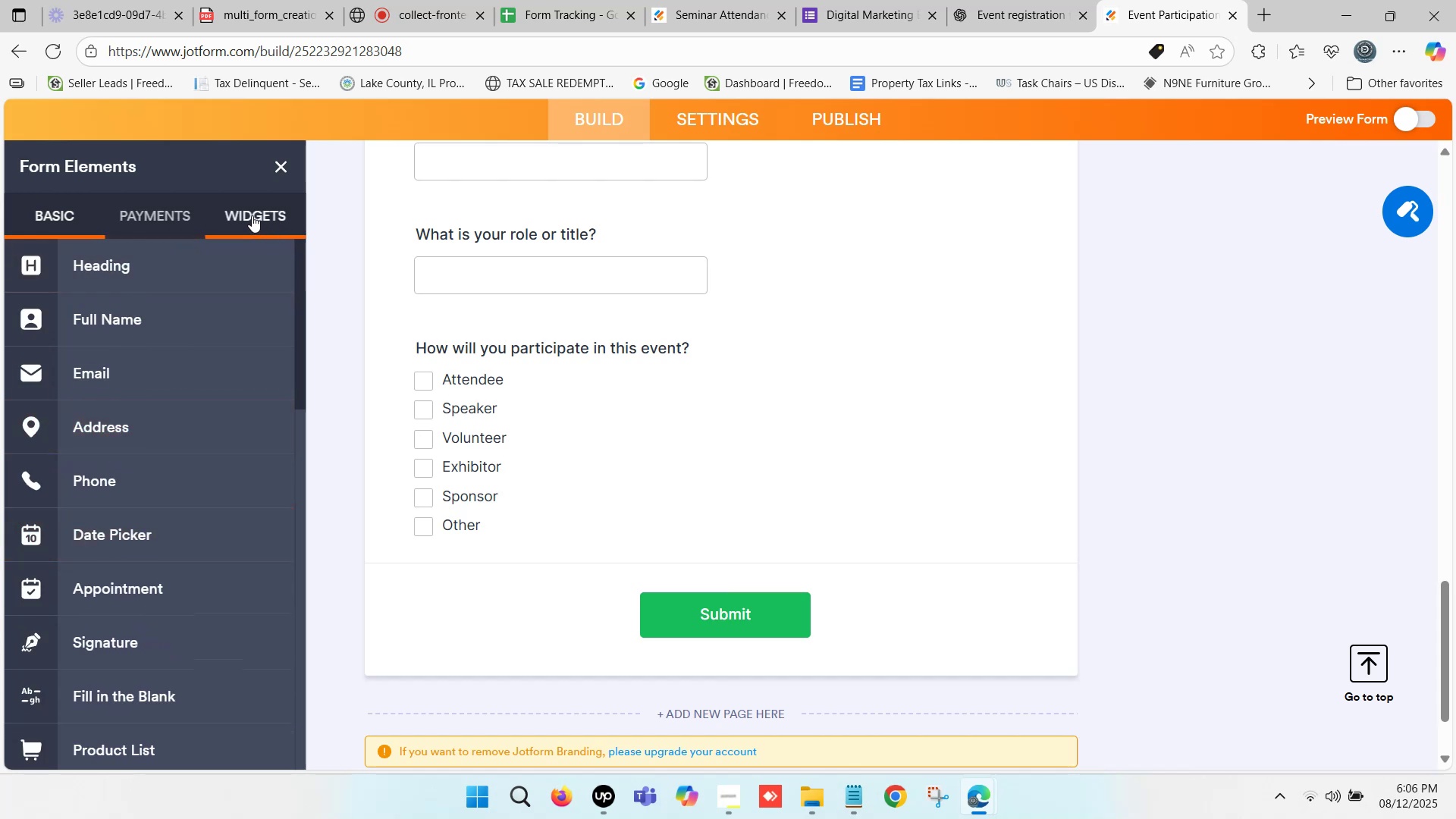 
left_click([174, 211])
 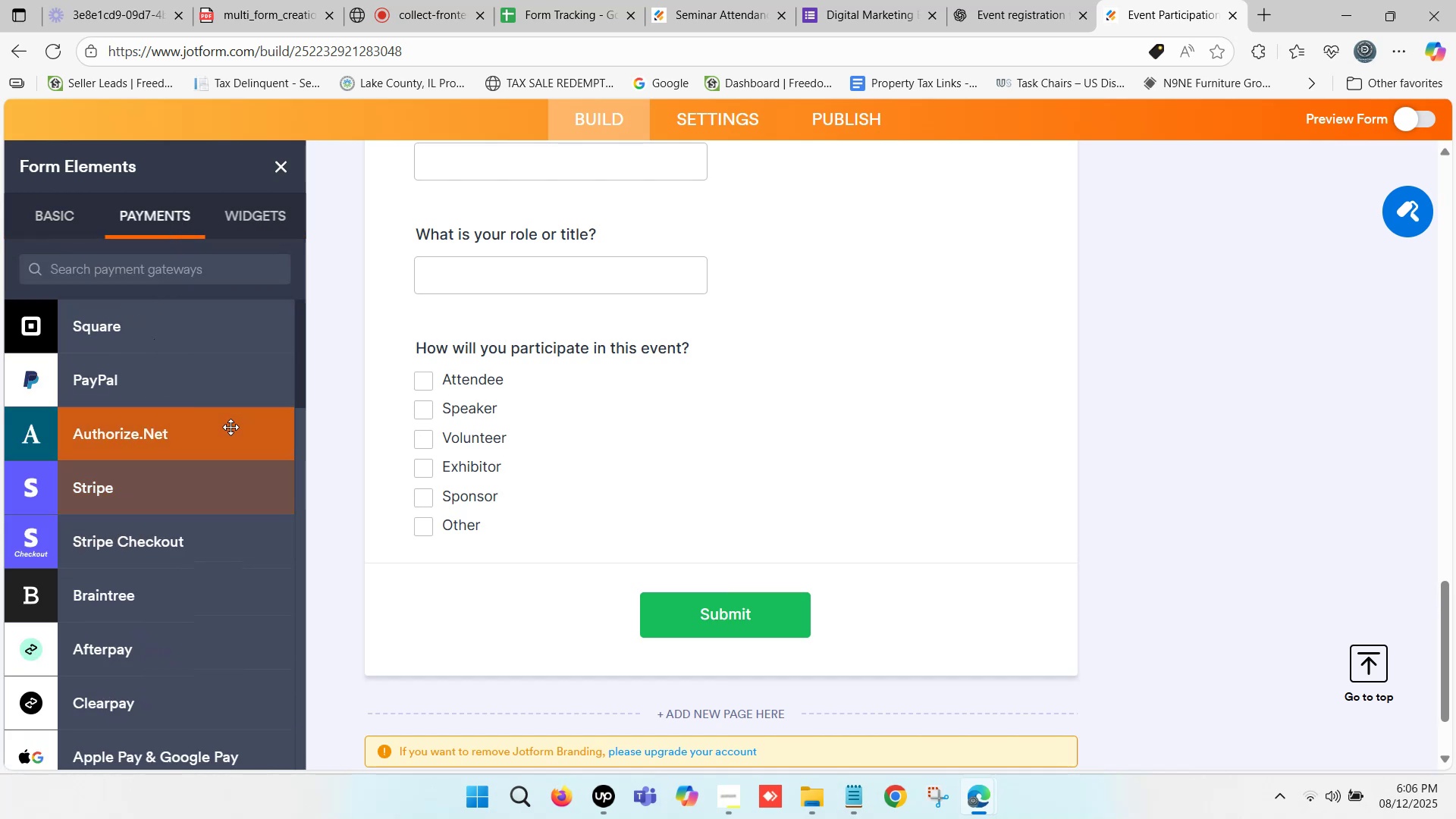 
scroll: coordinate [218, 417], scroll_direction: down, amount: 17.0
 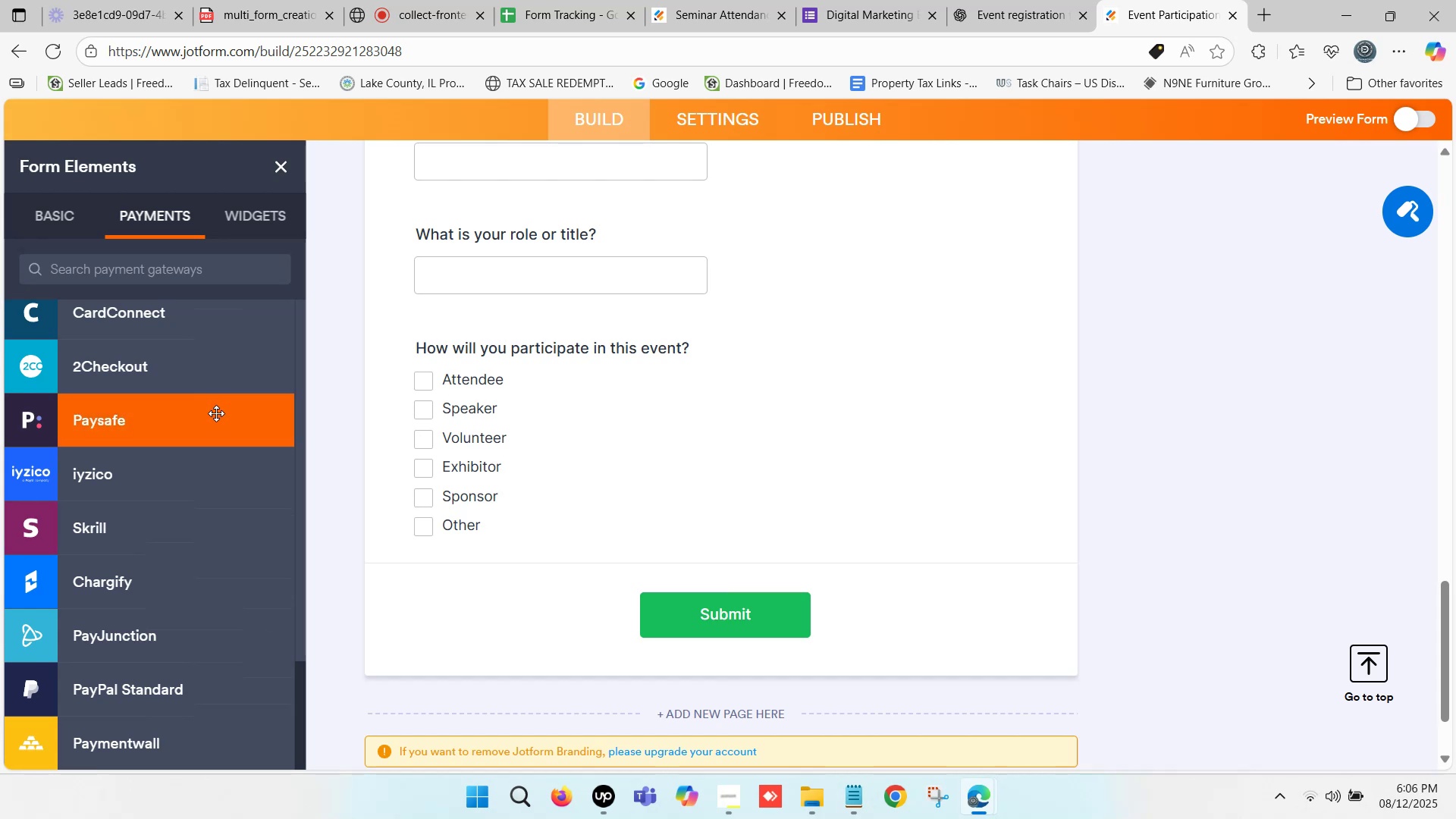 
scroll: coordinate [210, 399], scroll_direction: up, amount: 21.0
 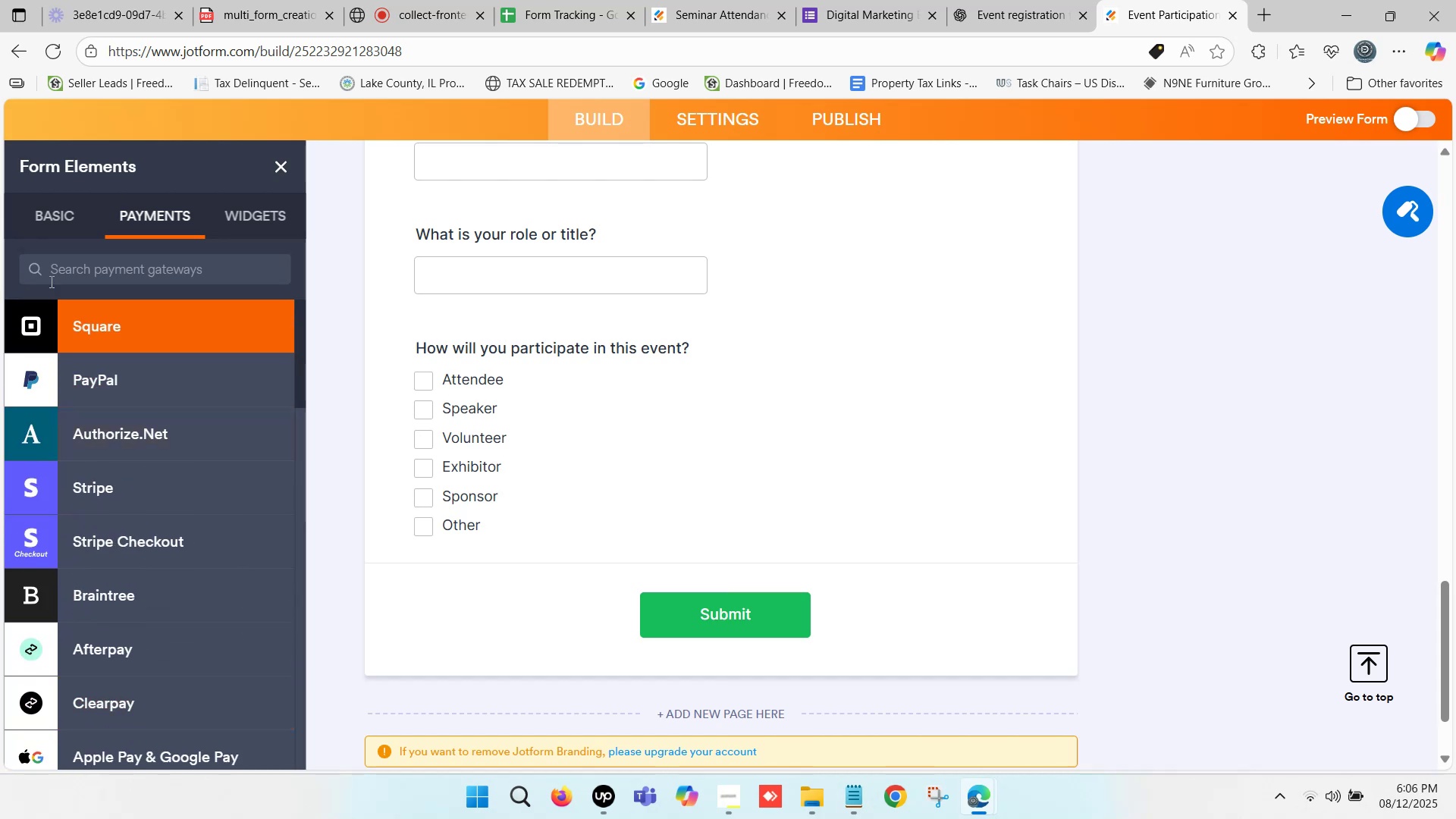 
left_click([70, 217])
 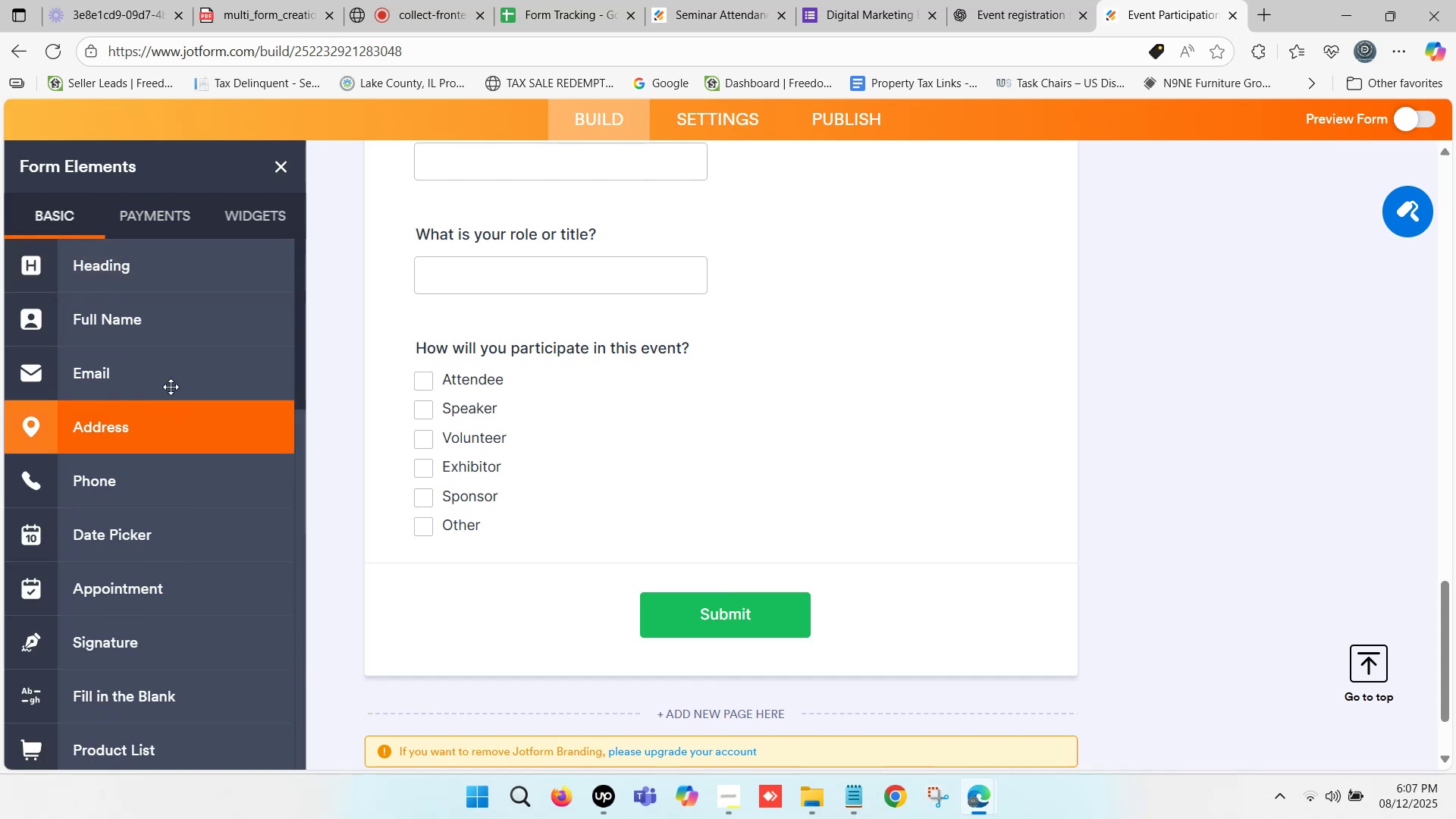 
mouse_move([196, 249])
 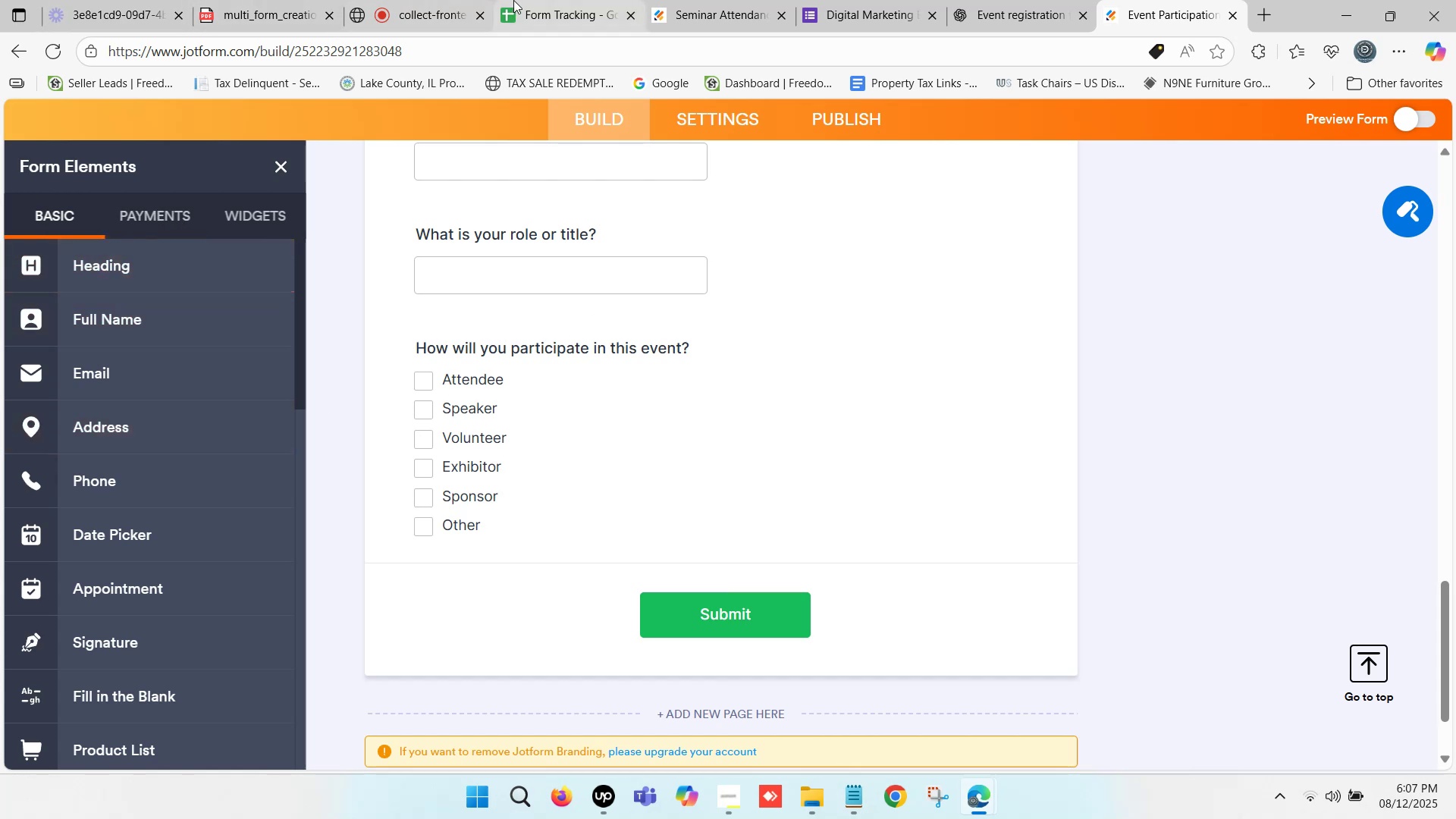 
left_click([513, 0])
 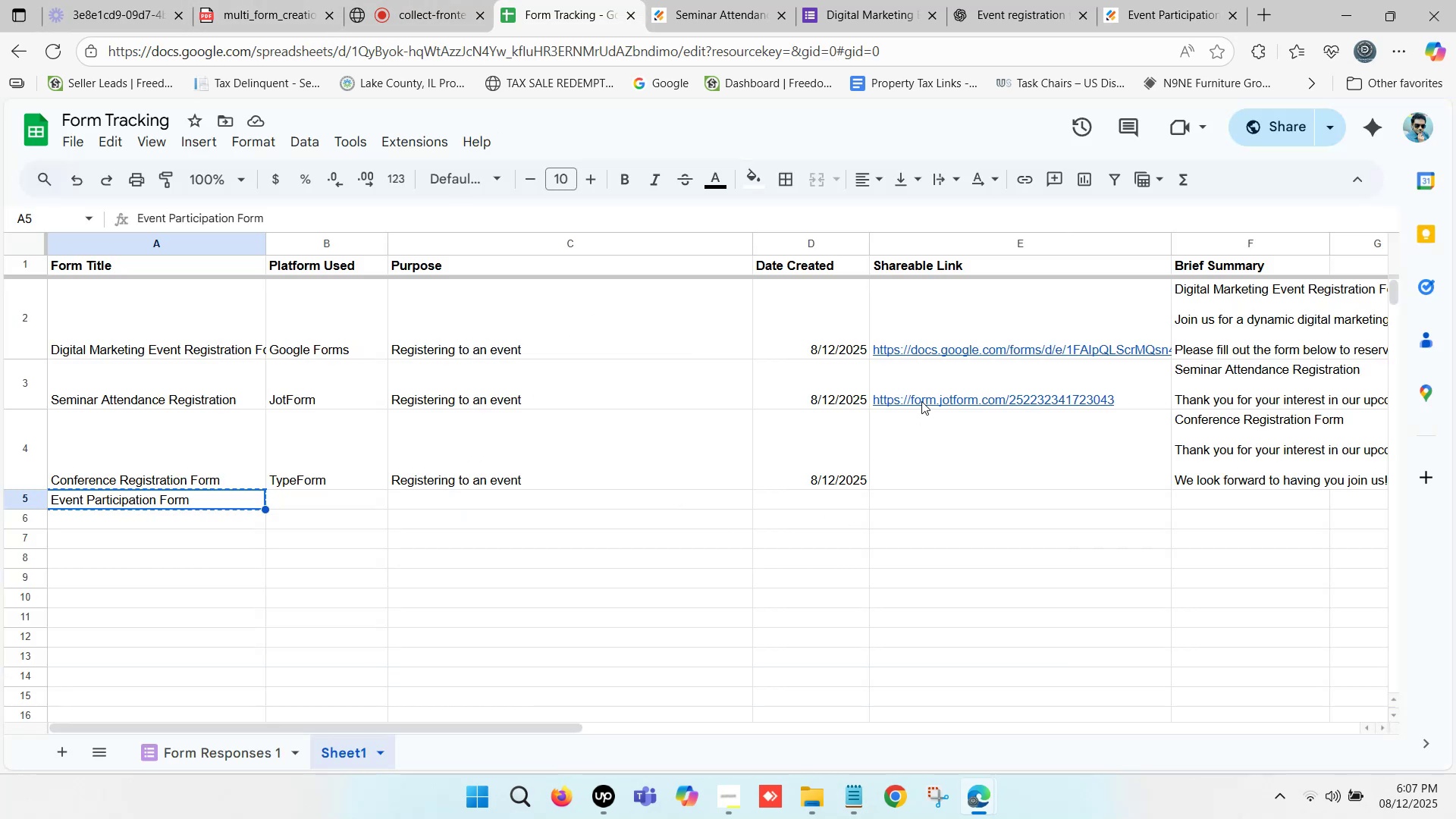 
left_click([924, 398])
 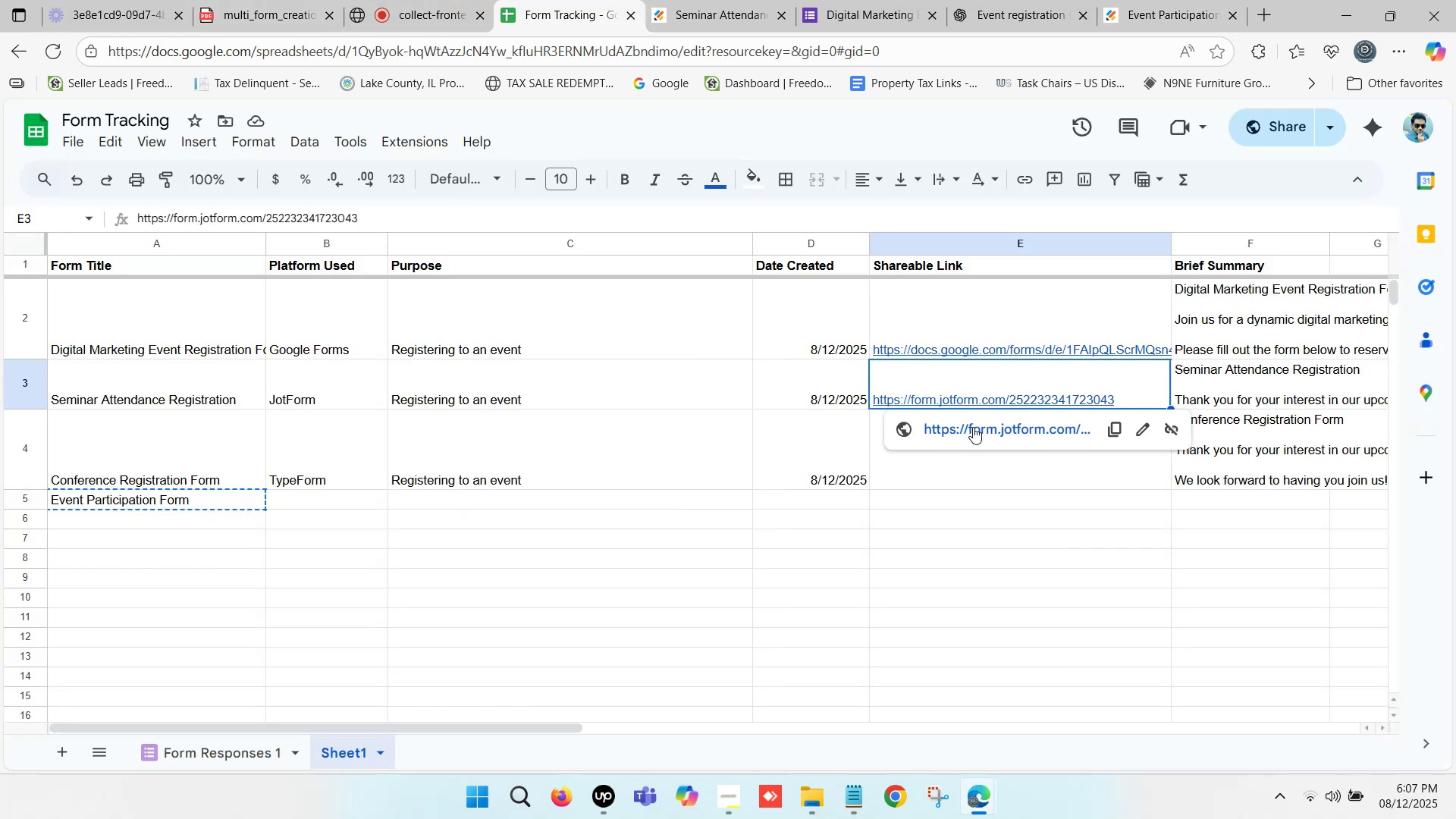 
left_click([973, 427])
 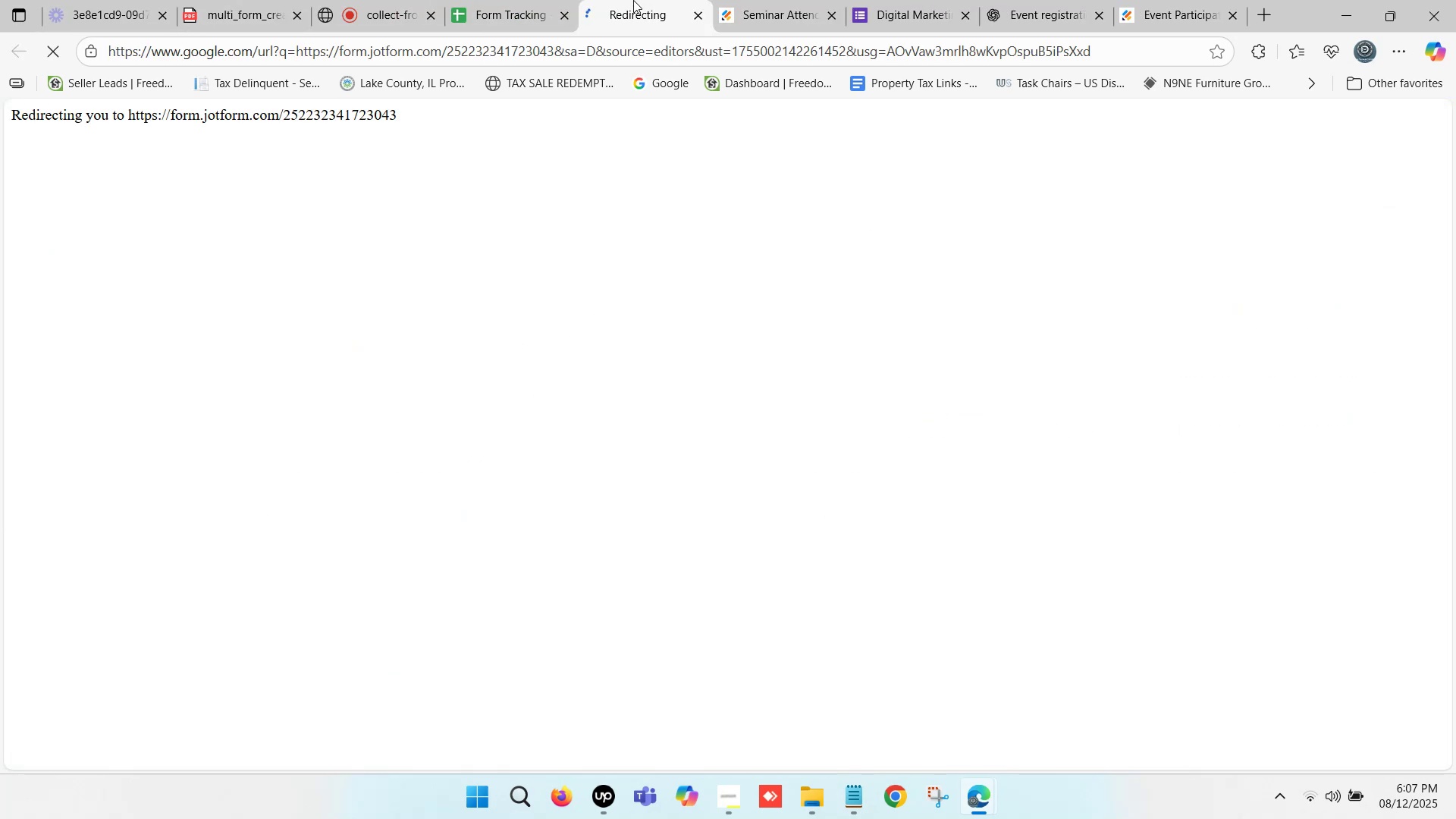 
left_click([632, 0])
 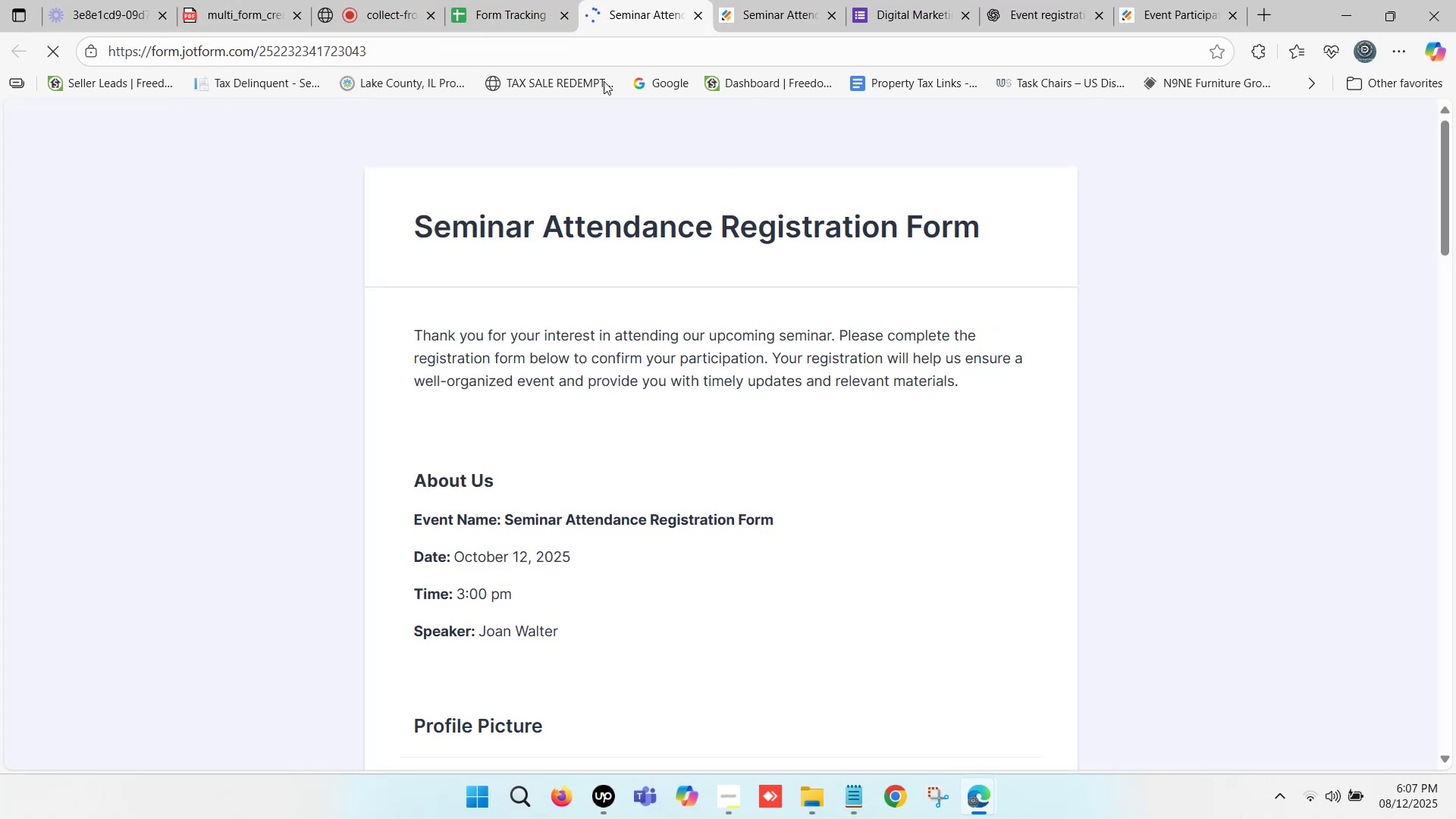 
scroll: coordinate [604, 340], scroll_direction: down, amount: 18.0
 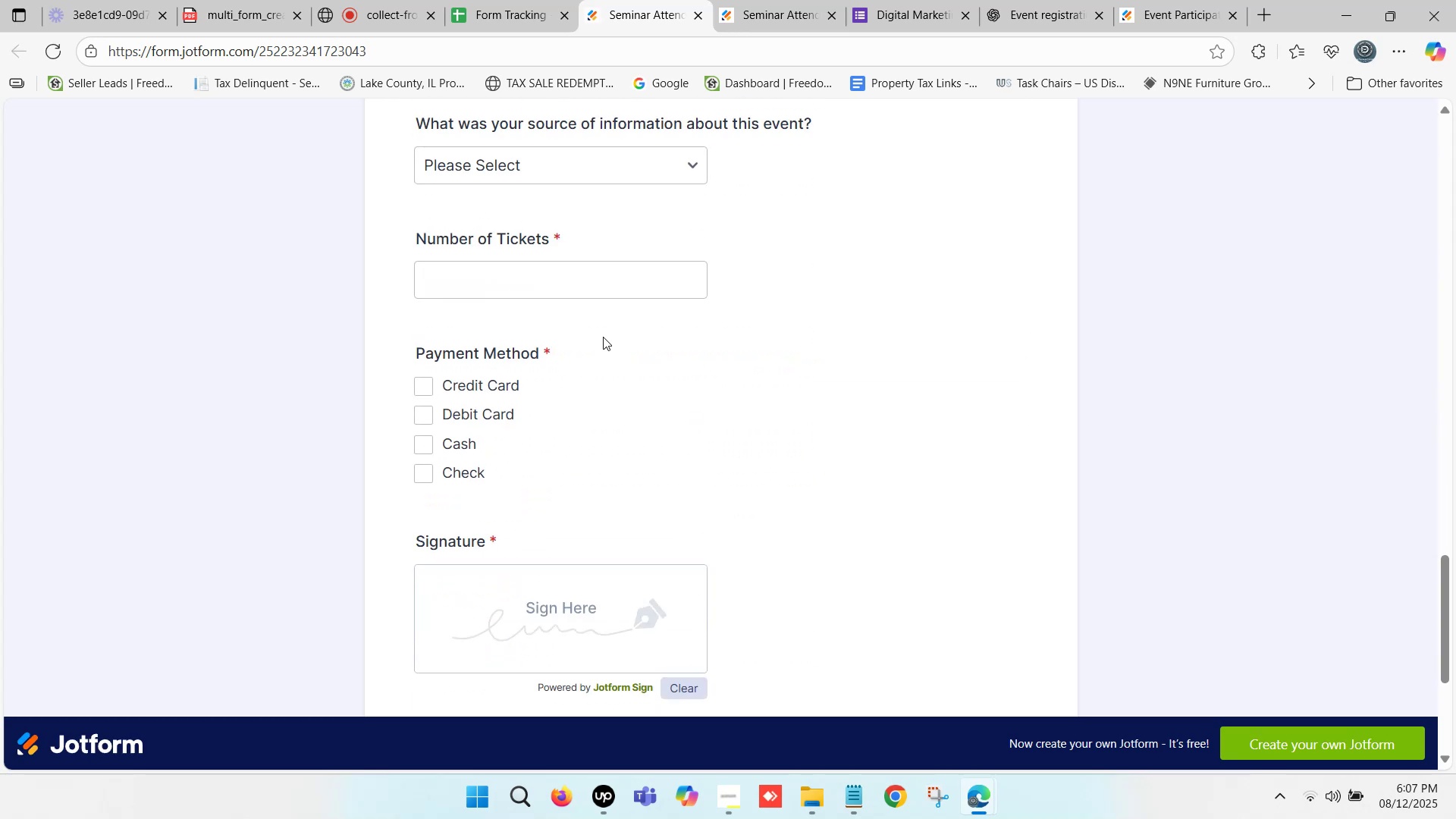 
scroll: coordinate [603, 337], scroll_direction: up, amount: 1.0
 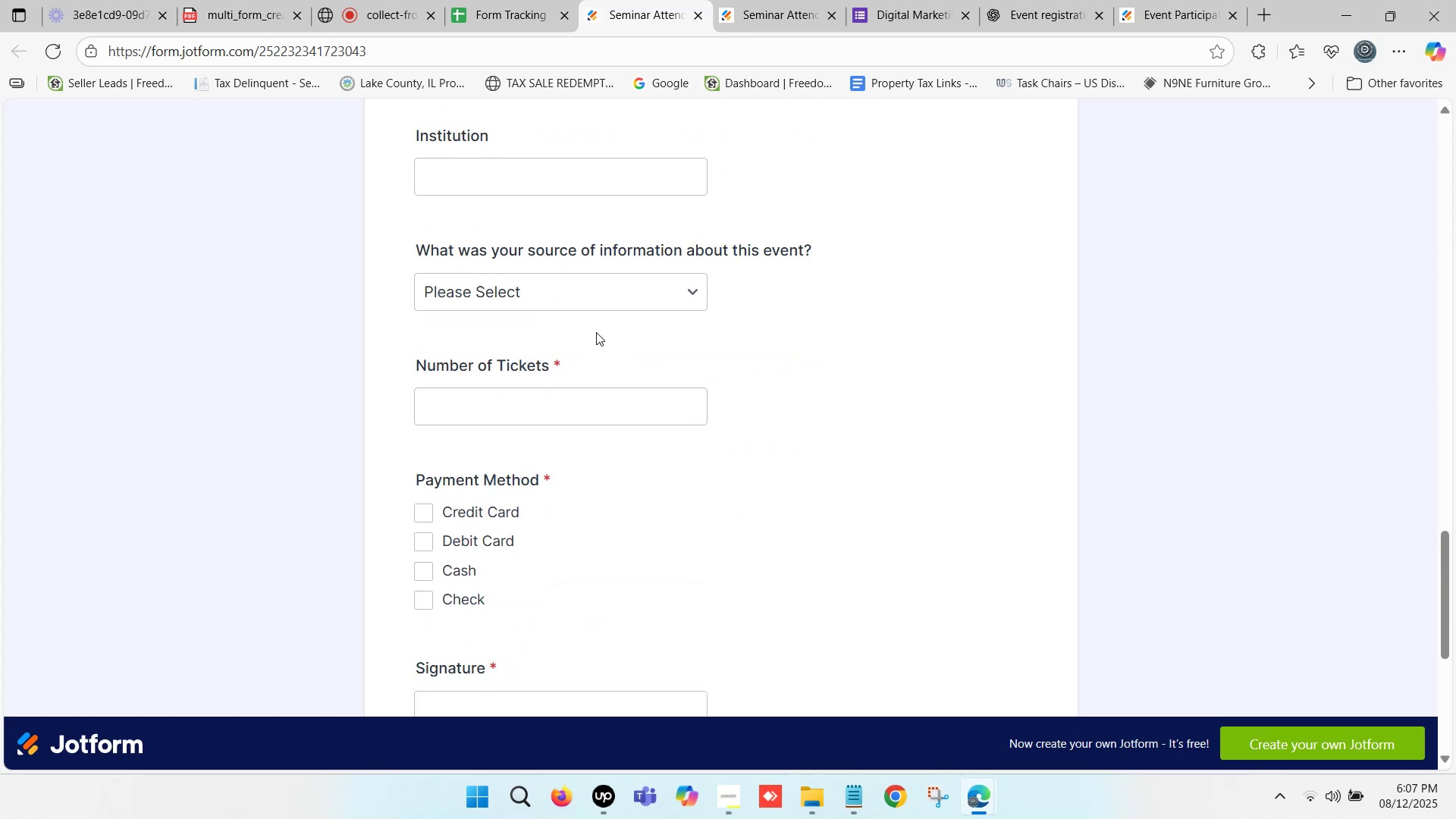 
left_click([577, 298])
 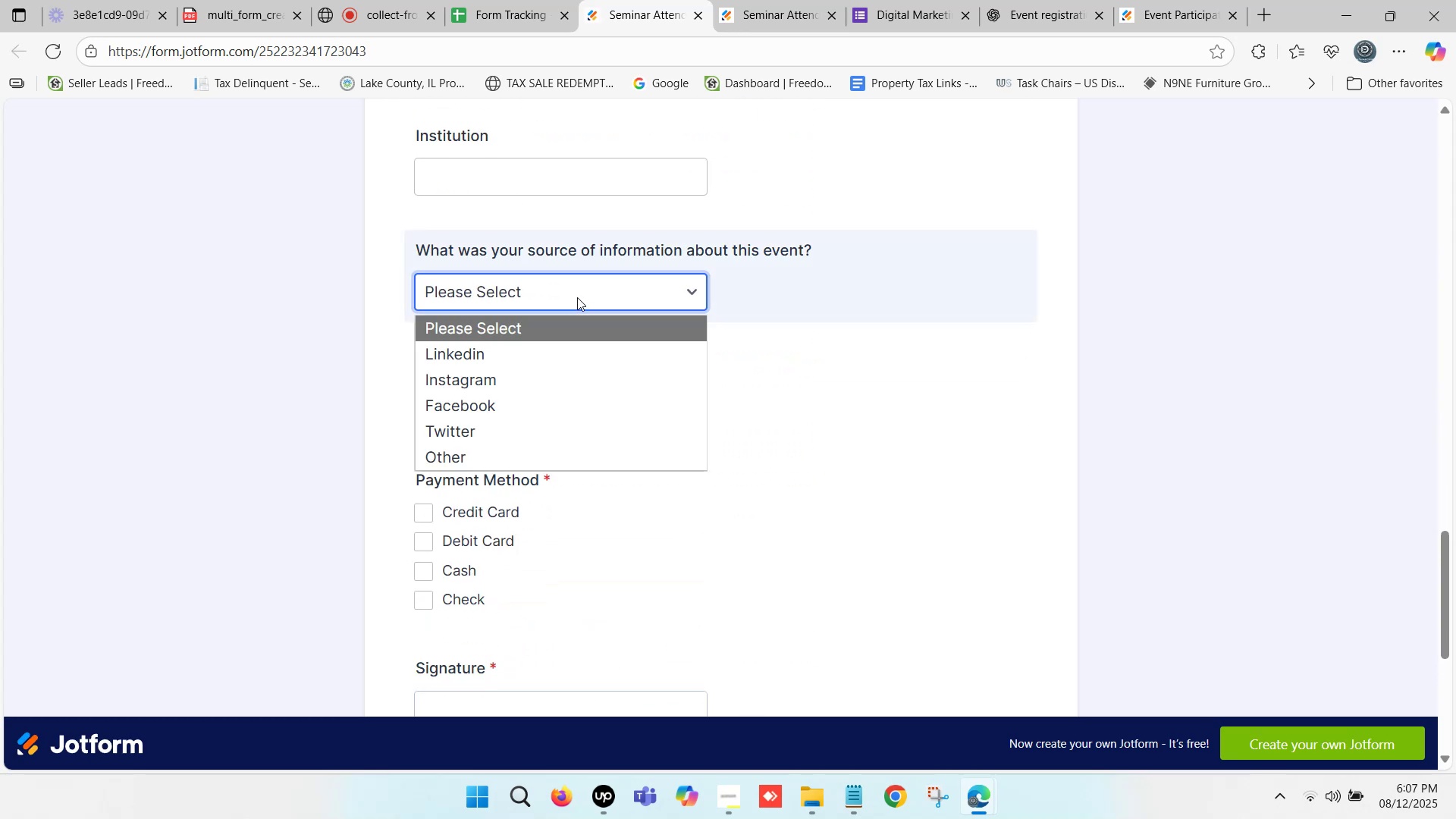 
left_click([577, 297])
 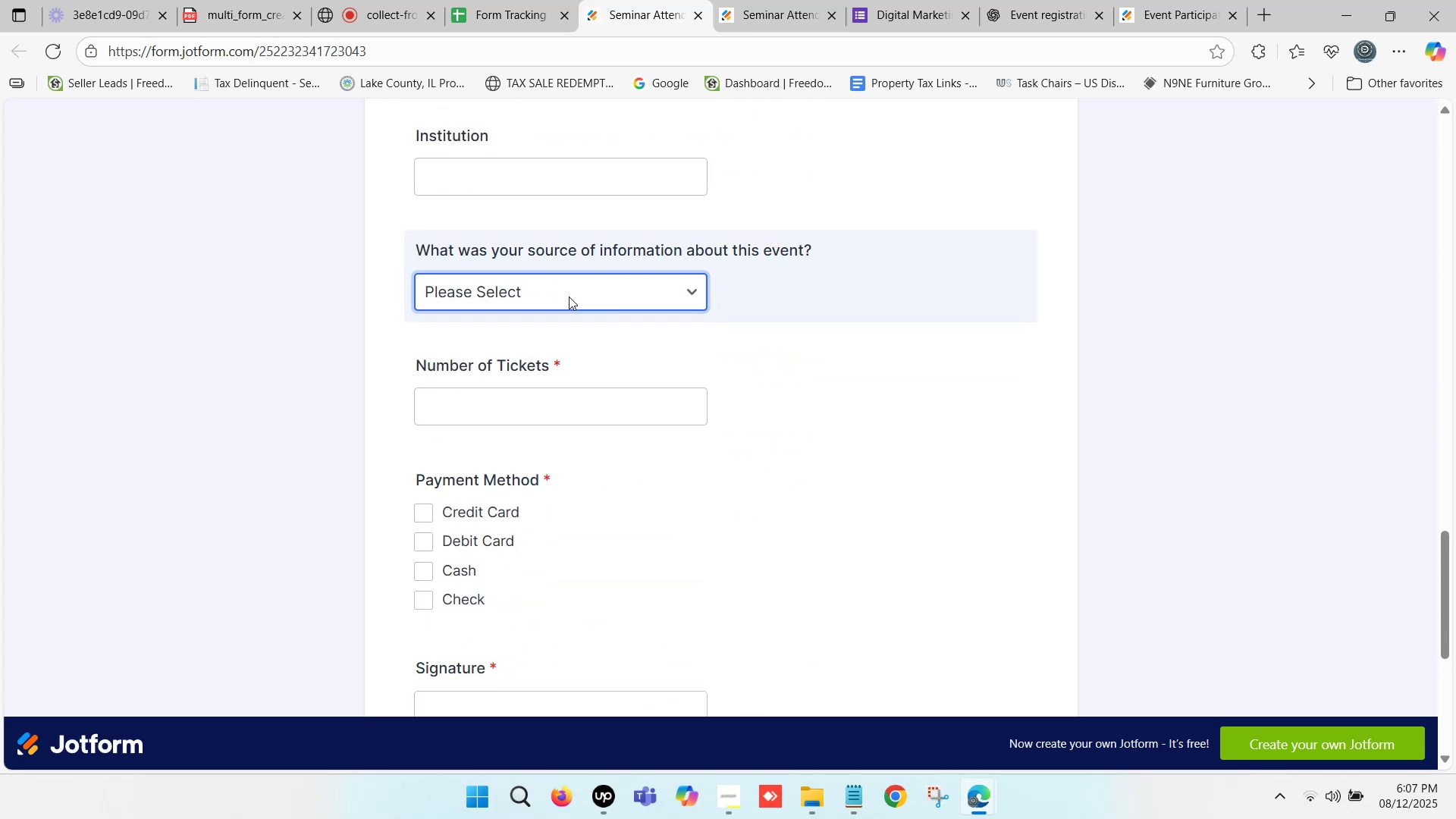 
scroll: coordinate [560, 309], scroll_direction: down, amount: 2.0
 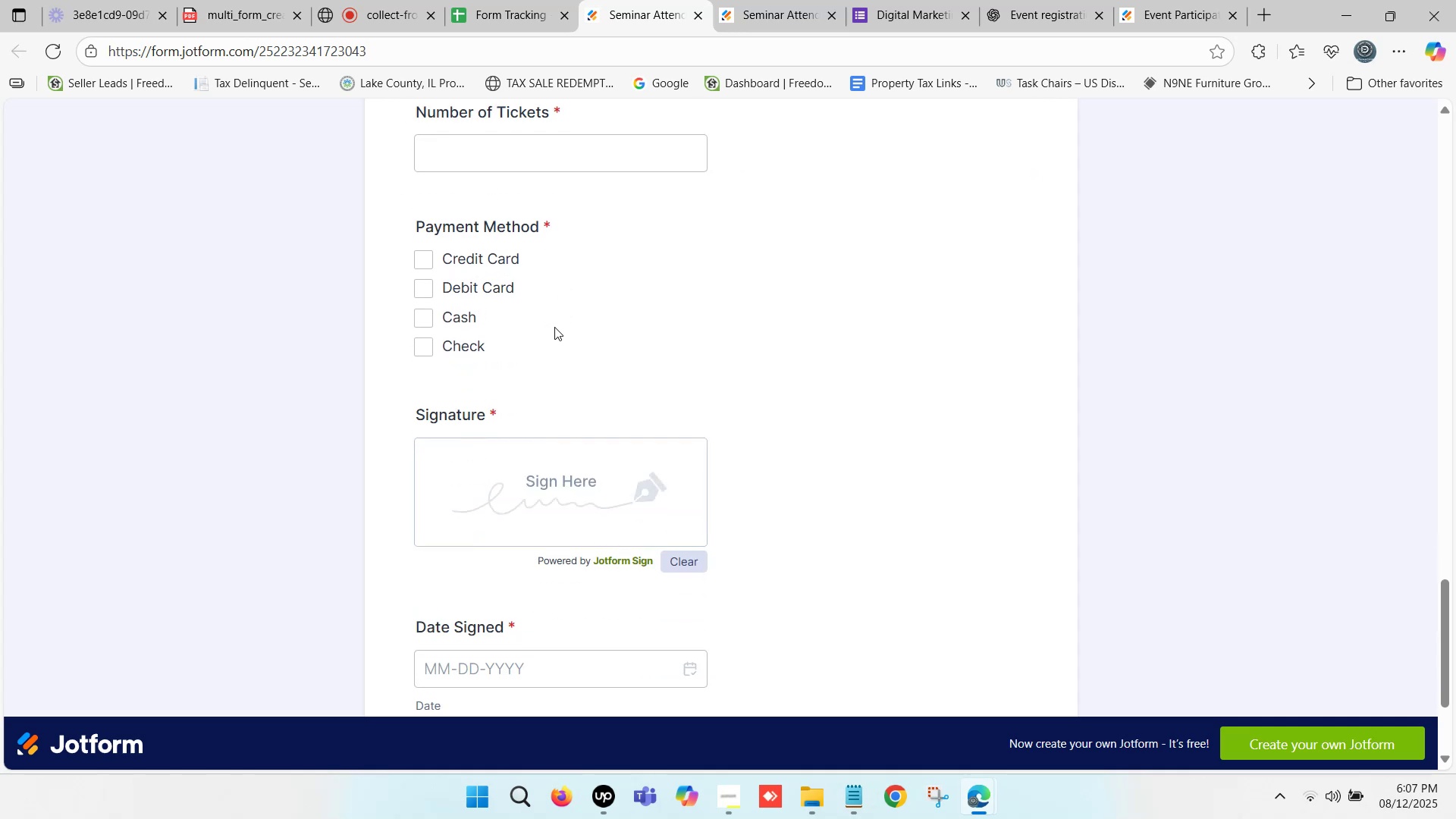 
scroll: coordinate [554, 327], scroll_direction: up, amount: 1.0
 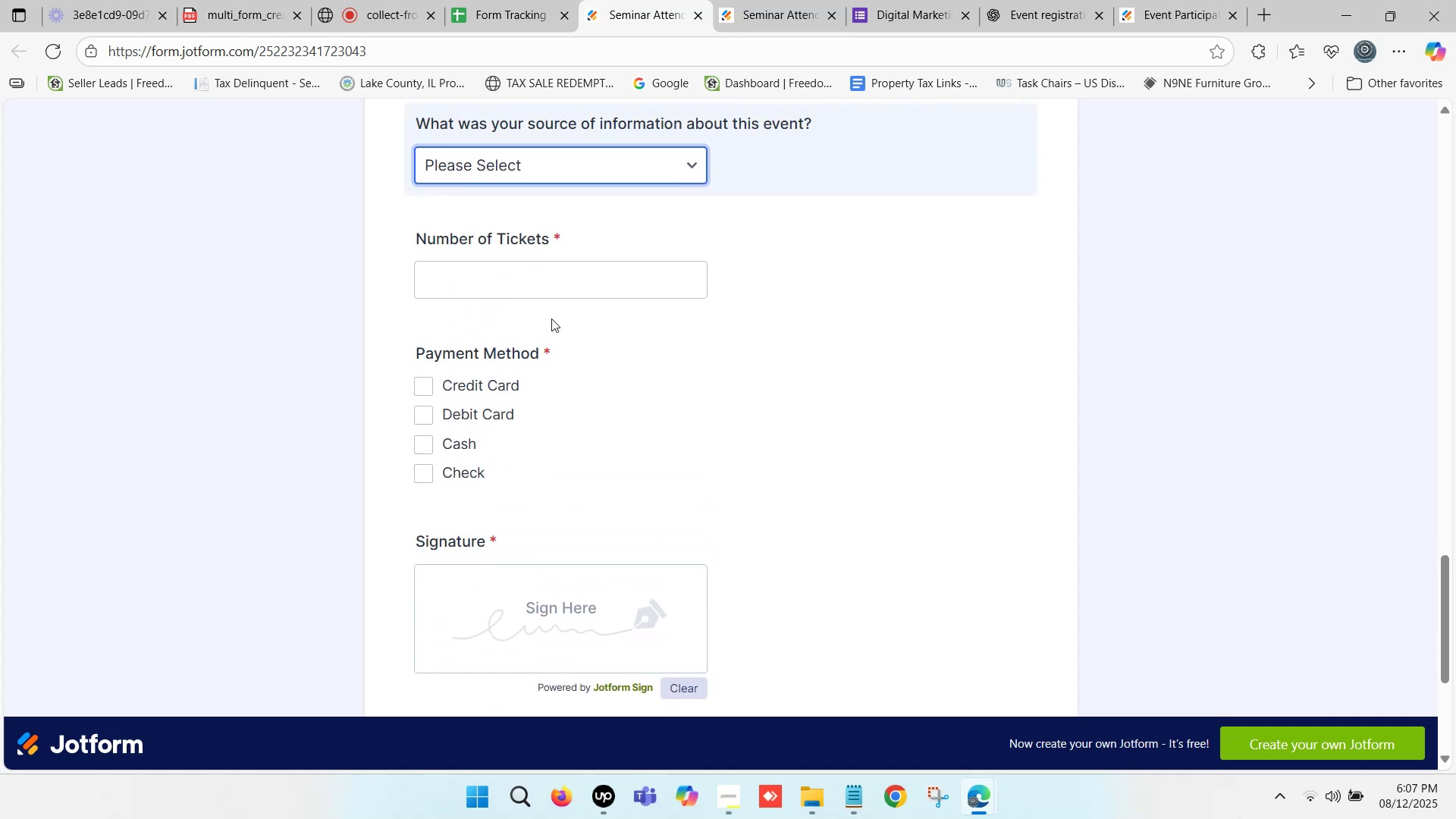 
scroll: coordinate [551, 316], scroll_direction: down, amount: 1.0
 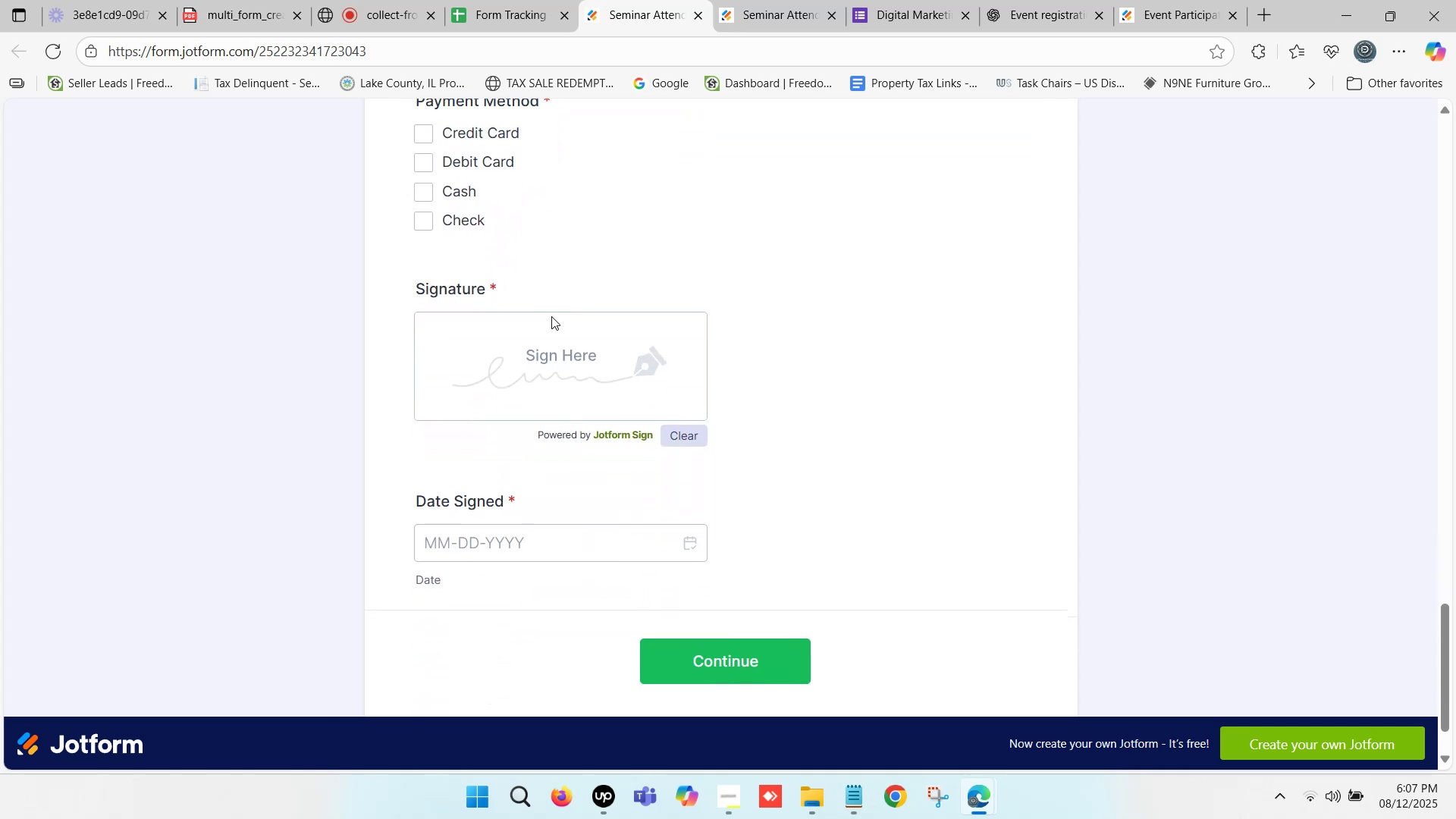 
scroll: coordinate [551, 316], scroll_direction: up, amount: 1.0
 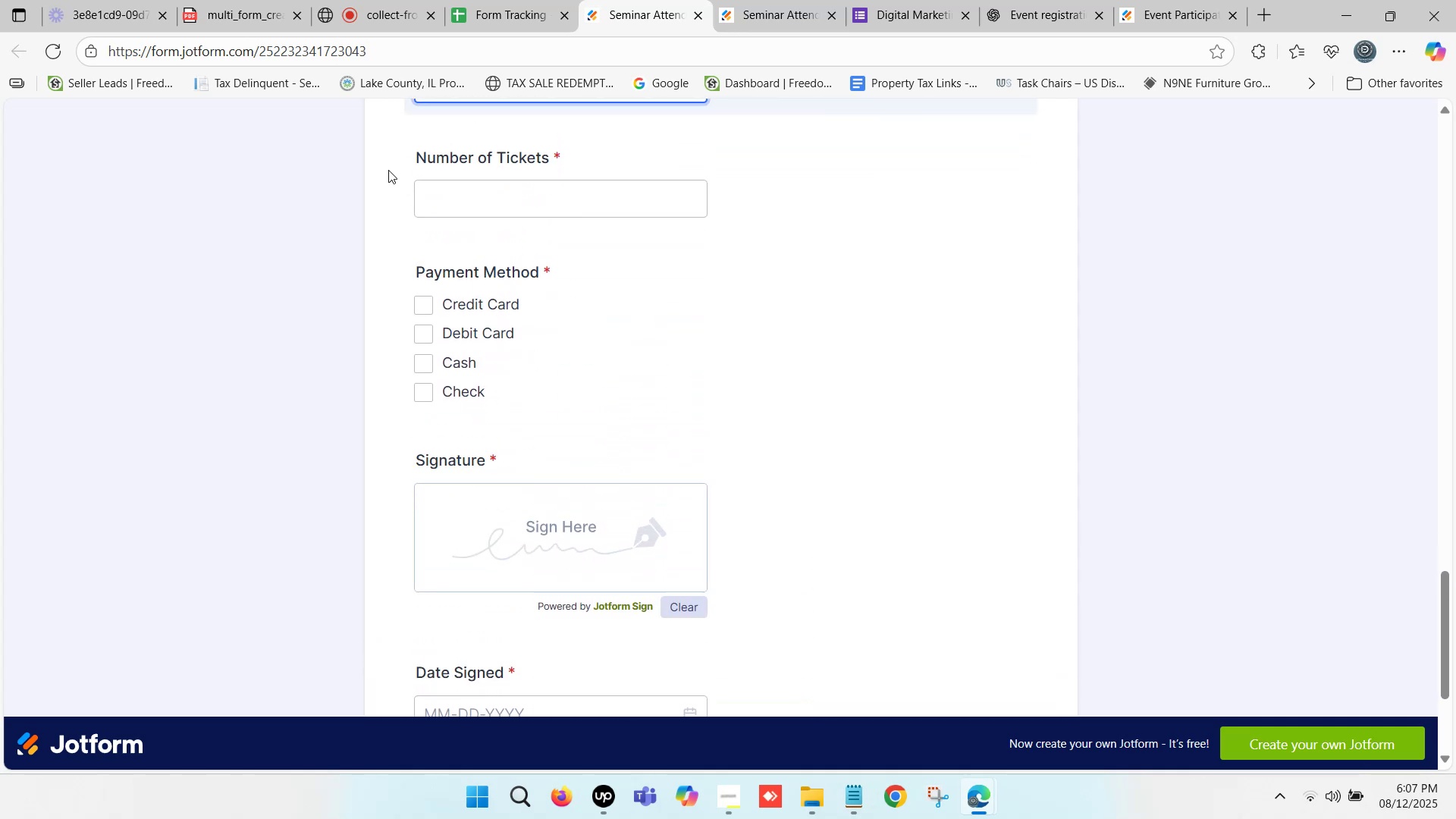 
left_click_drag(start_coordinate=[416, 155], to_coordinate=[548, 160])
 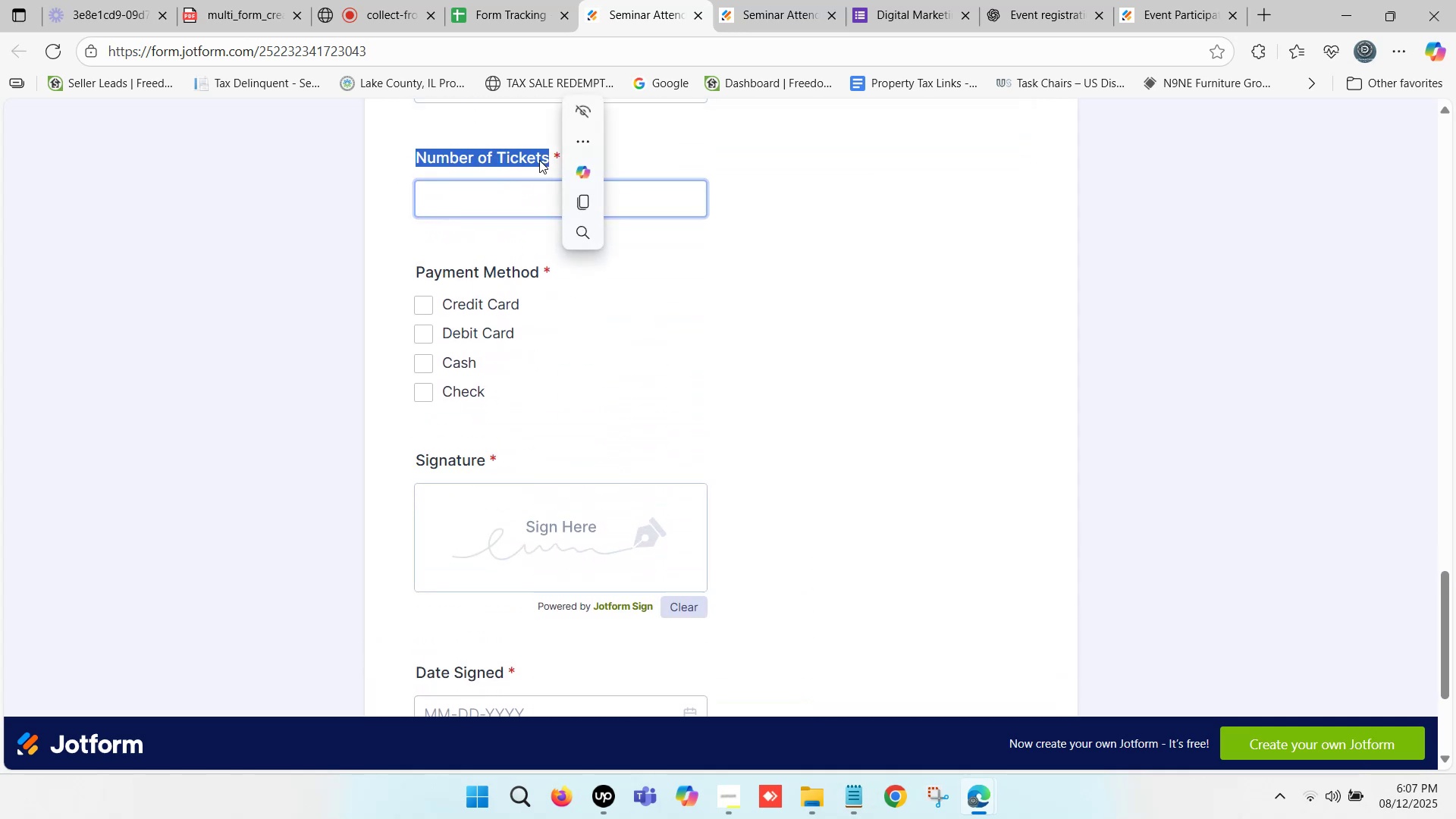 
key(Control+C)
 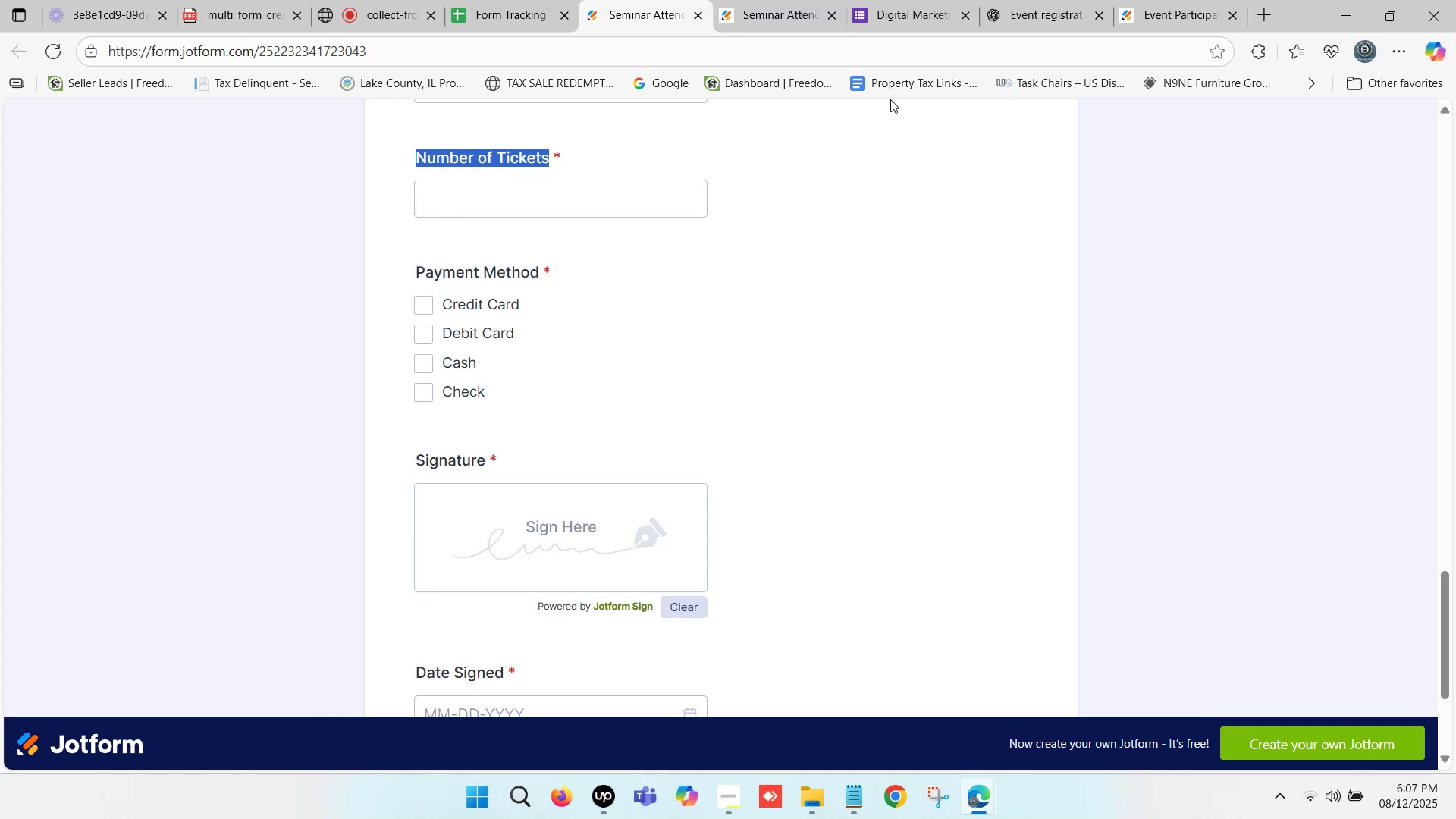 
left_click([1196, 0])
 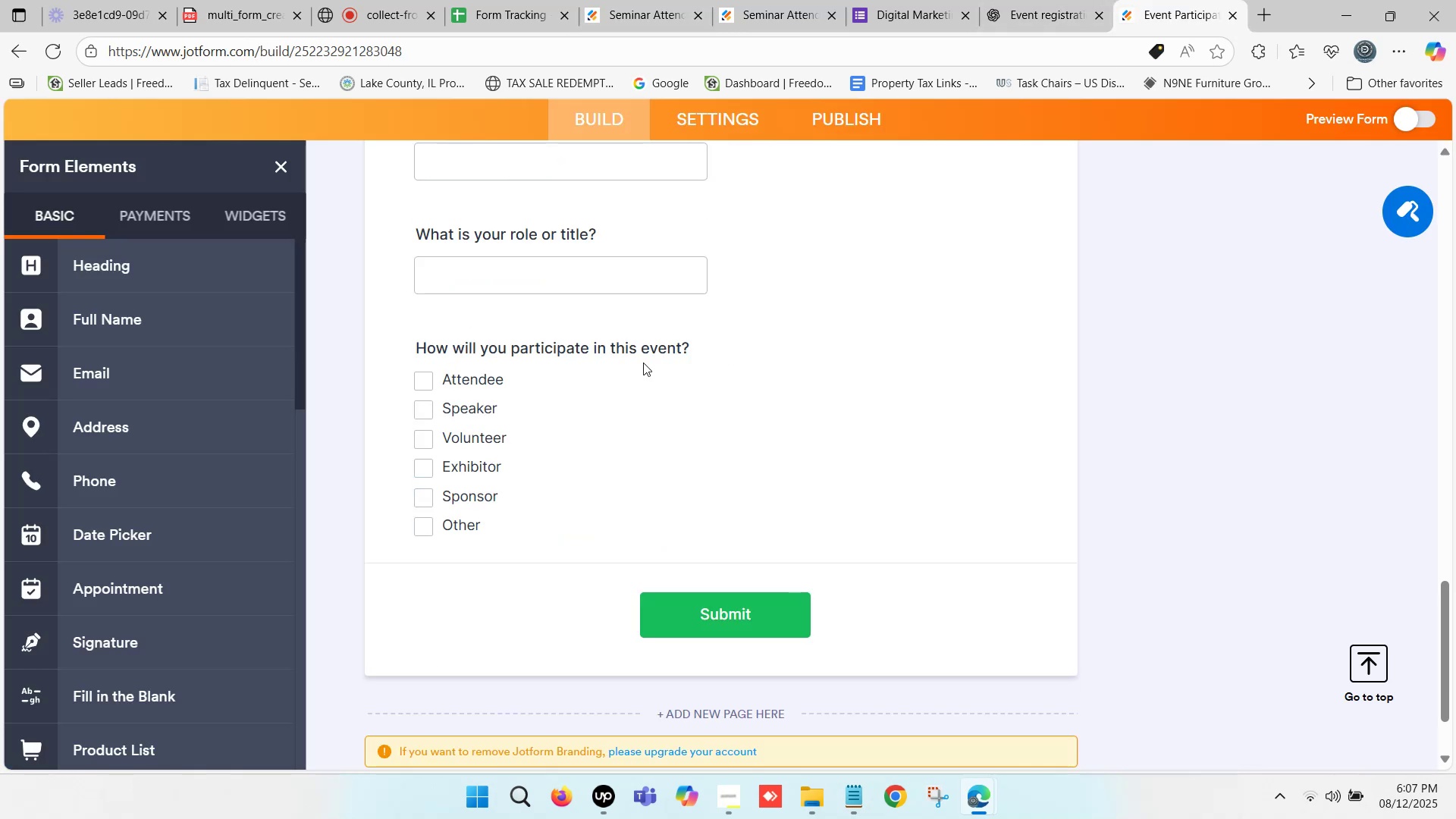 
scroll: coordinate [542, 390], scroll_direction: down, amount: 1.0
 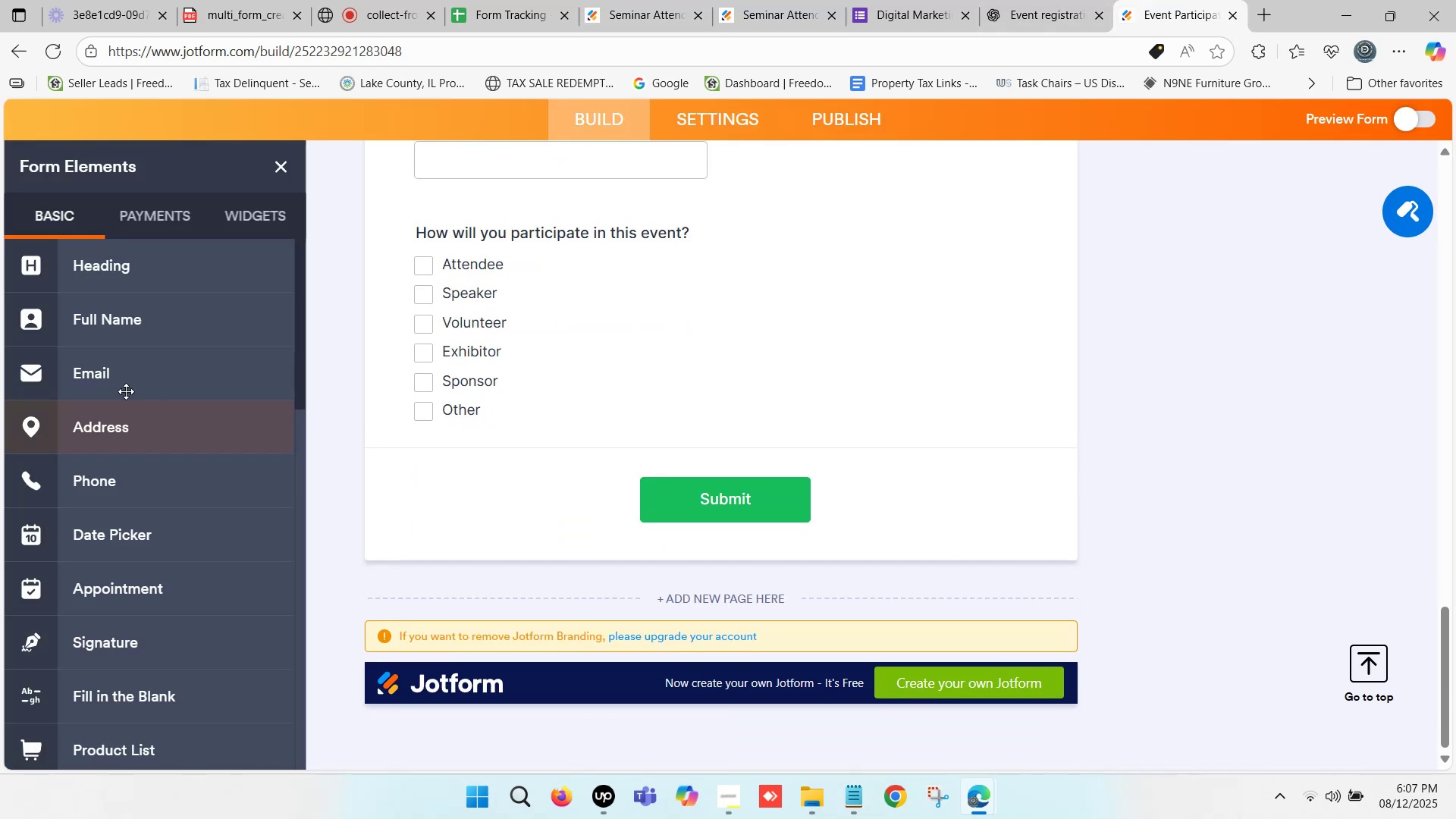 
scroll: coordinate [118, 378], scroll_direction: none, amount: 0.0
 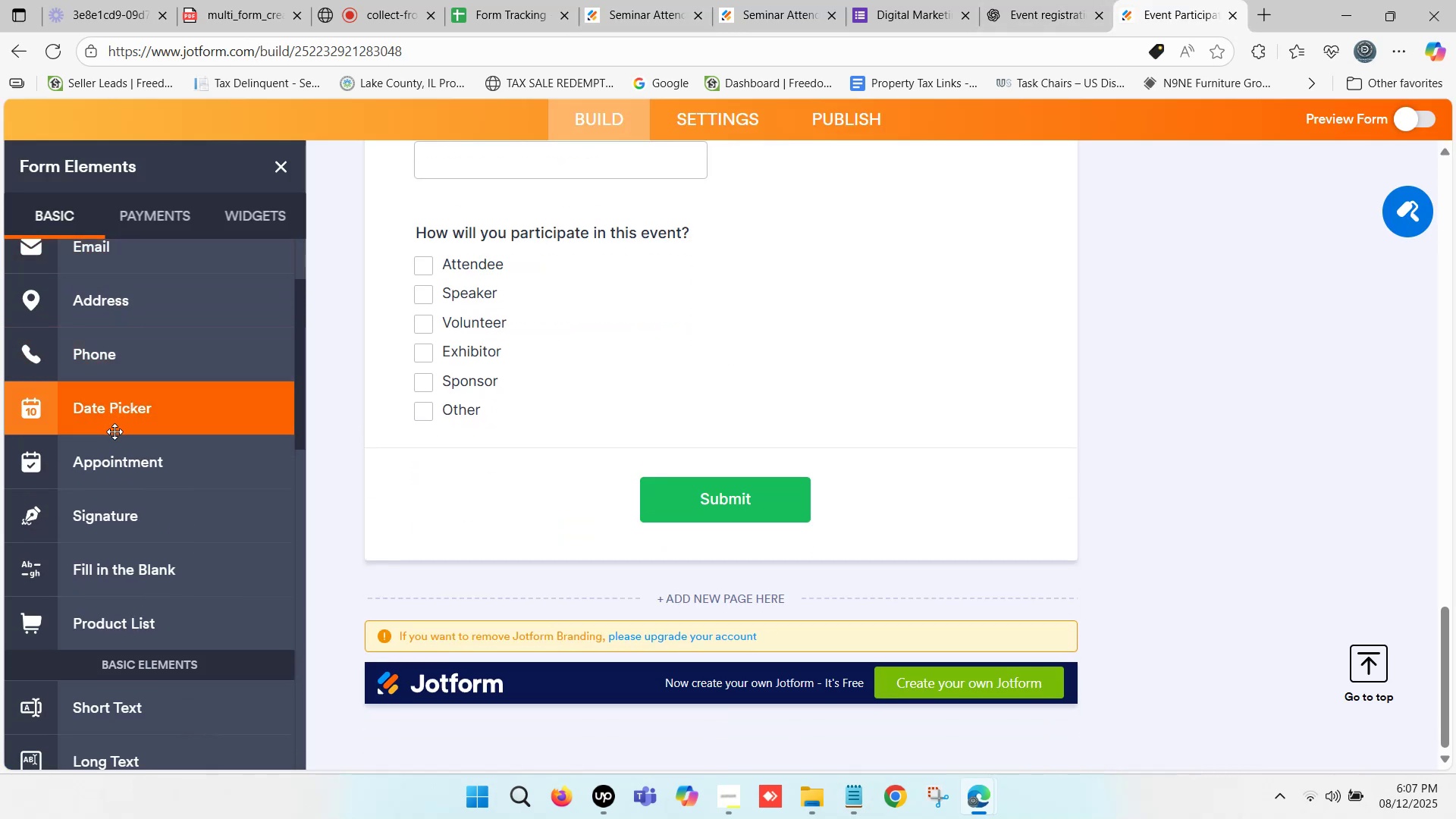 
scroll: coordinate [119, 457], scroll_direction: down, amount: 2.0
 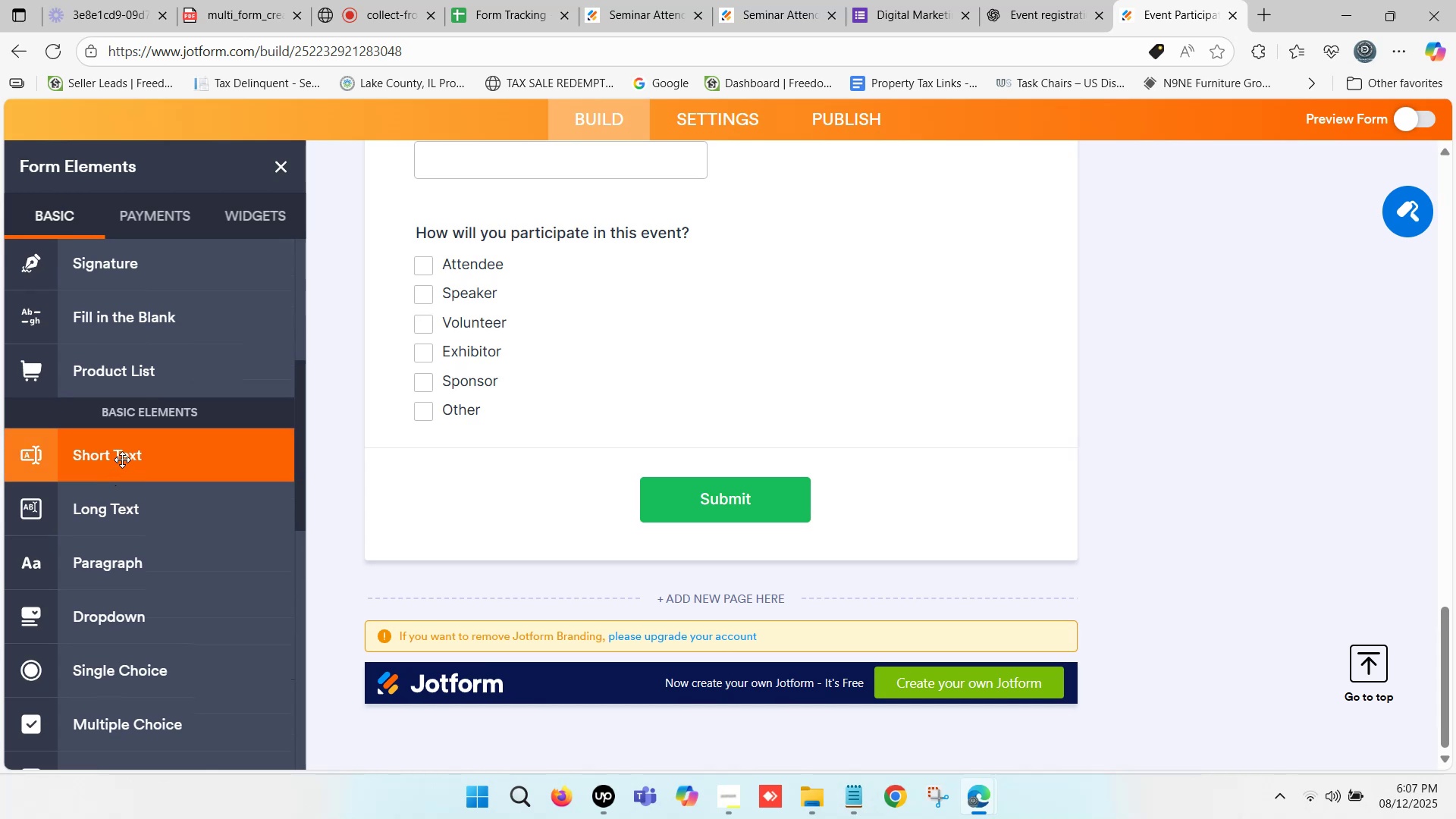 
left_click_drag(start_coordinate=[123, 460], to_coordinate=[493, 453])
 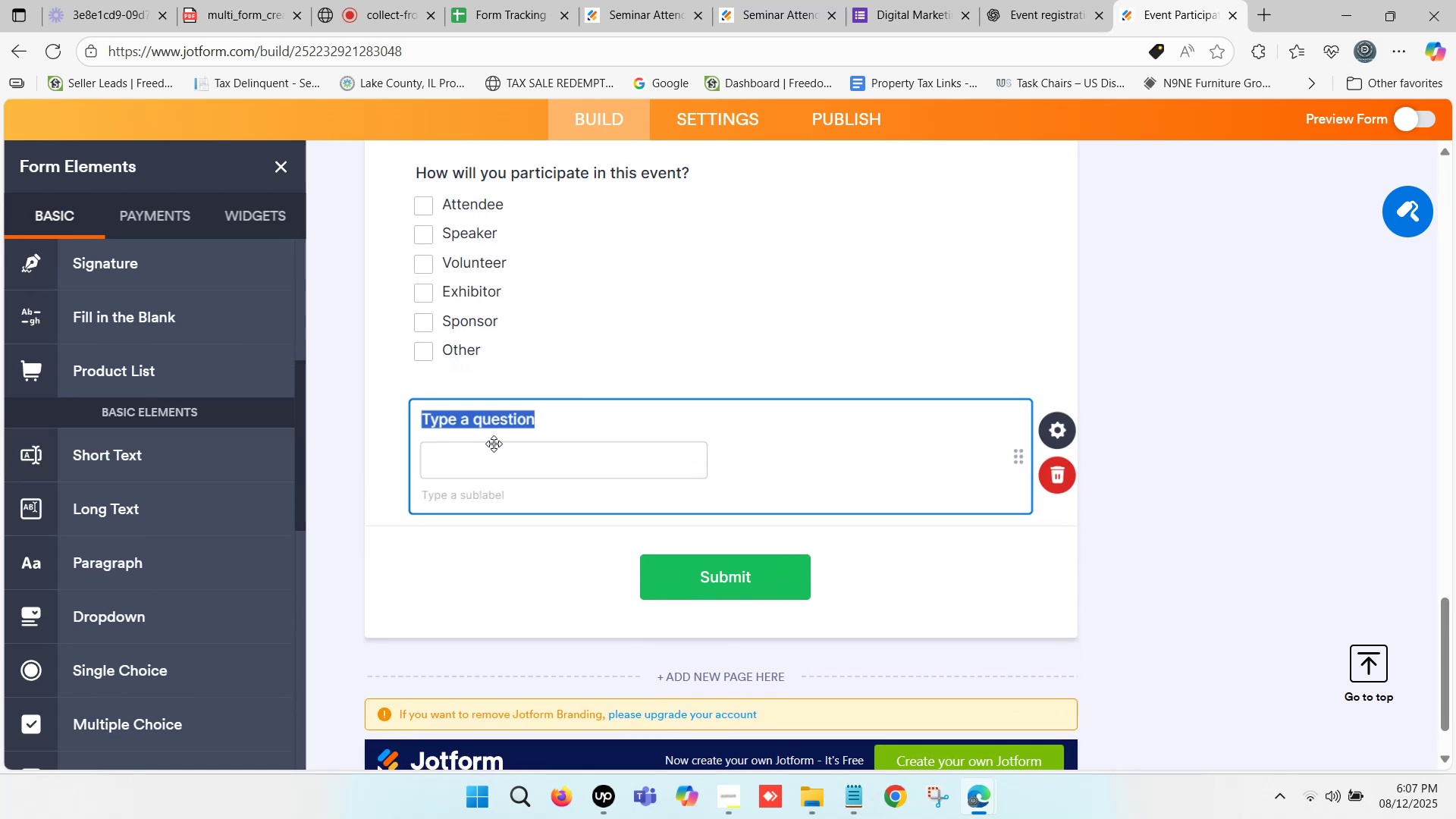 
key(Control+V)
 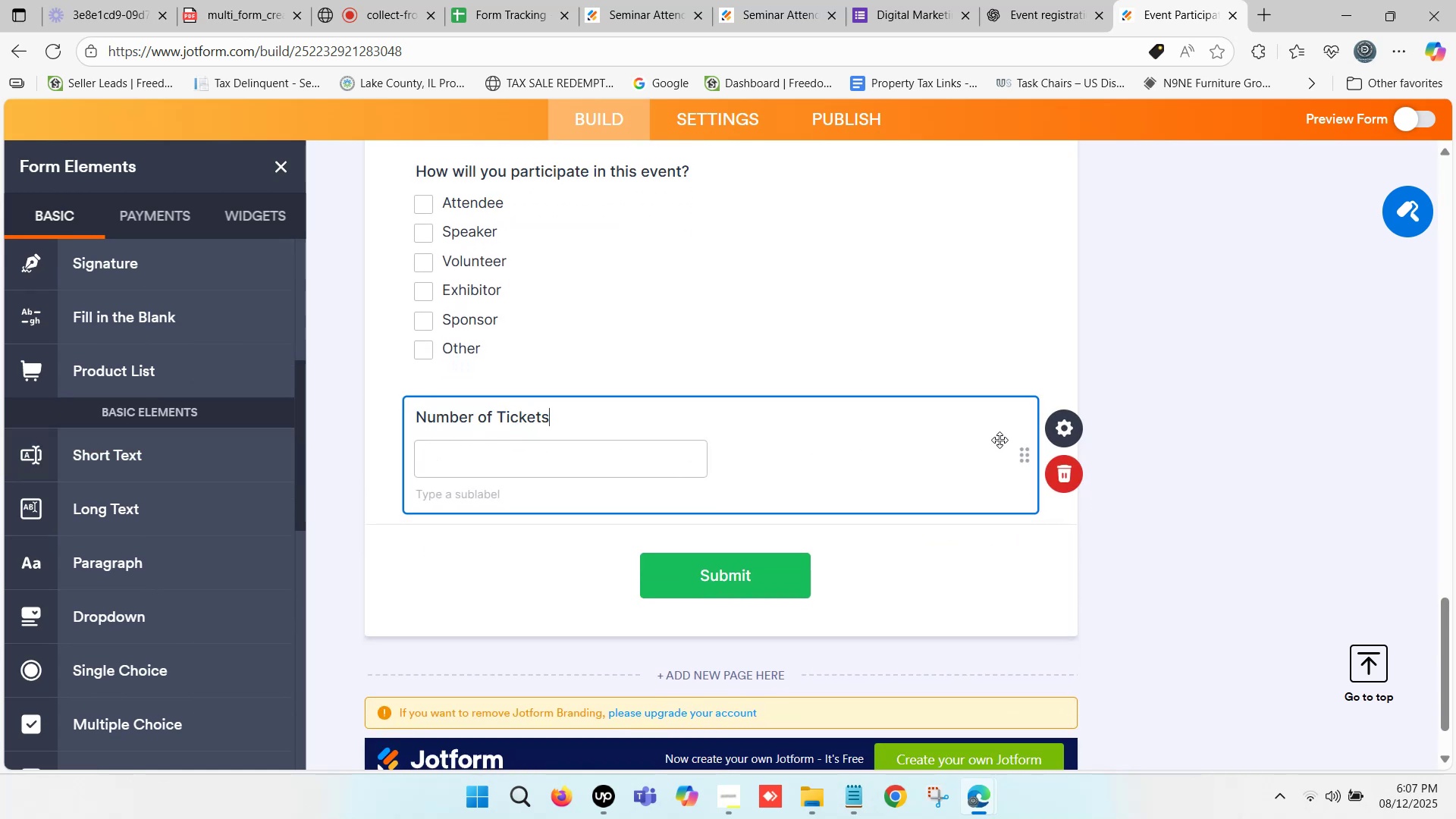 
left_click([1056, 428])
 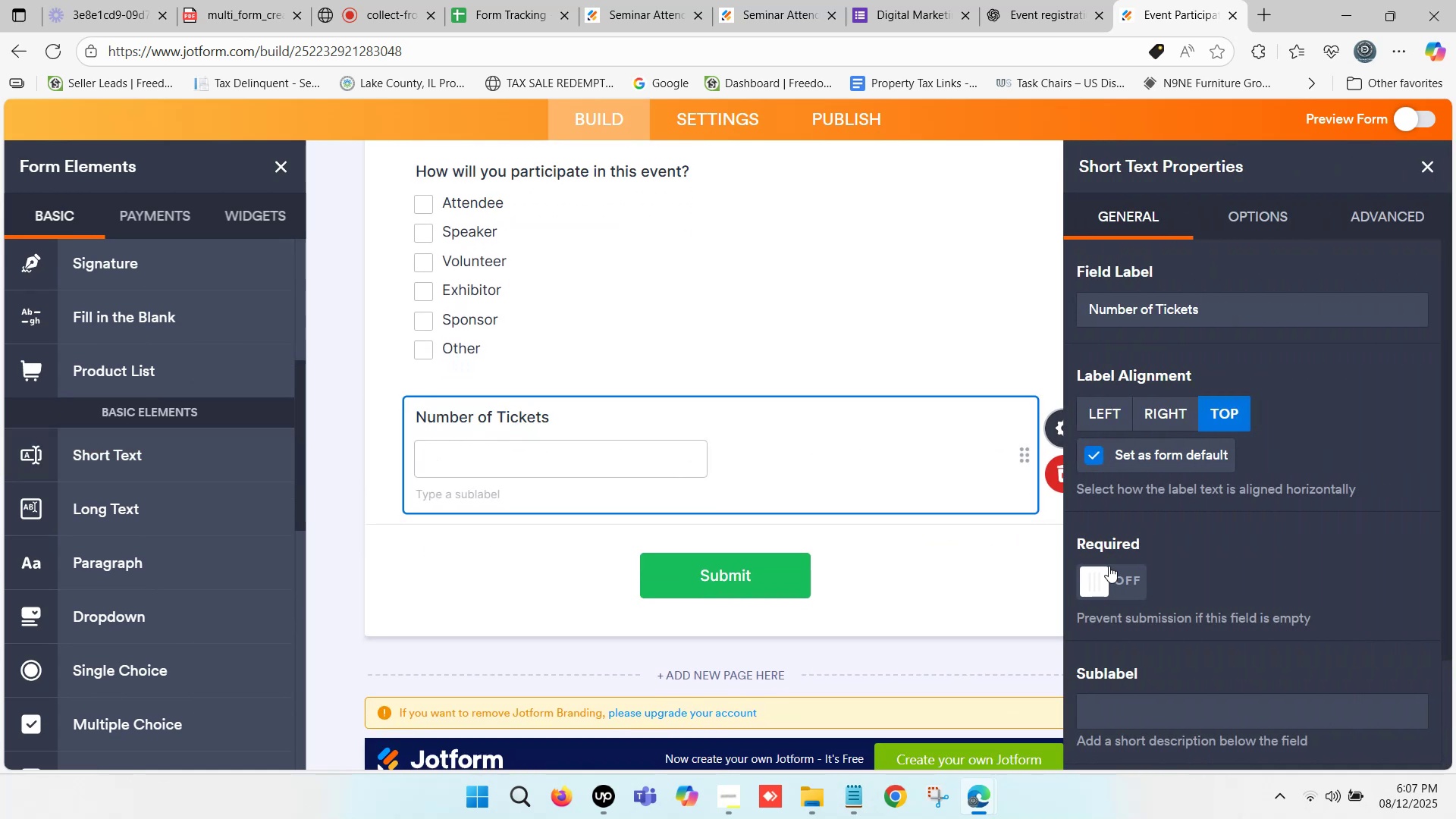 
left_click([1106, 575])
 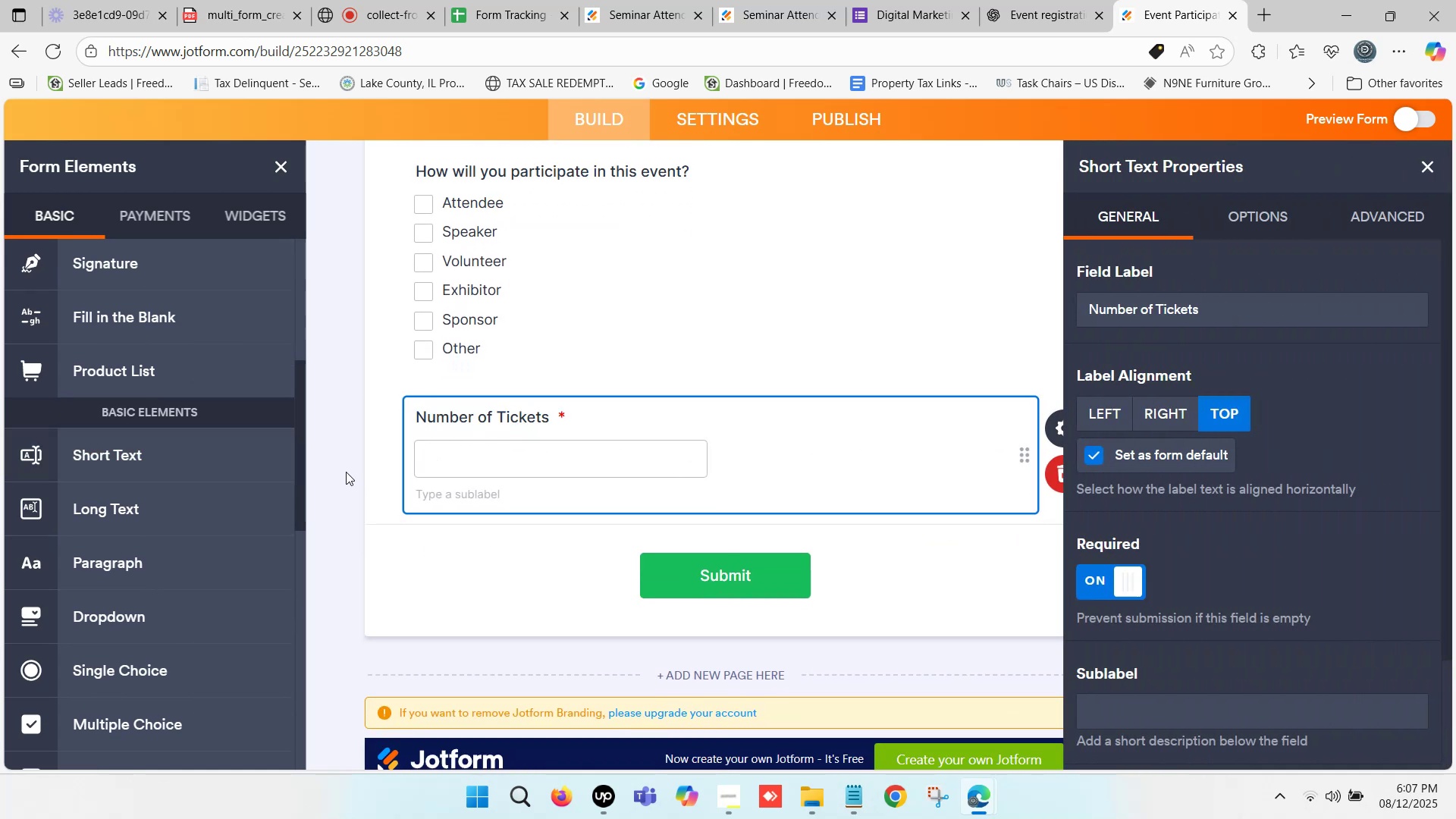 
left_click([355, 465])
 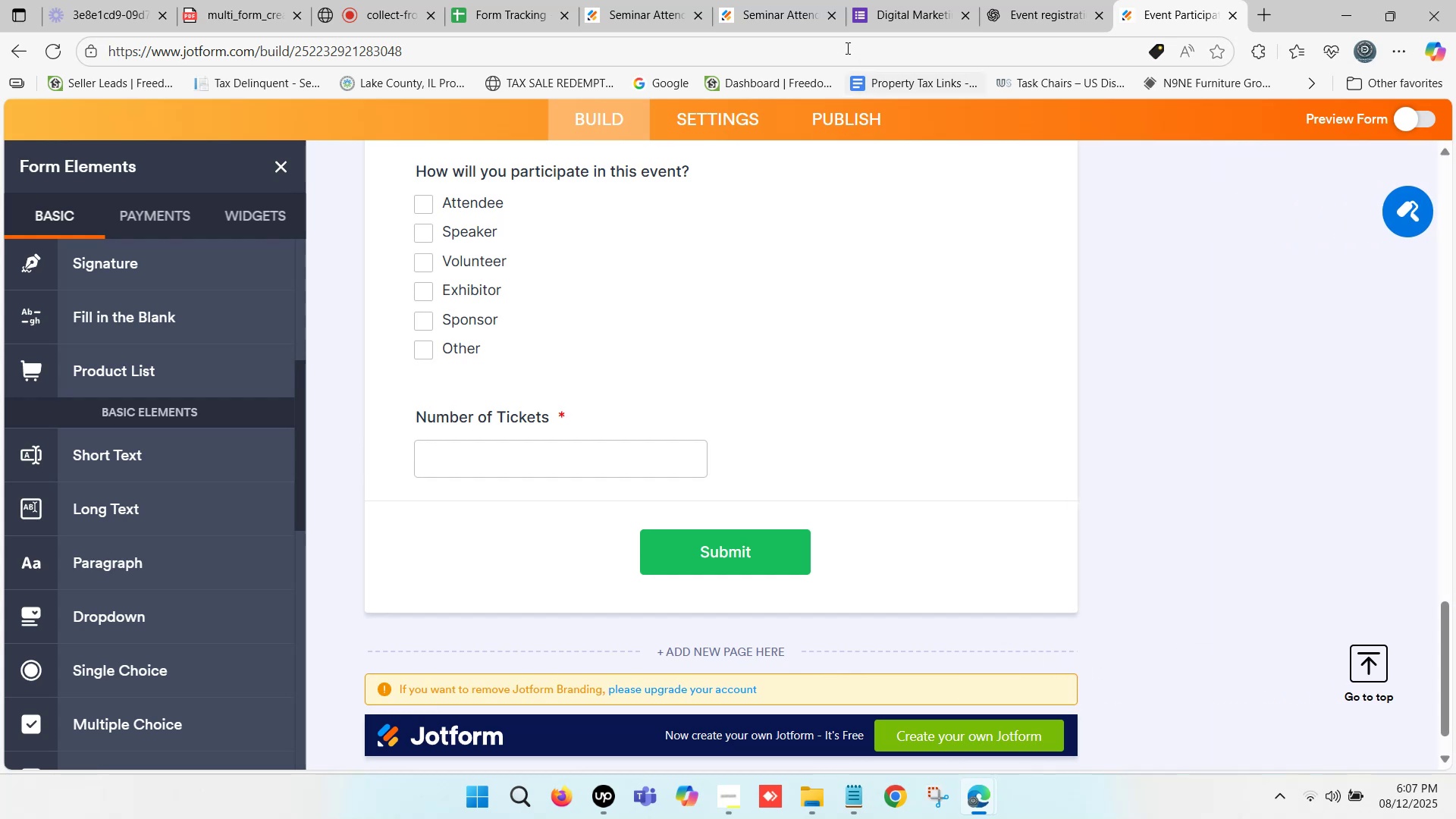 
left_click([762, 0])
 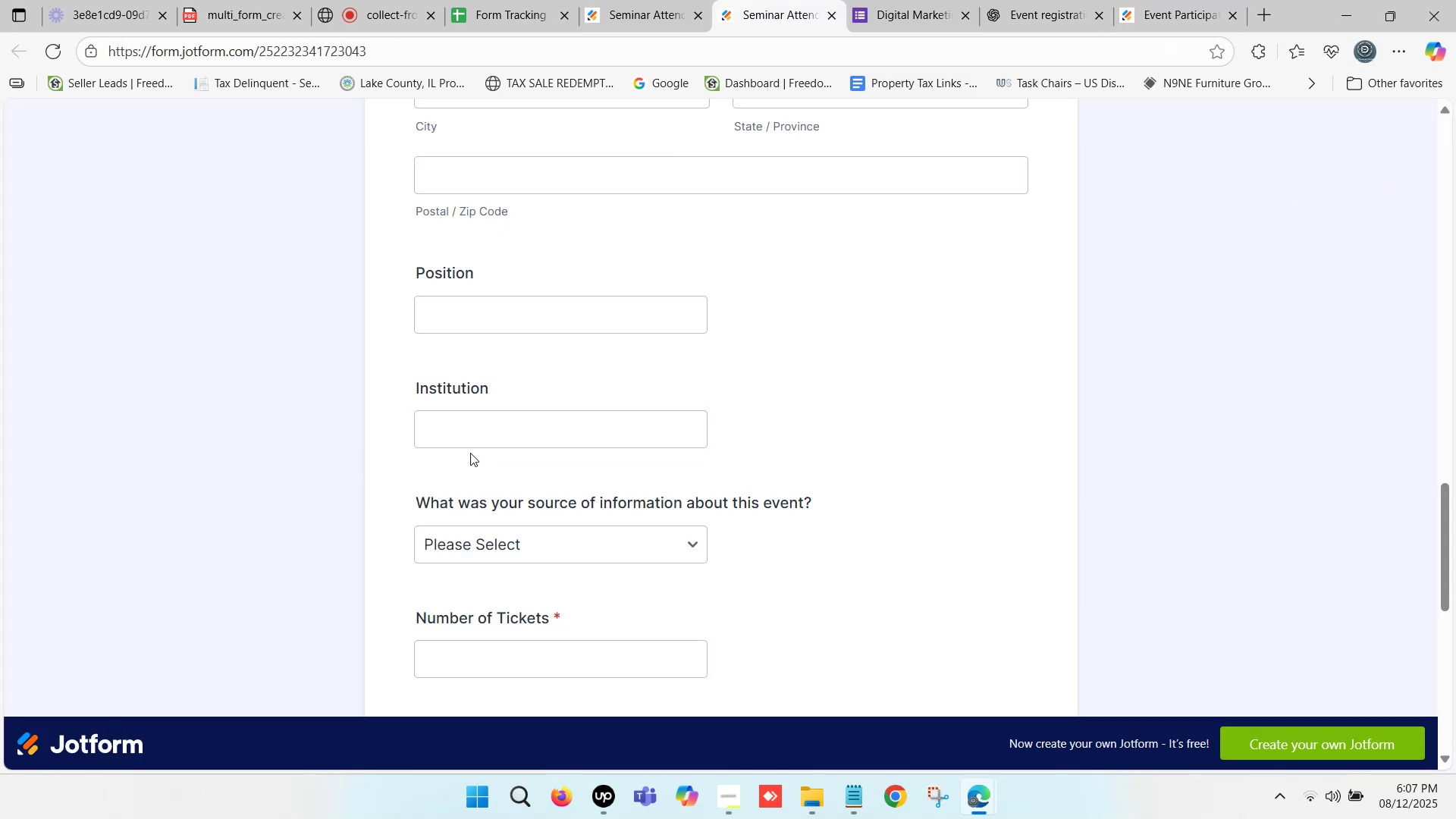 
scroll: coordinate [457, 438], scroll_direction: up, amount: 2.0
 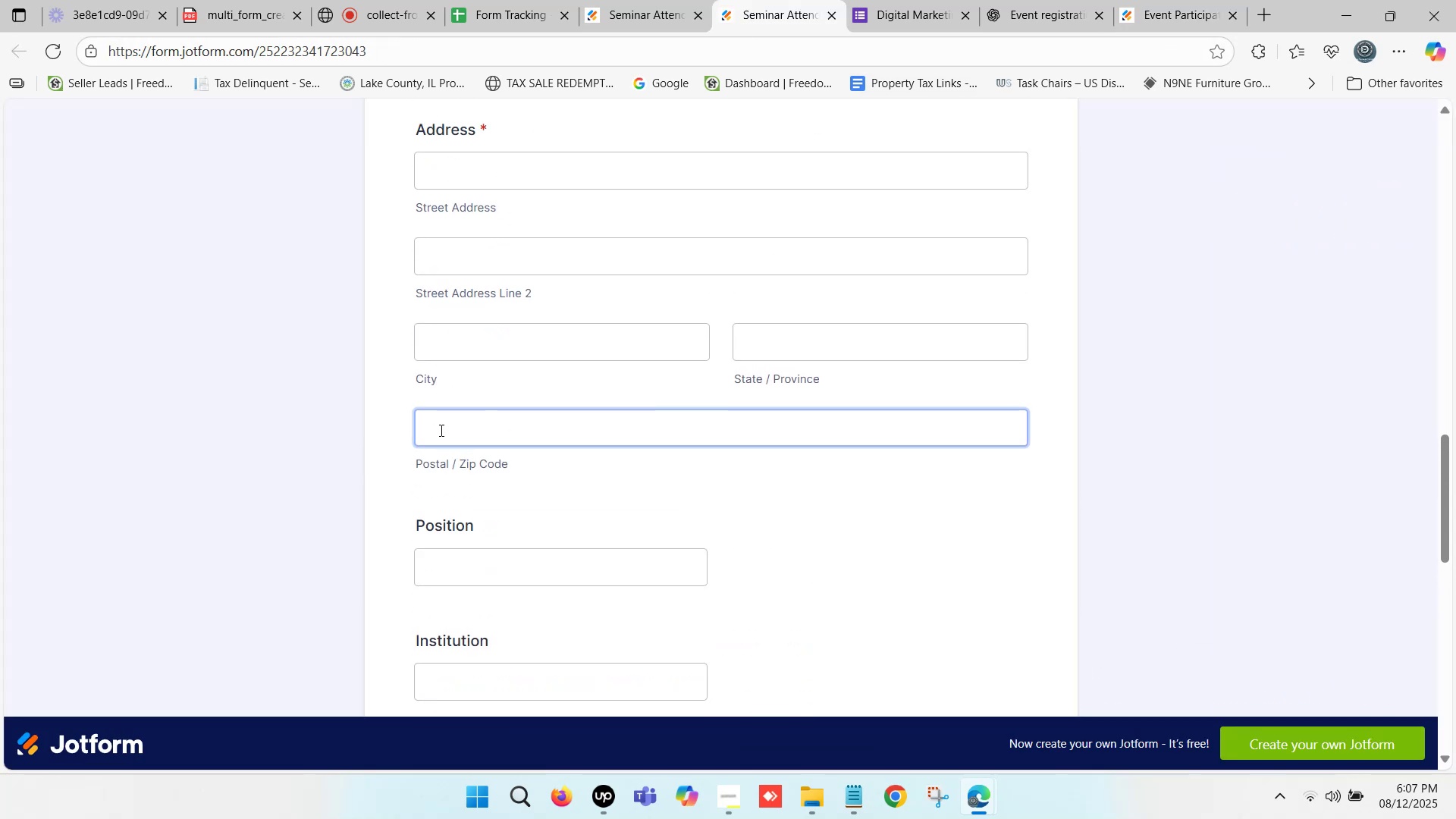 
scroll: coordinate [439, 428], scroll_direction: down, amount: 4.0
 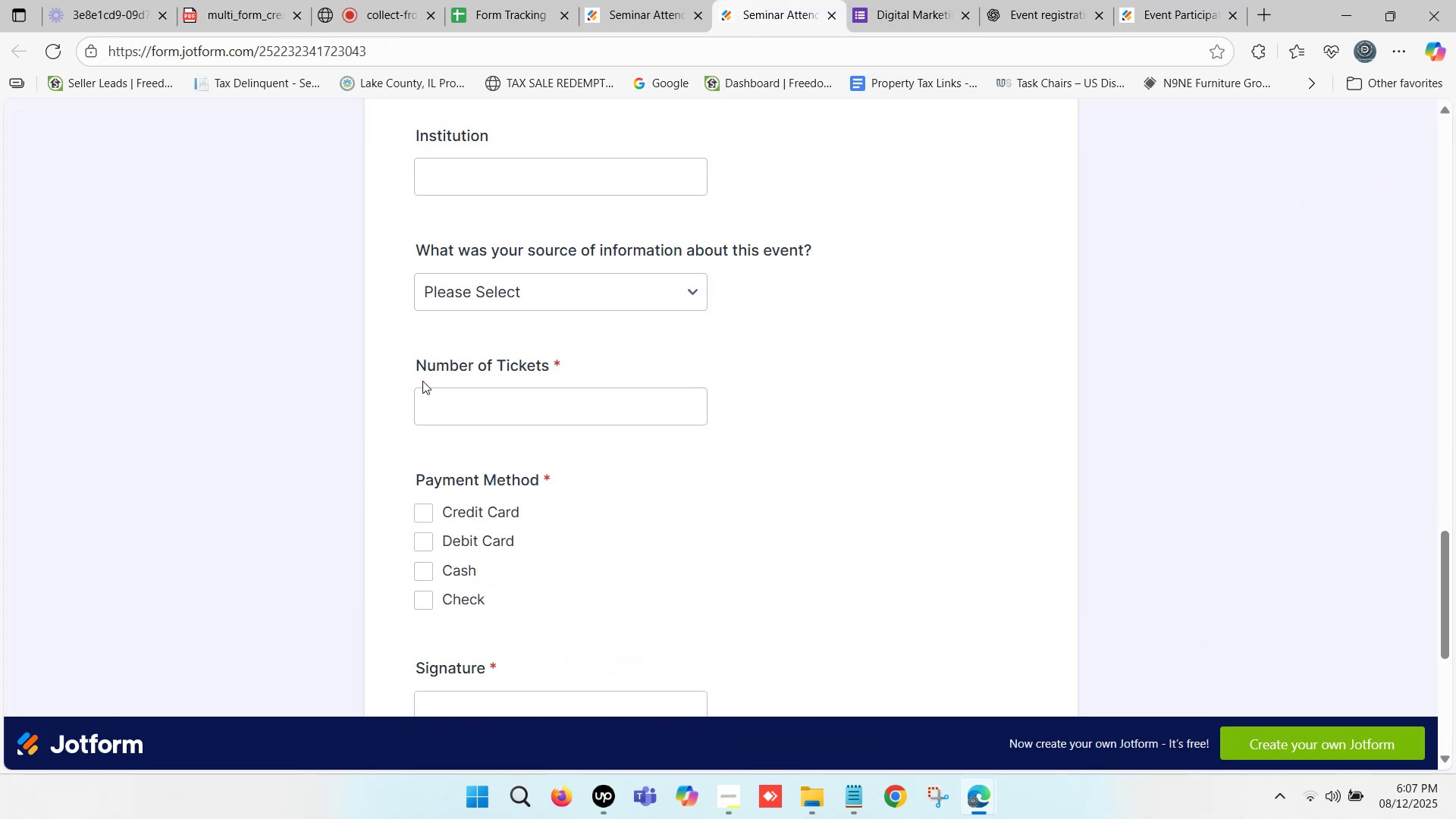 
left_click_drag(start_coordinate=[413, 356], to_coordinate=[549, 368])
 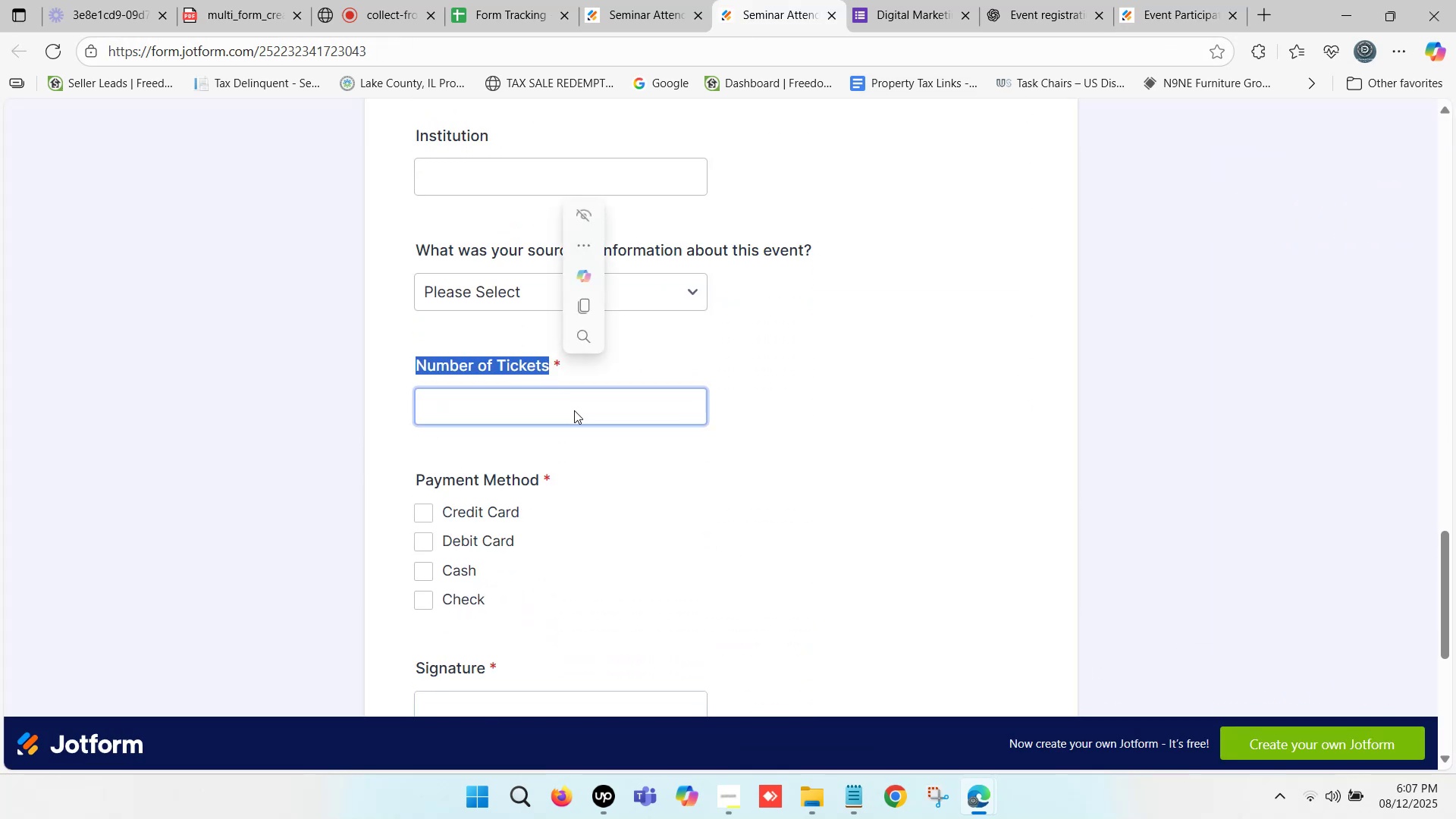 
key(Control+C)
 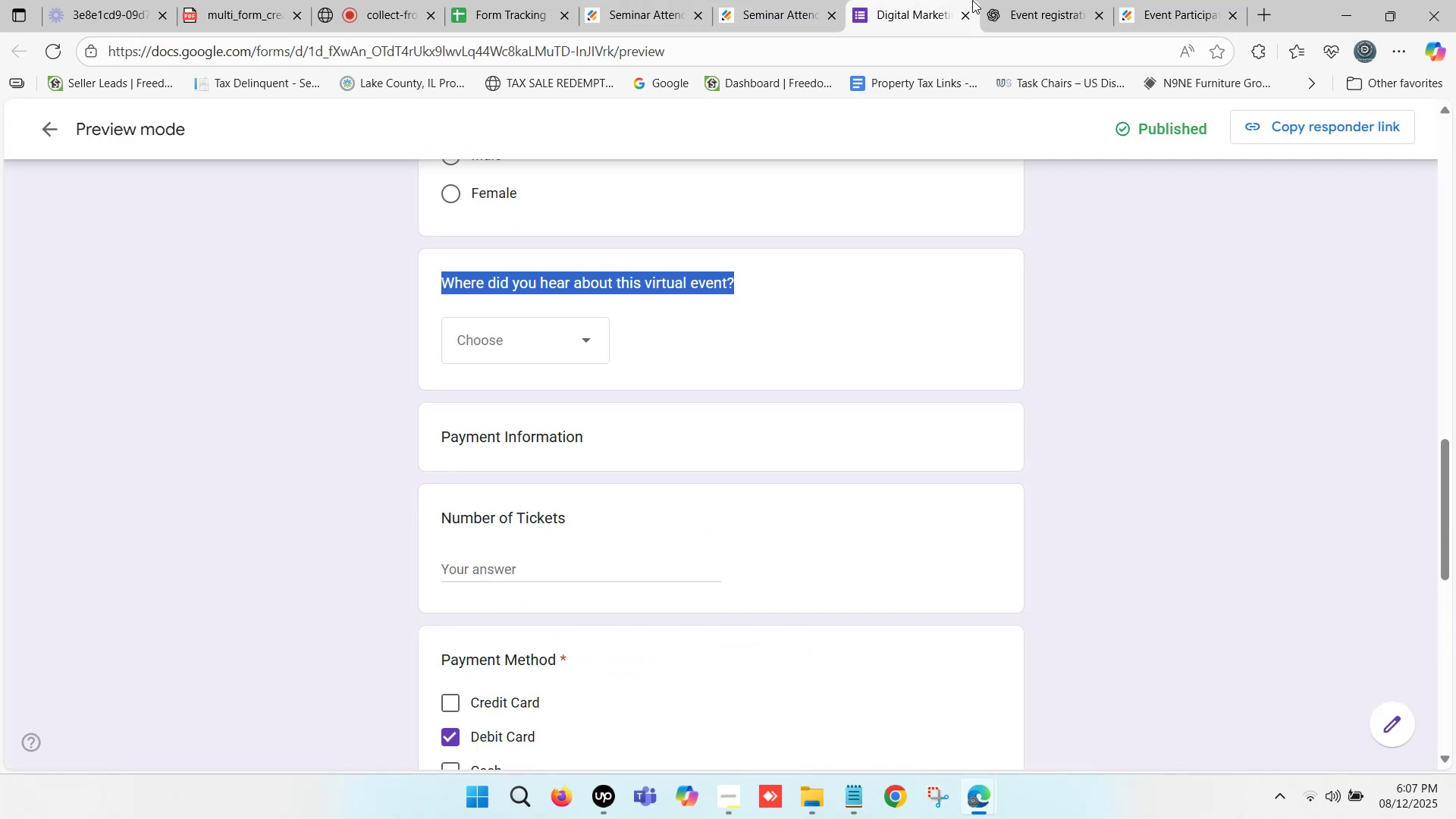 
double_click([1006, 0])
 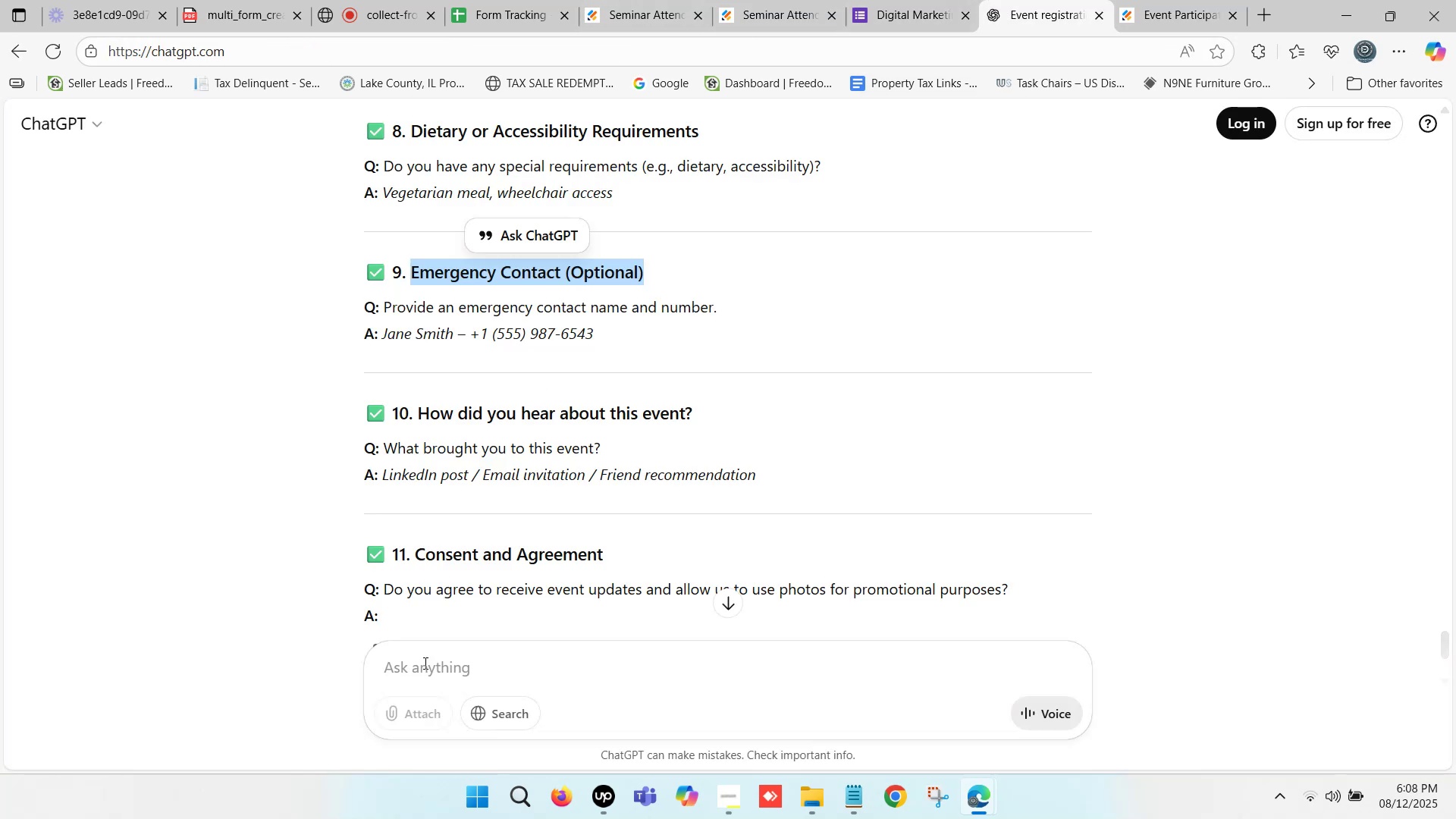 
left_click([442, 662])
 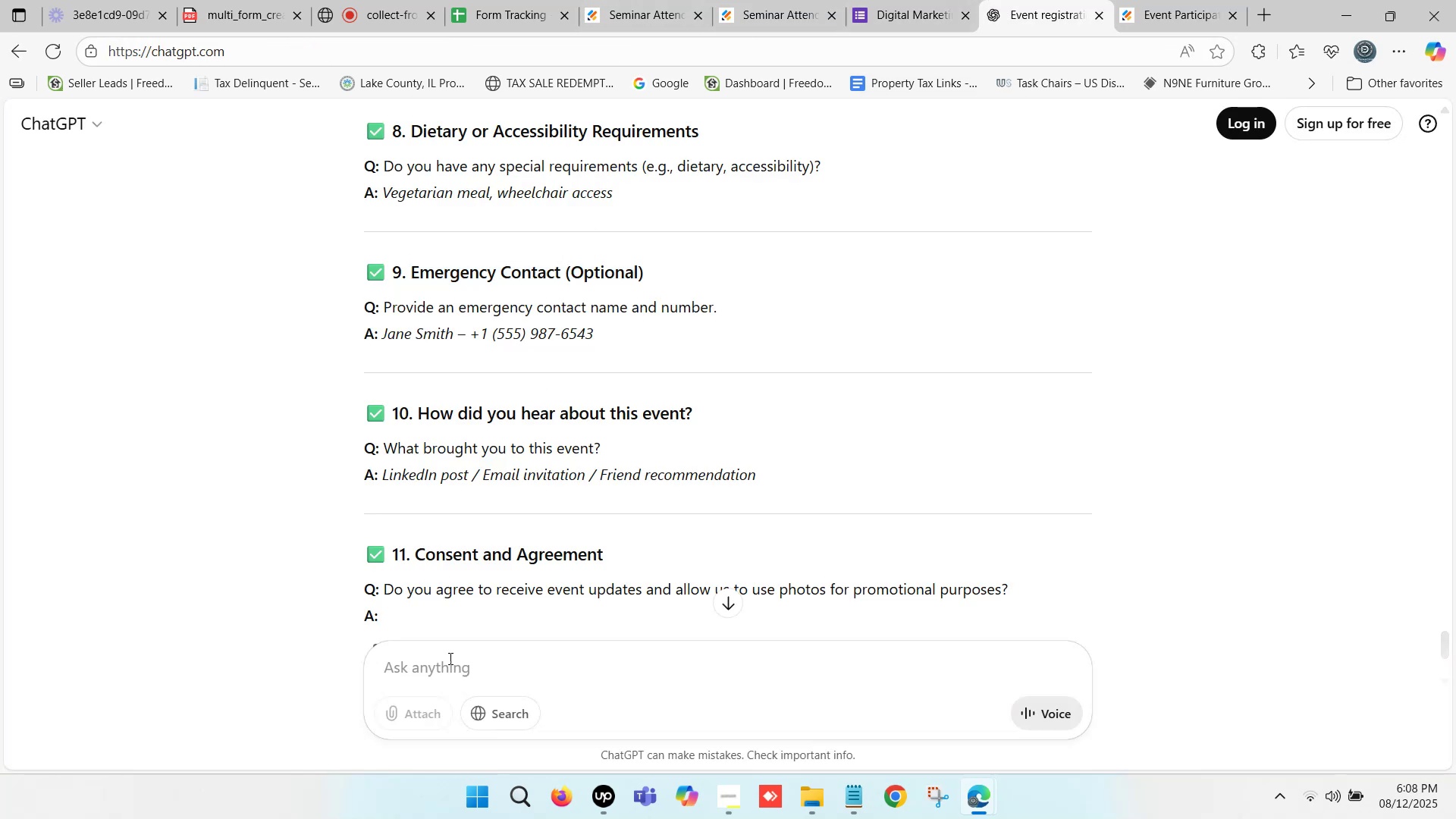 
type(Rewite)
key(Backspace)
key(Backspace)
key(Backspace)
type(rite - )
 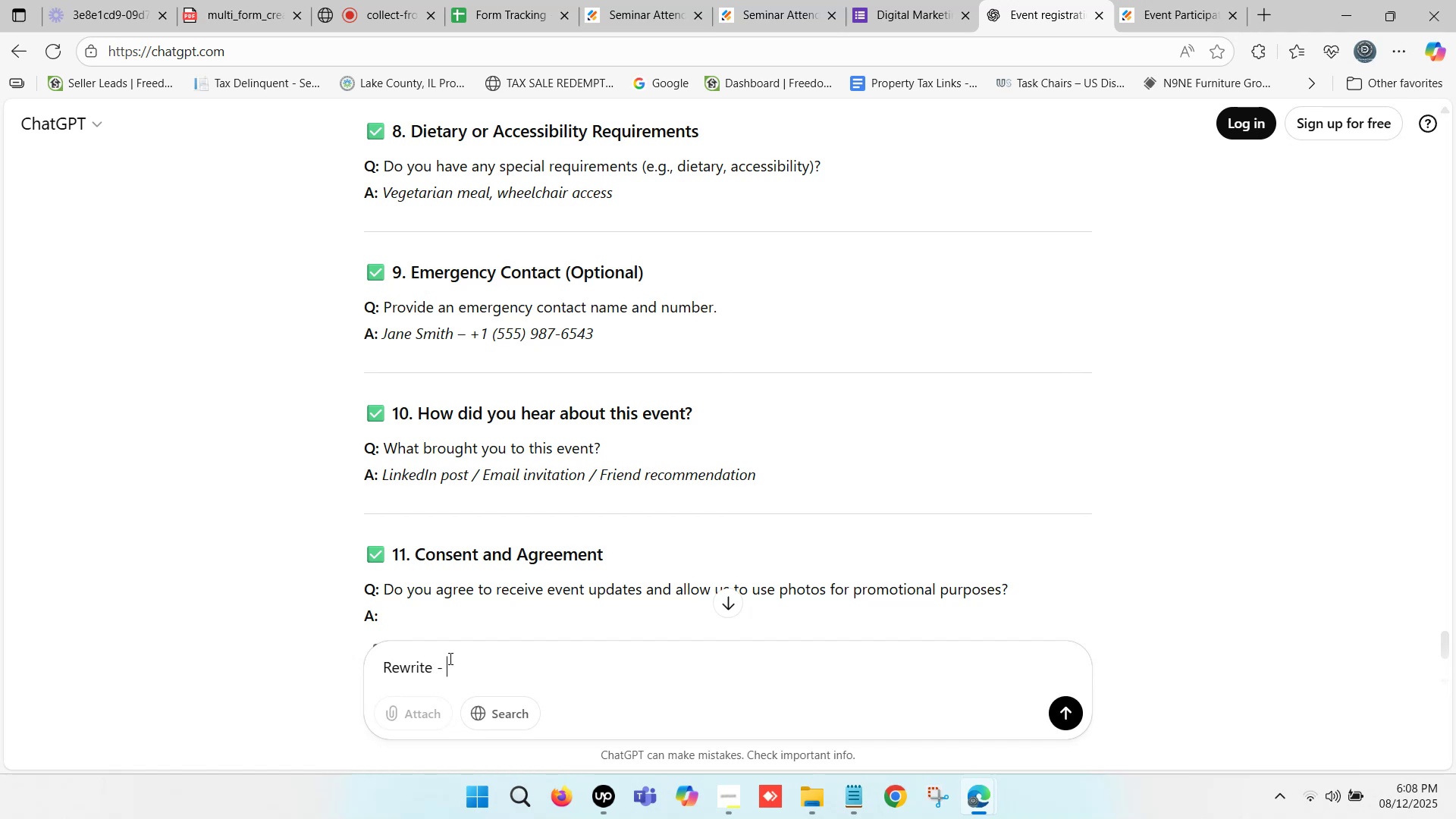 
key(Control+ControlLeft)
 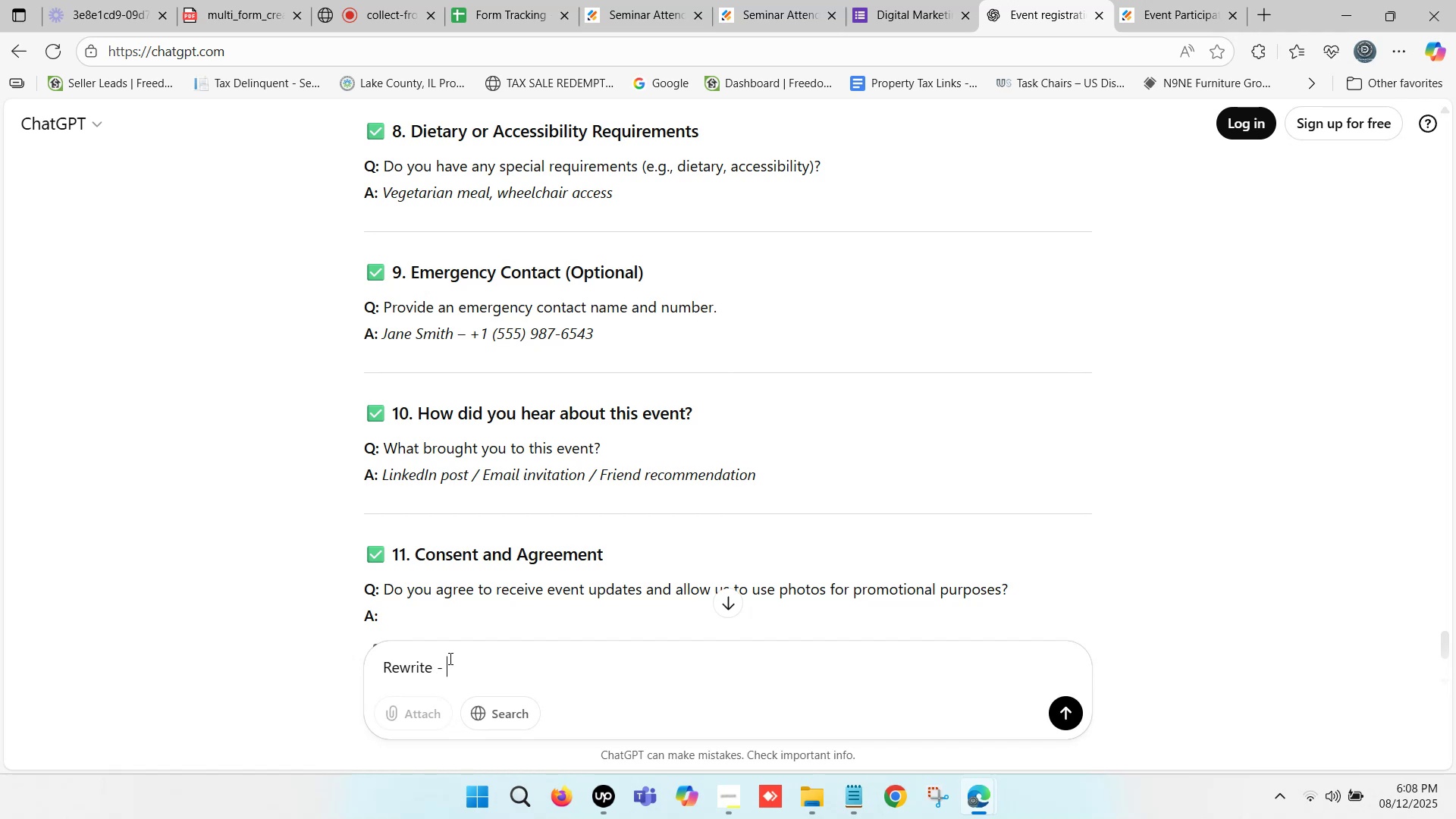 
key(Control+V)
 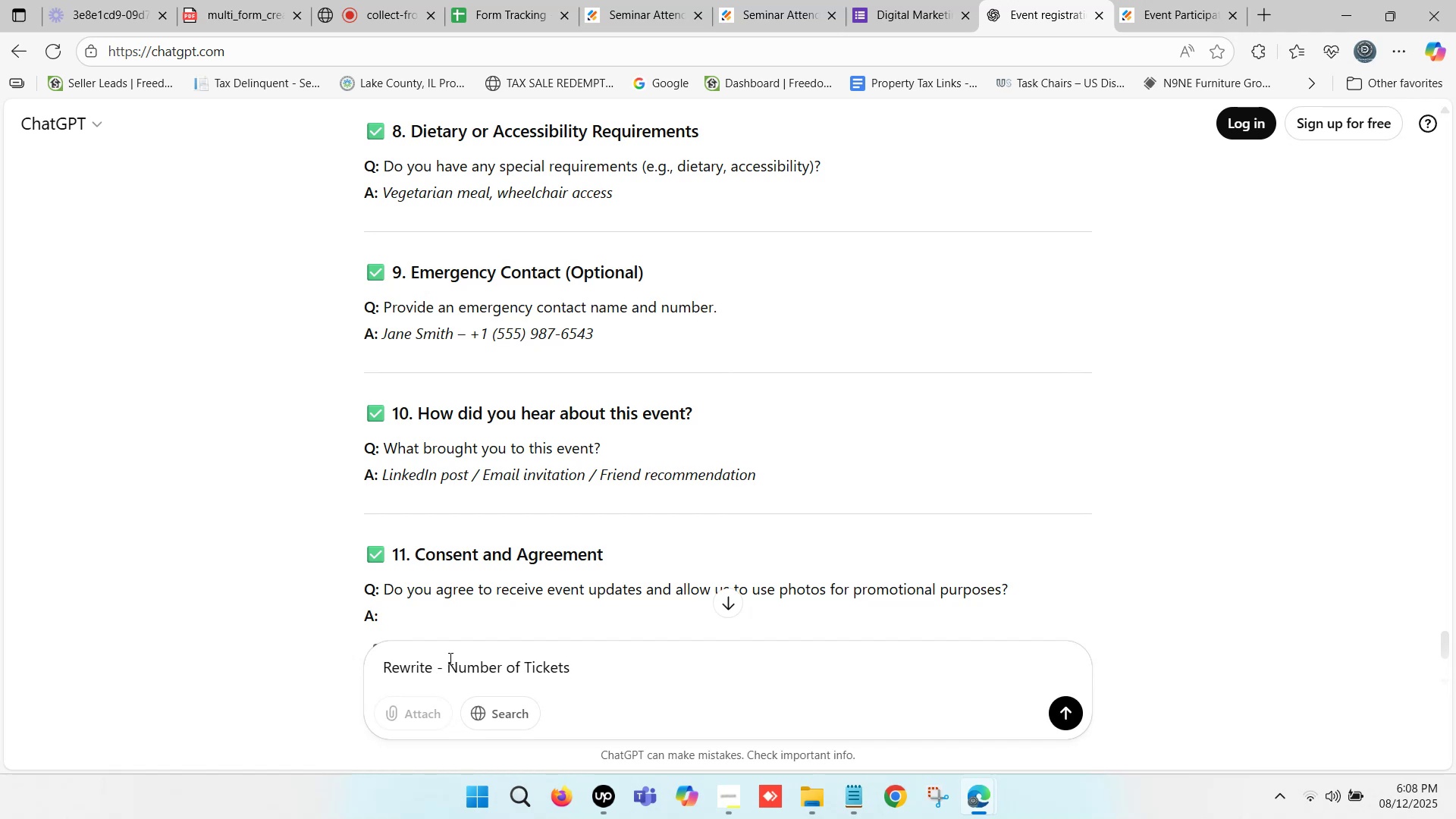 
key(Enter)
 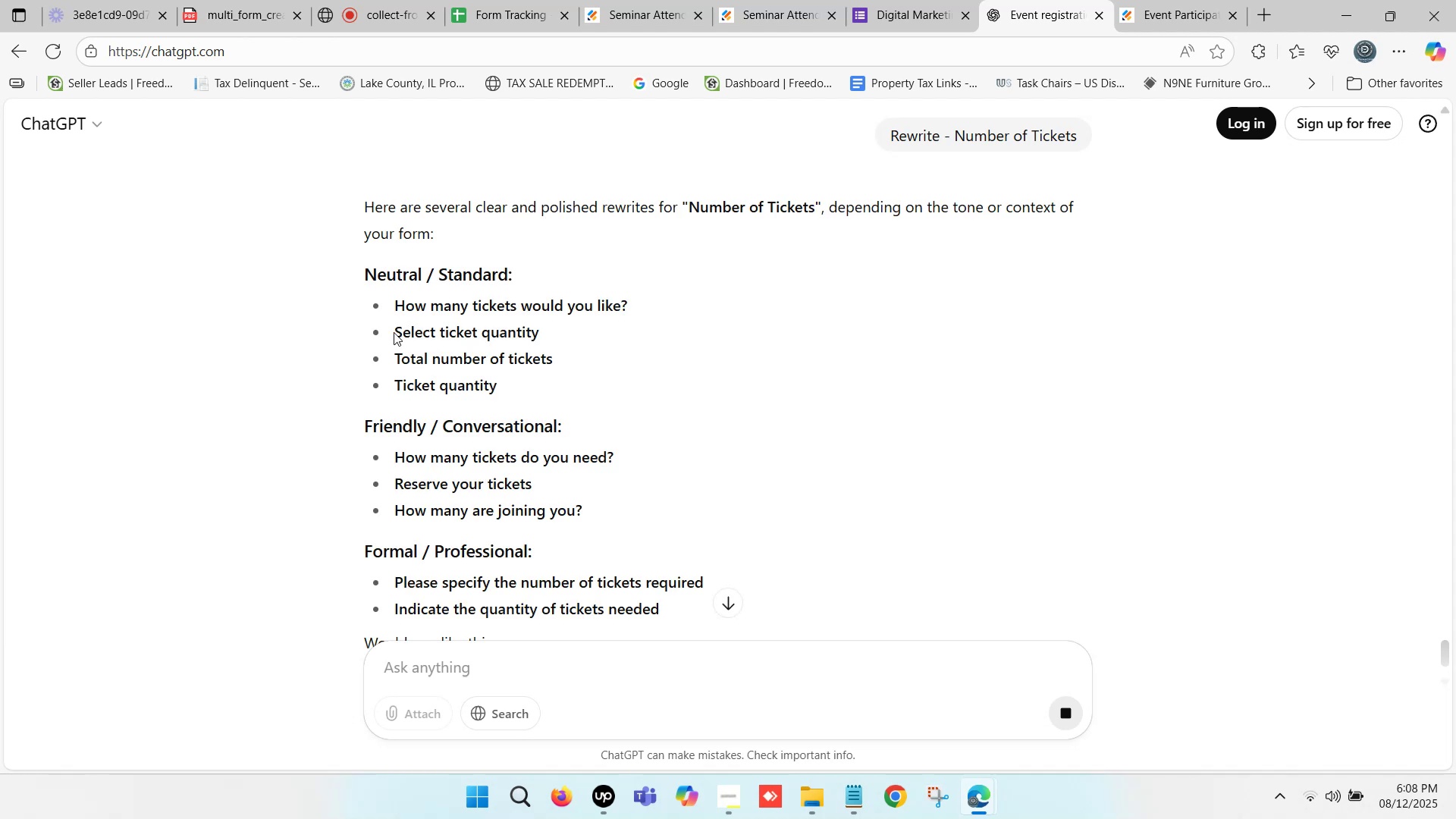 
wait(11.4)
 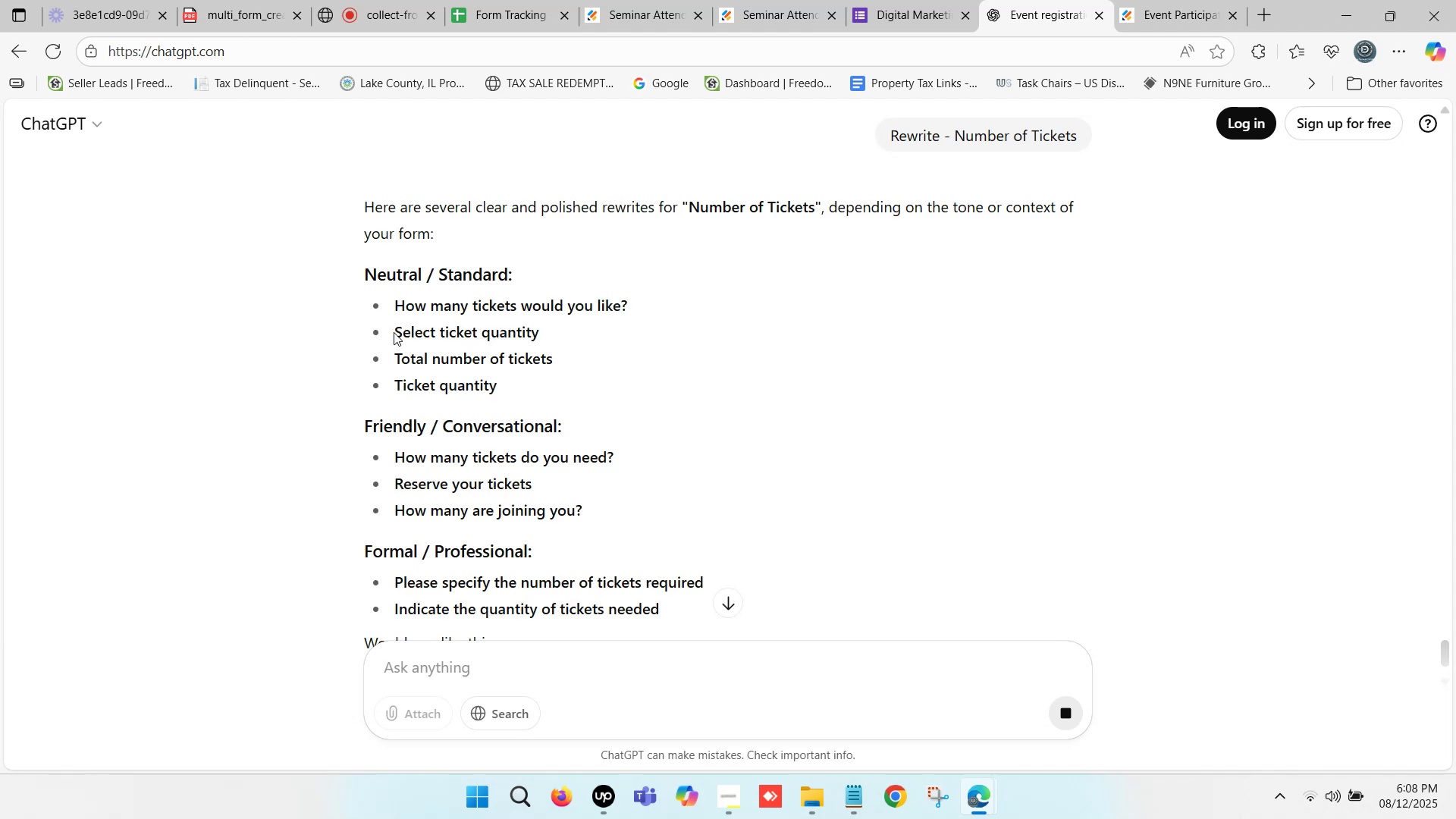 
left_click_drag(start_coordinate=[397, 383], to_coordinate=[498, 387])
 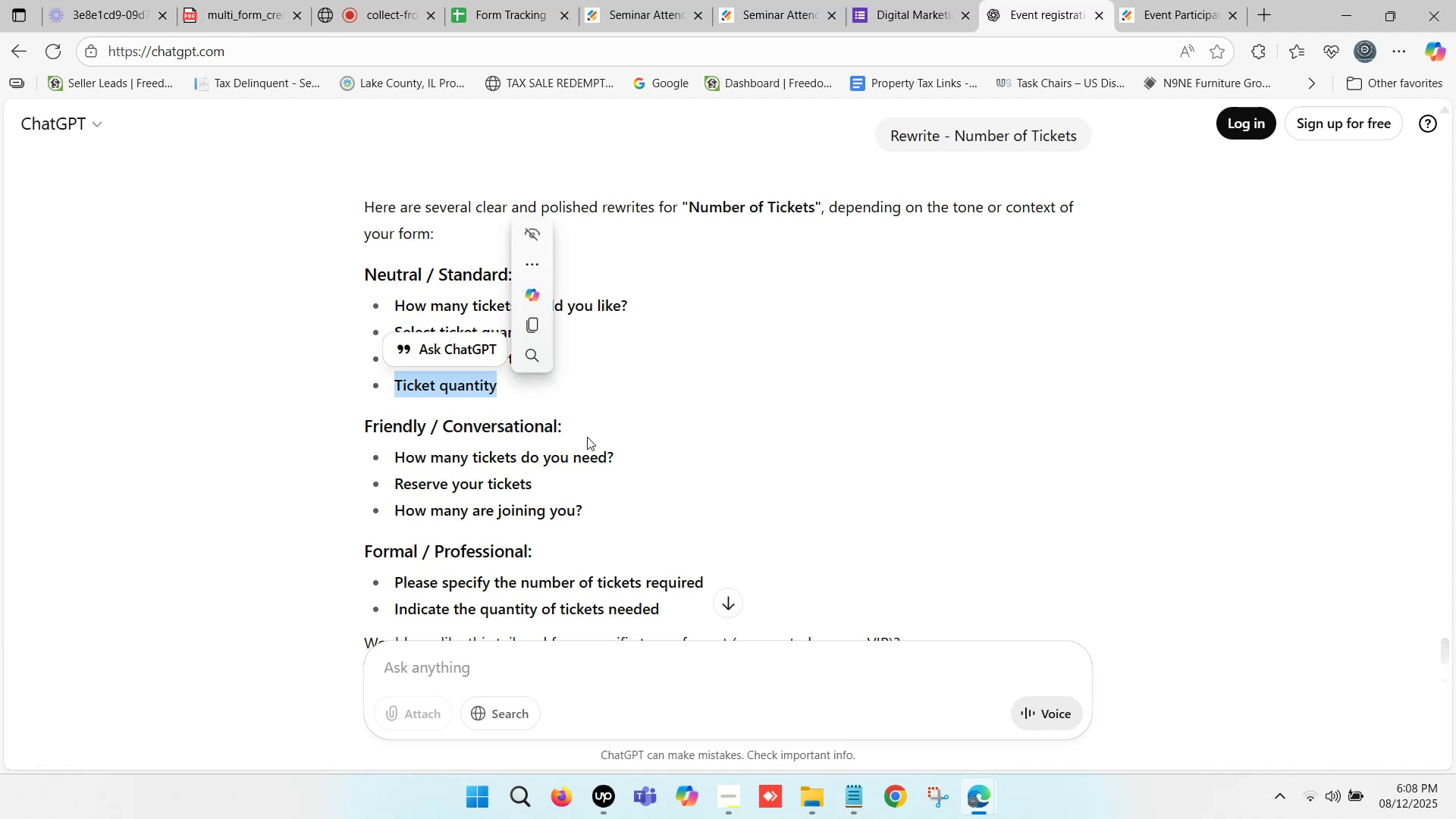 
key(Control+C)
 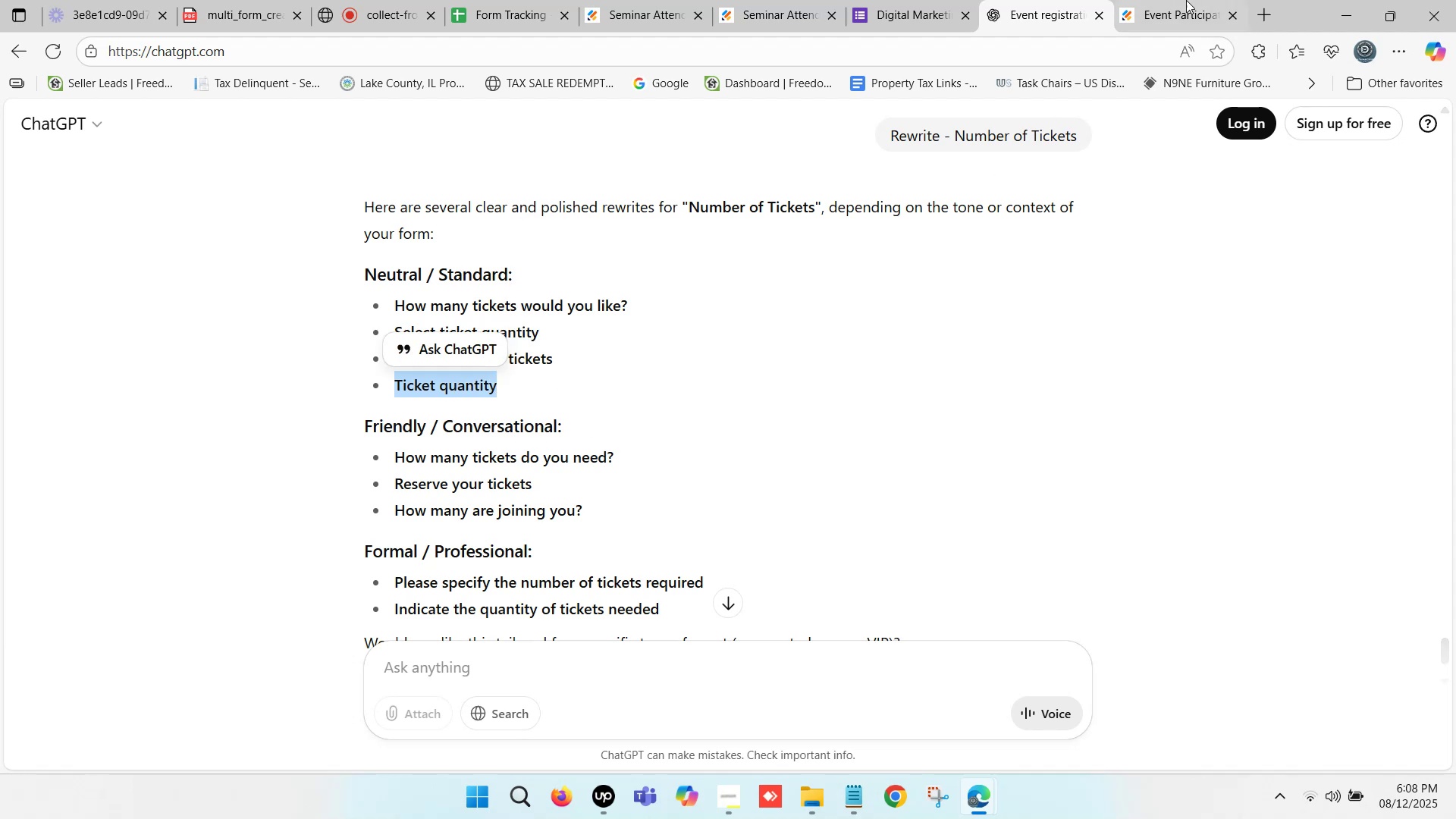 
left_click([1191, 0])
 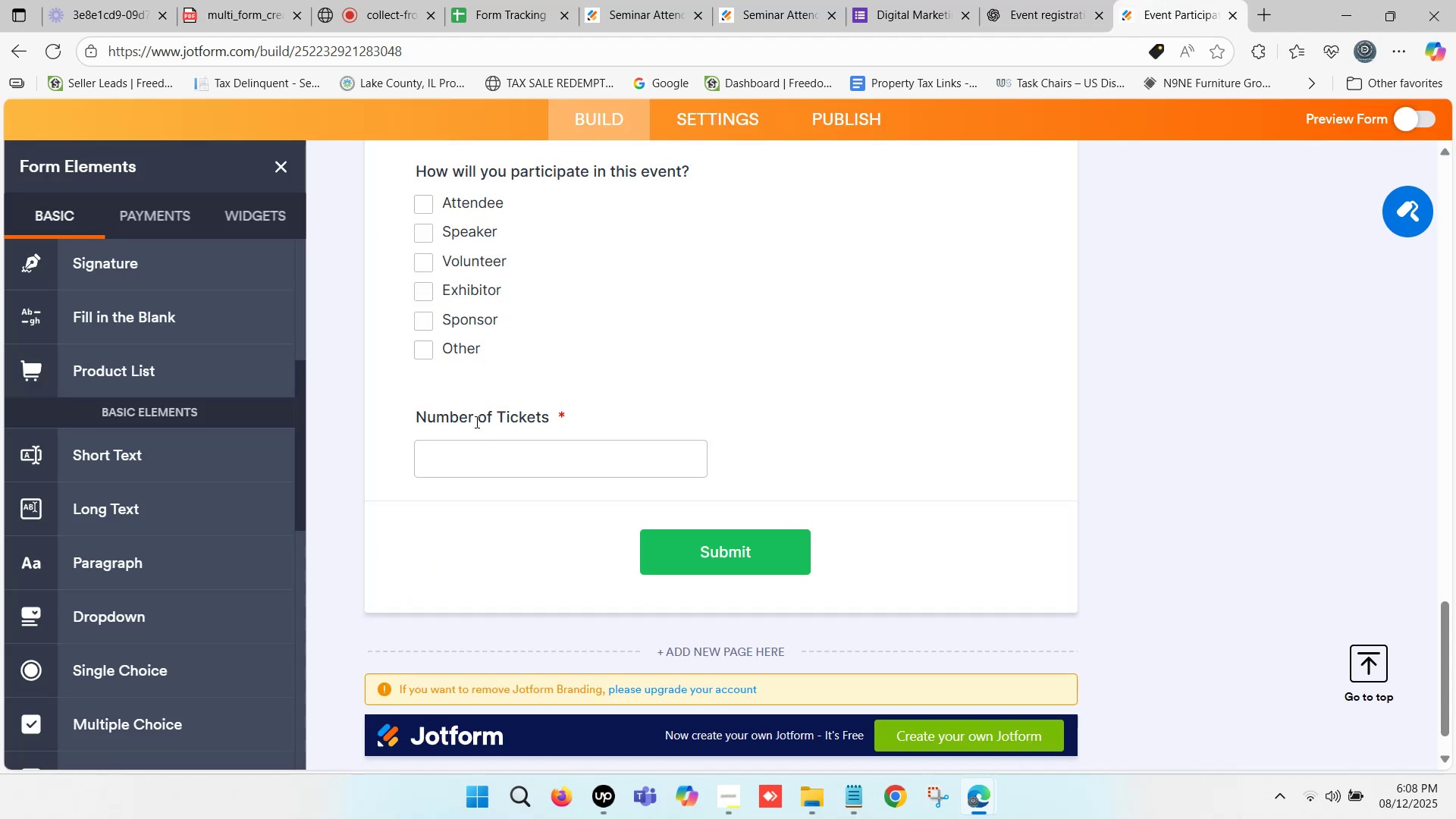 
left_click([475, 422])
 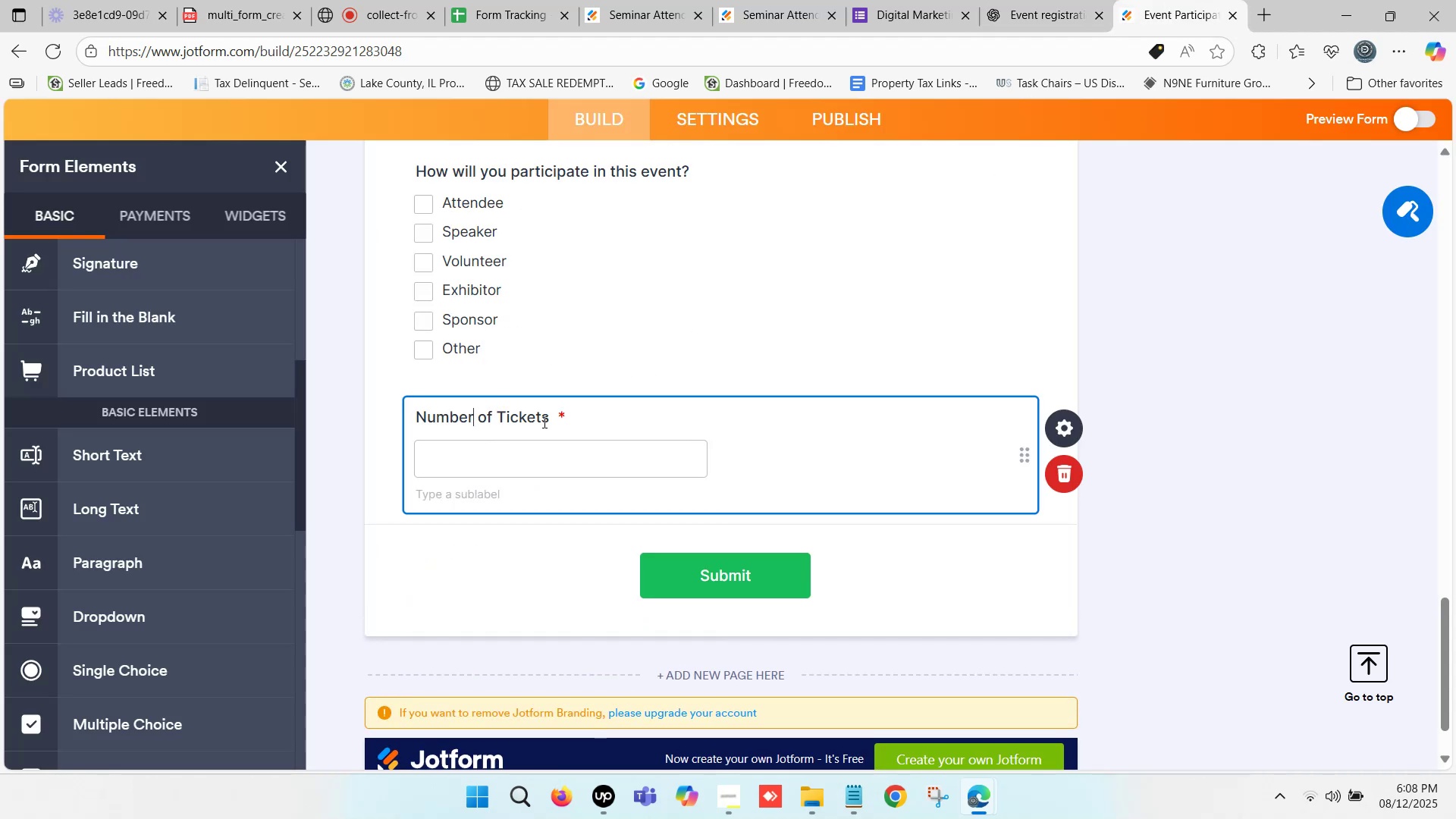 
left_click_drag(start_coordinate=[549, 416], to_coordinate=[408, 416])
 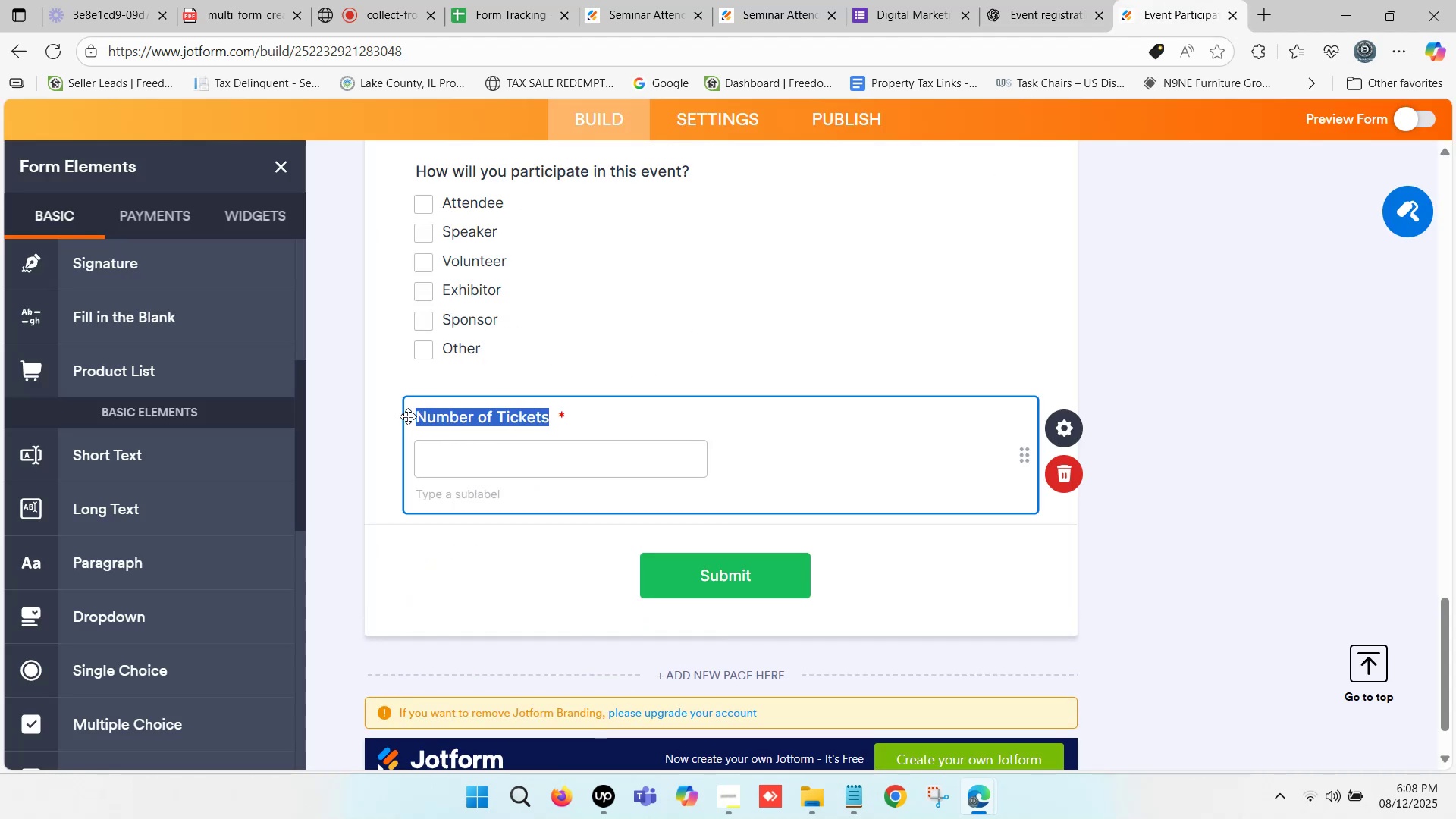 
key(Control+V)
 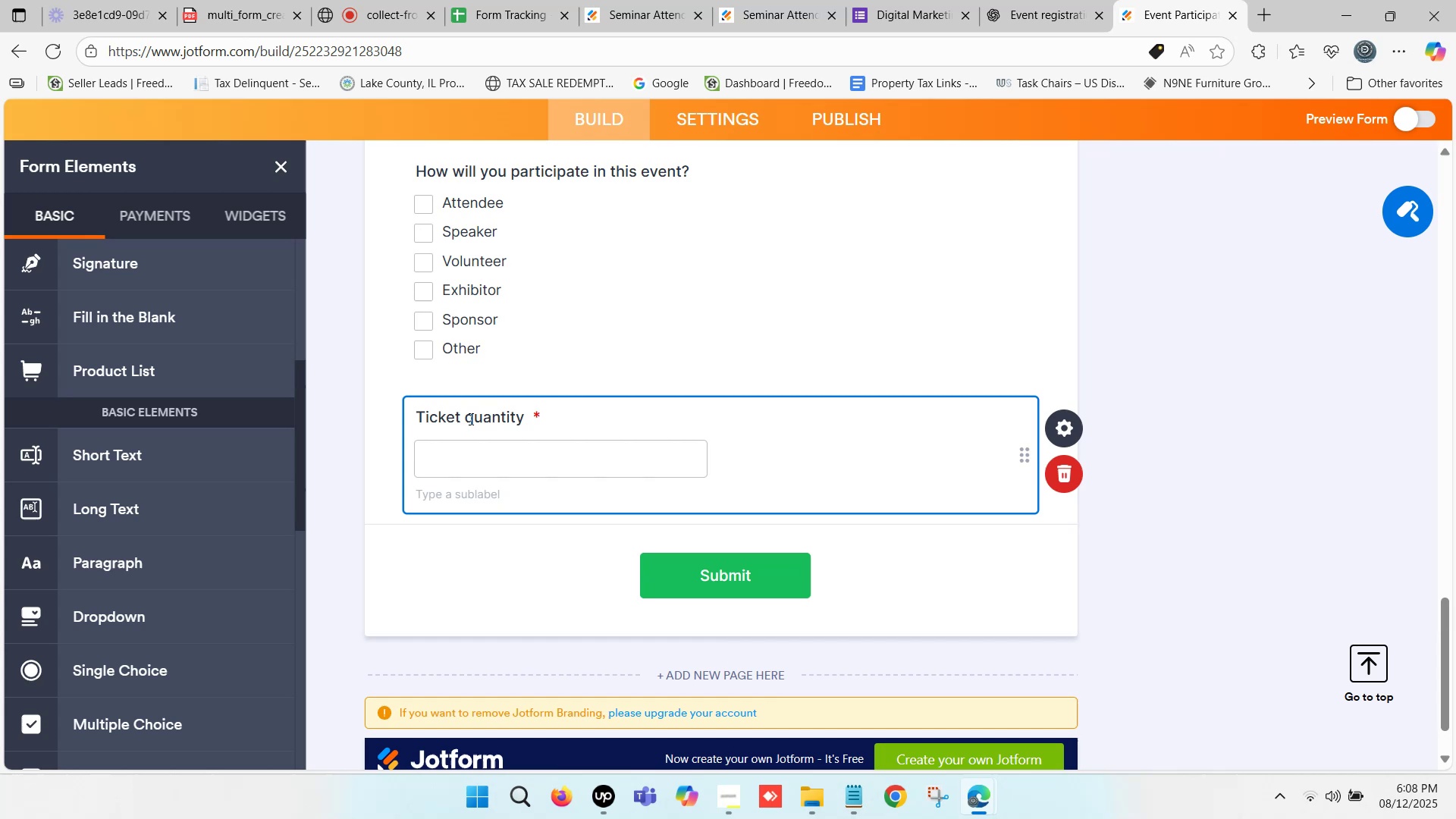 
left_click_drag(start_coordinate=[472, 413], to_coordinate=[465, 413])
 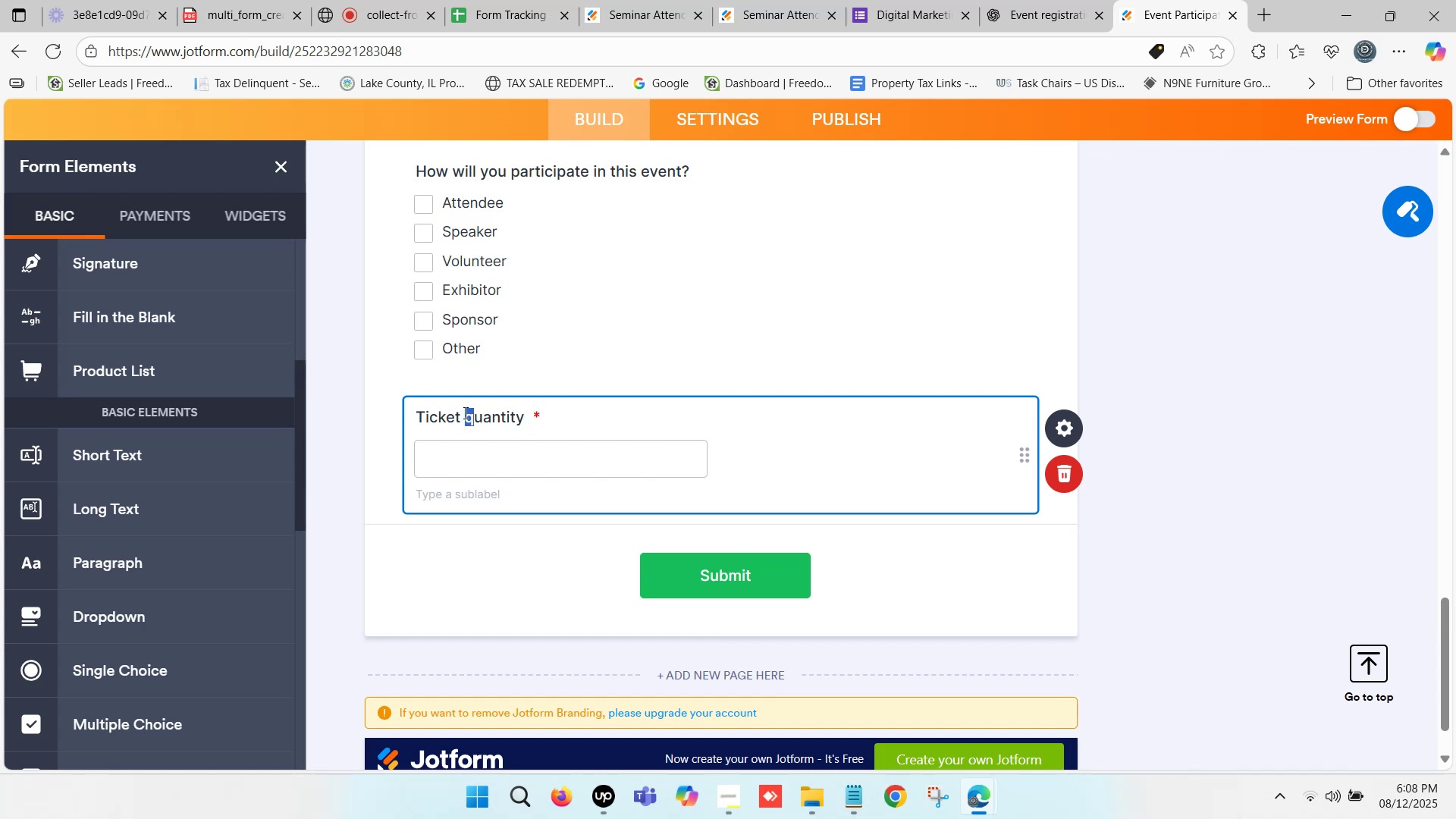 
key(Shift+Q)
 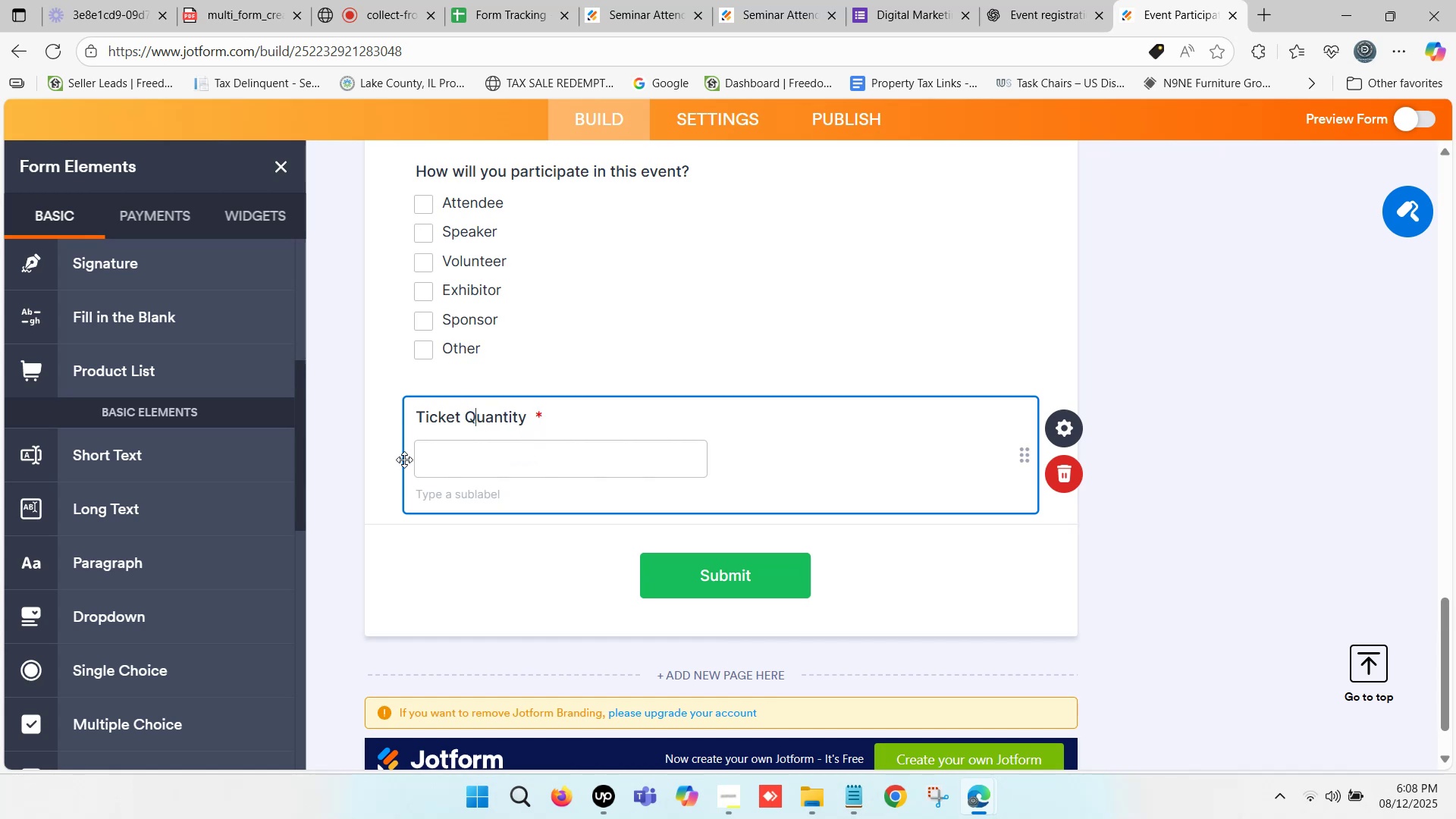 
left_click([386, 451])
 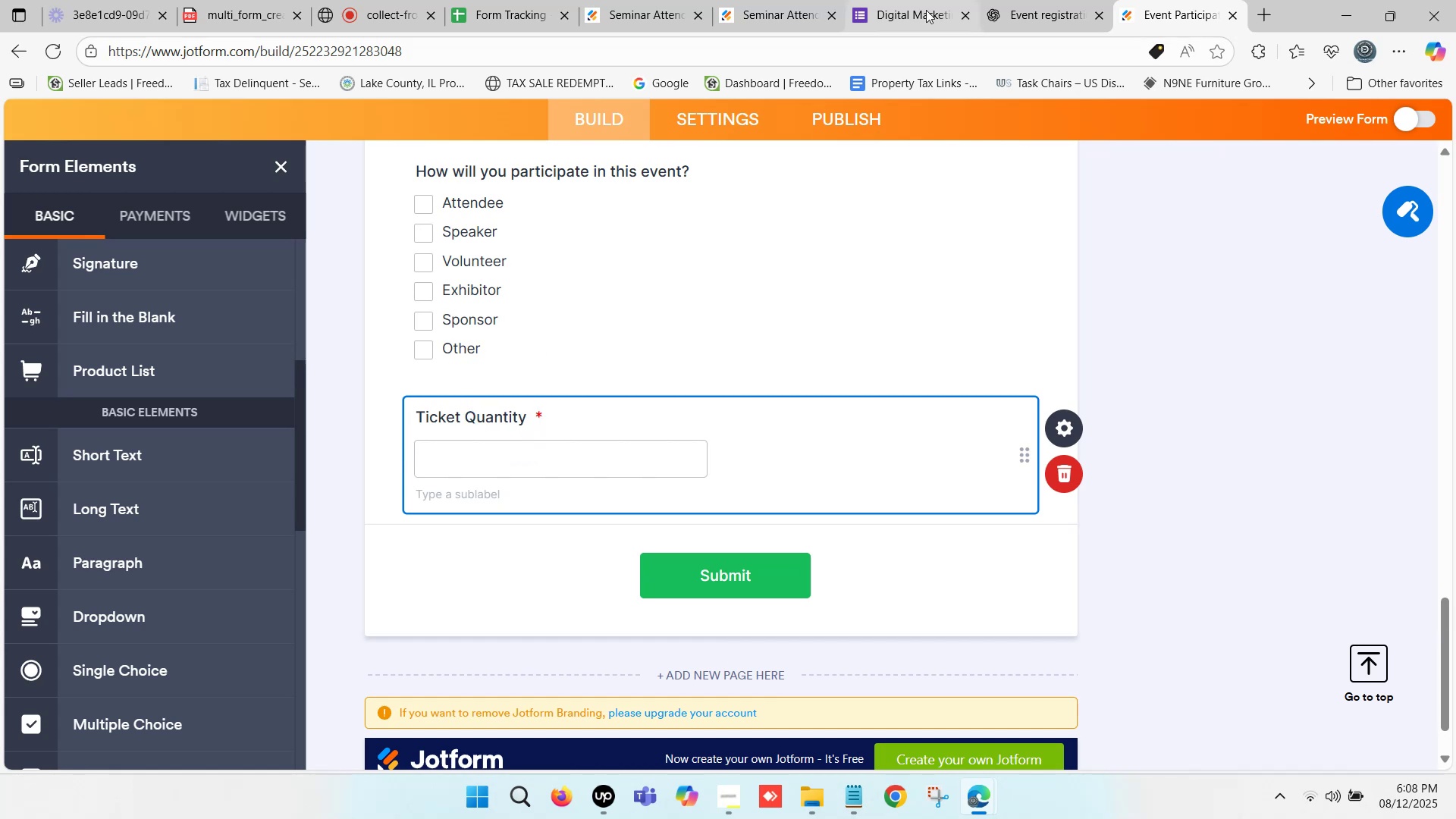 
left_click([715, 0])
 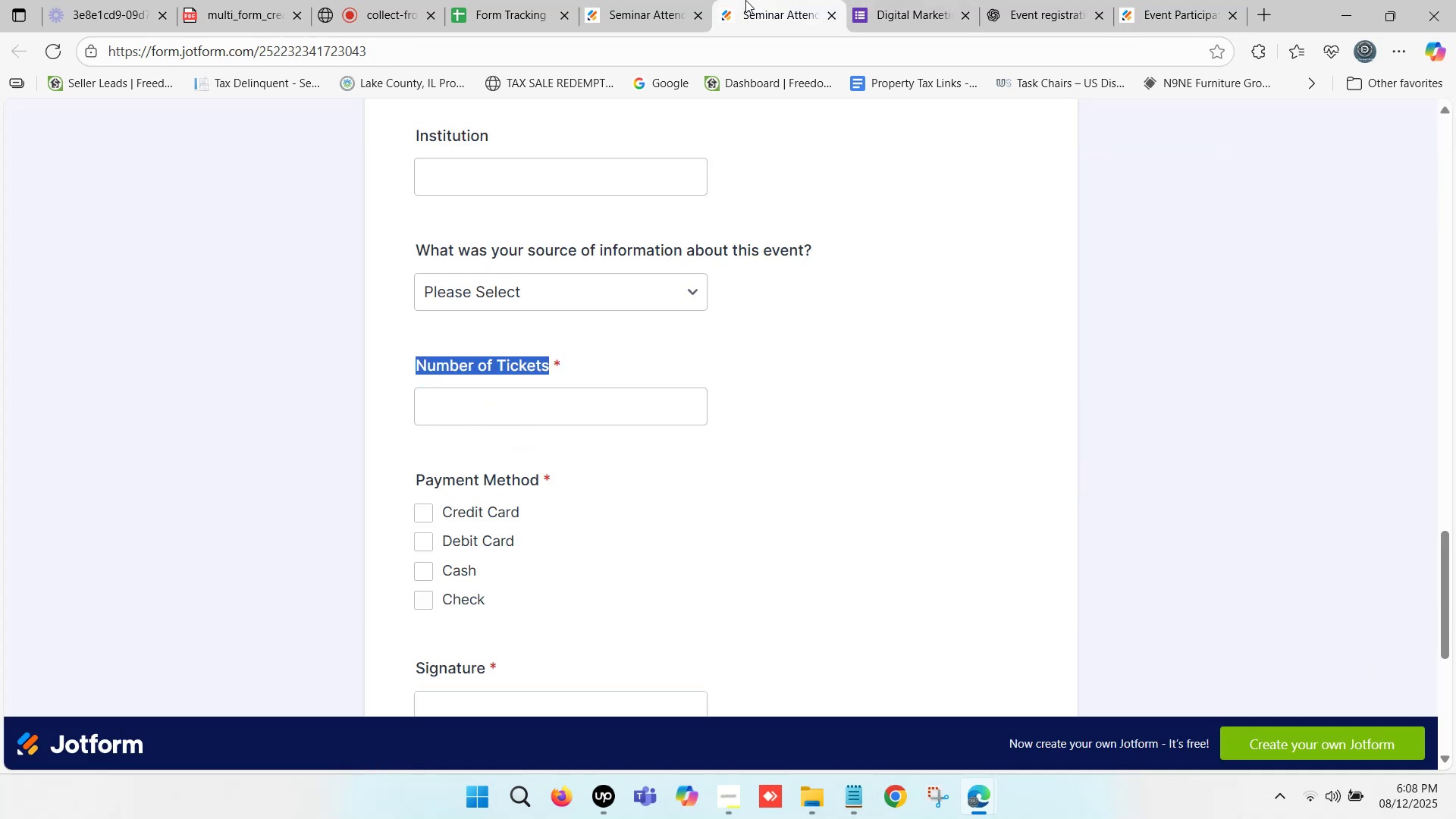 
left_click([747, 0])
 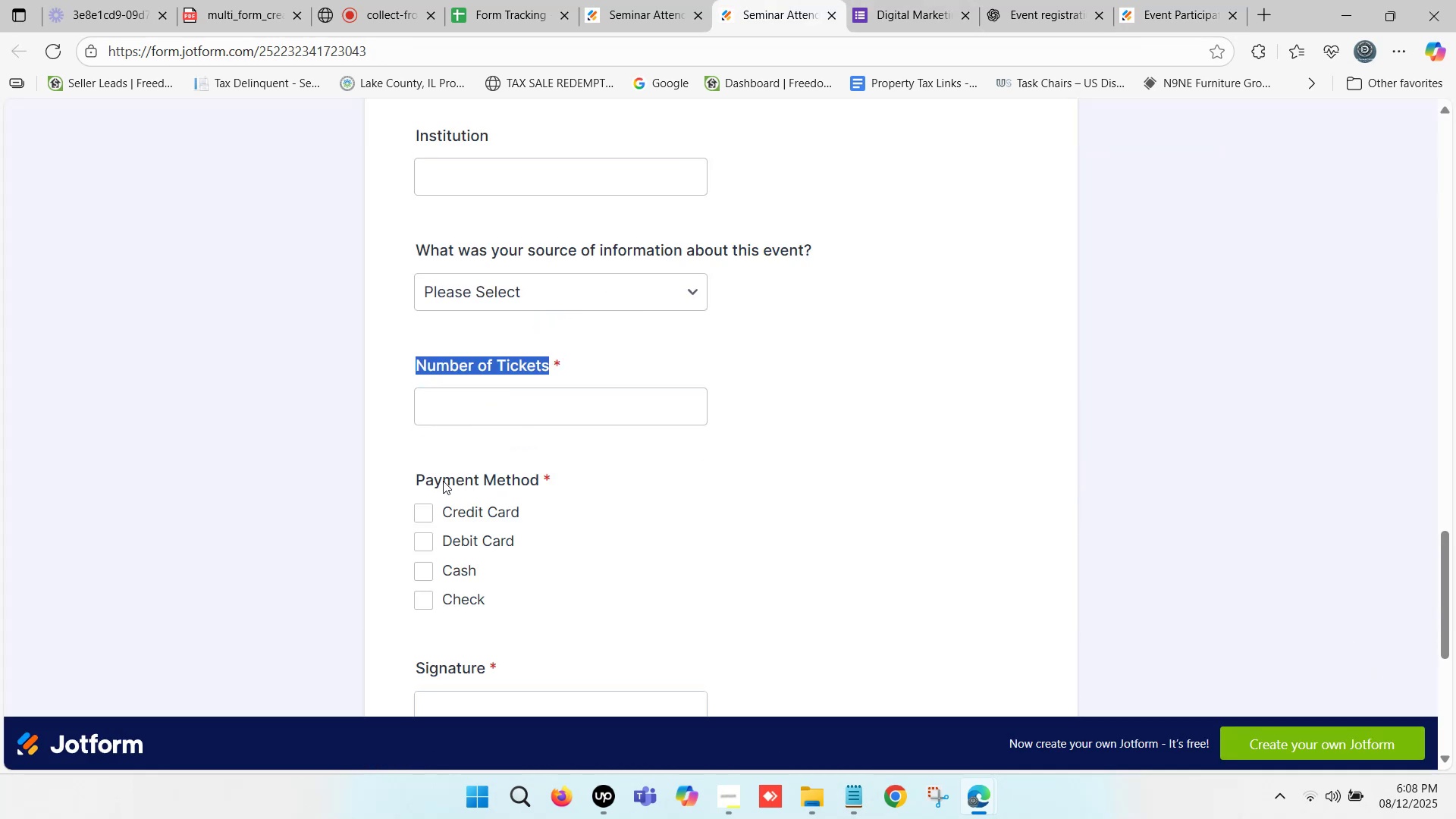 
left_click_drag(start_coordinate=[413, 479], to_coordinate=[535, 484])
 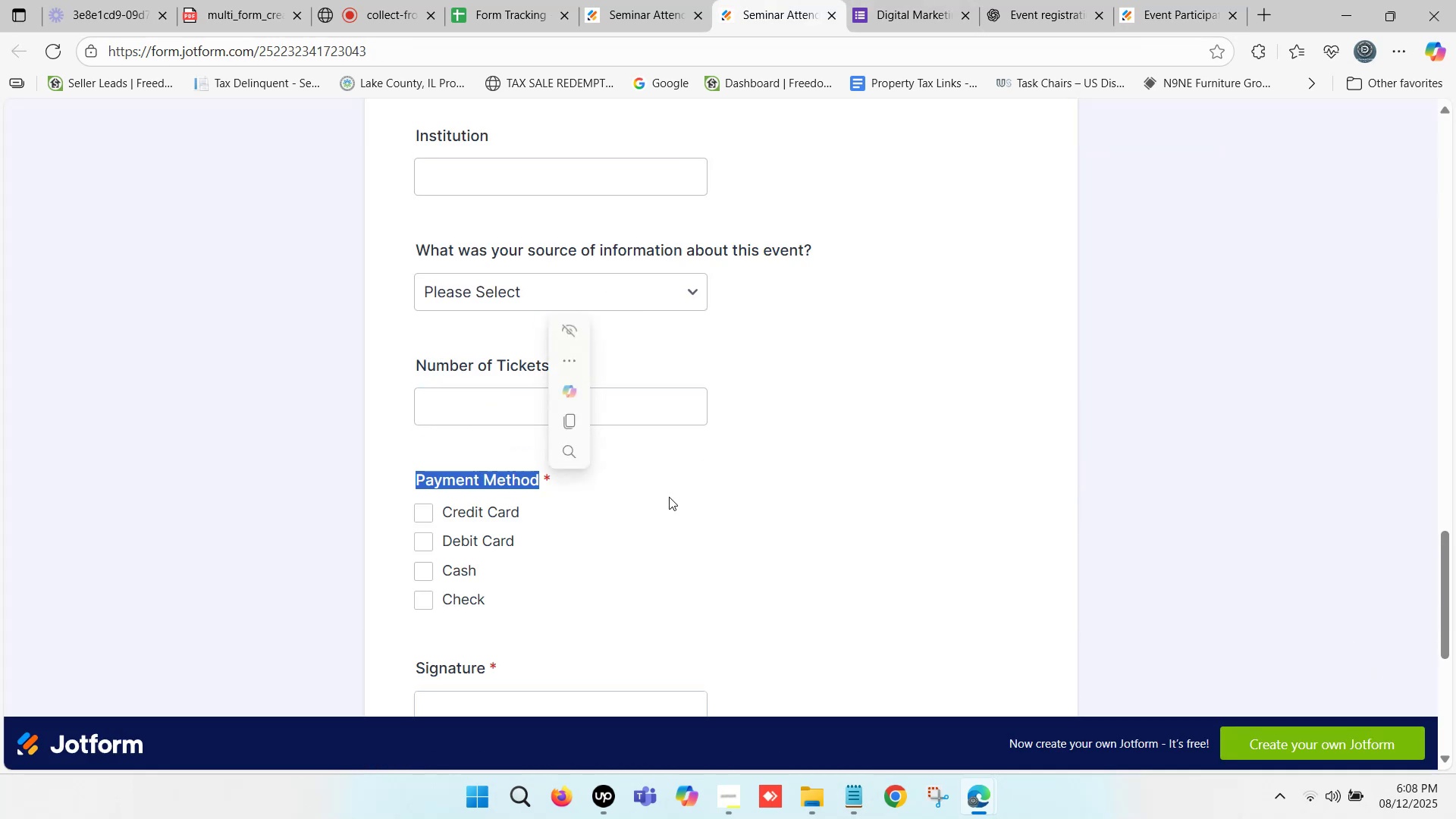 
key(Control+C)
 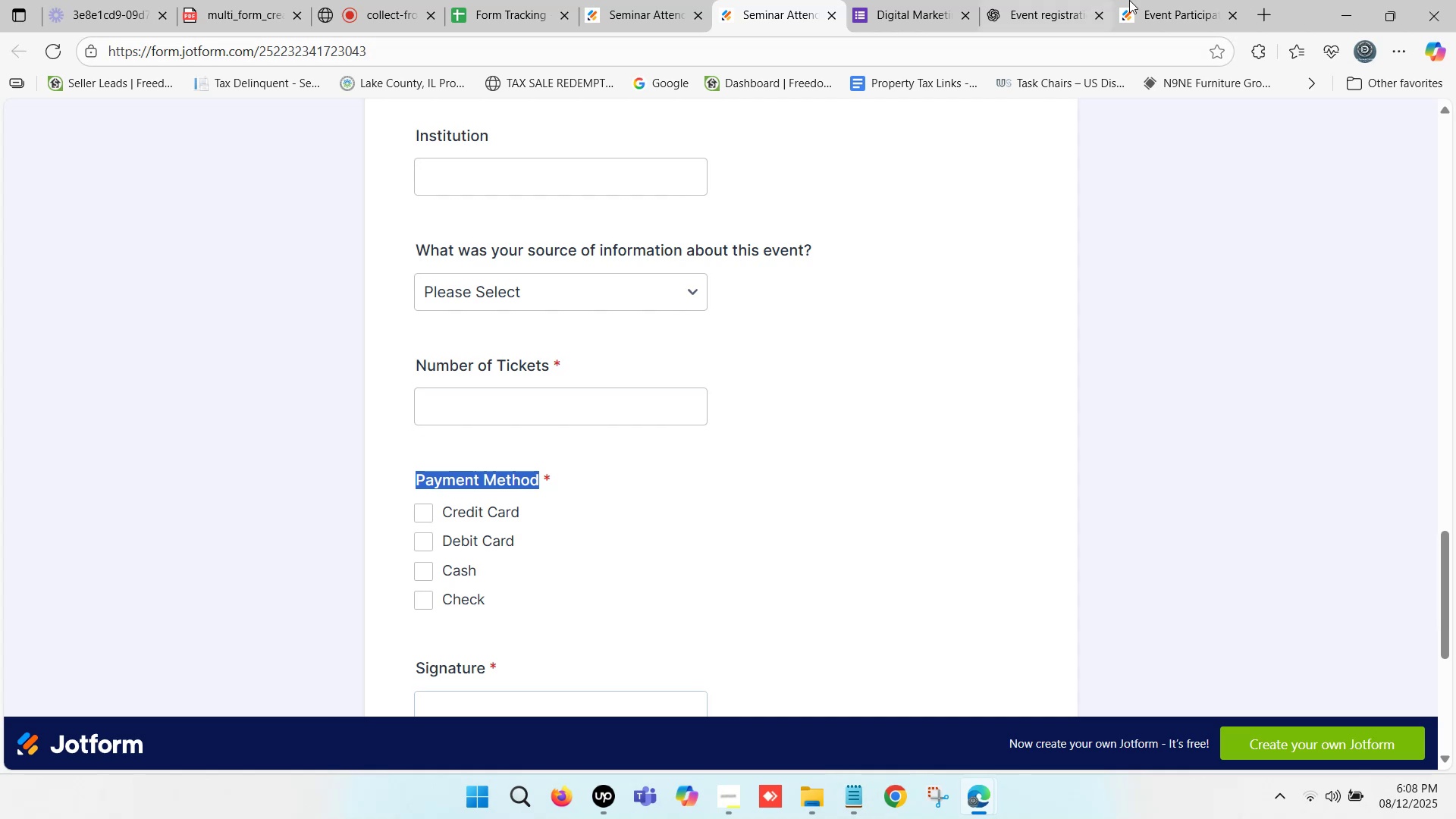 
left_click([1166, 0])
 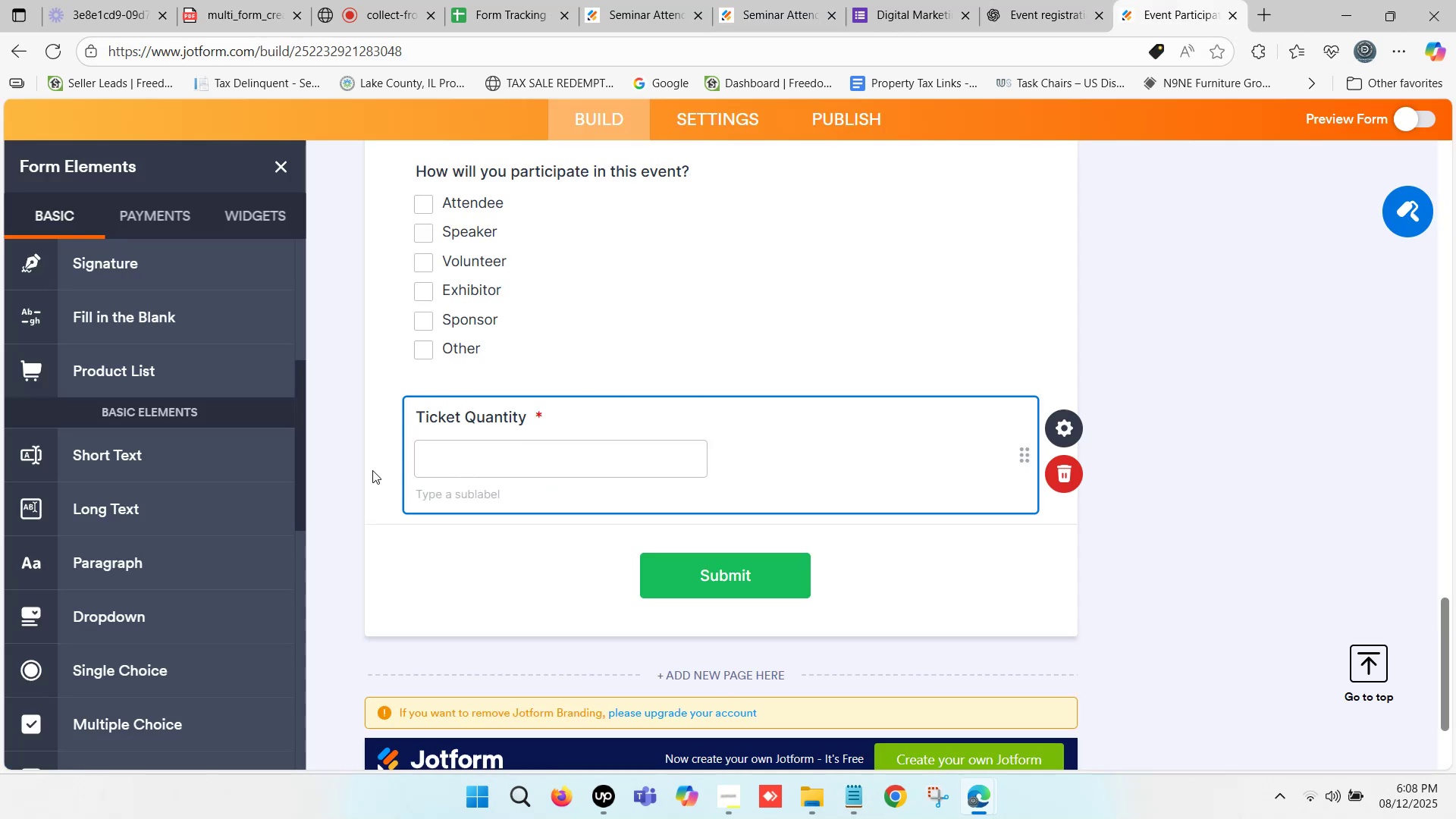 
left_click([367, 465])
 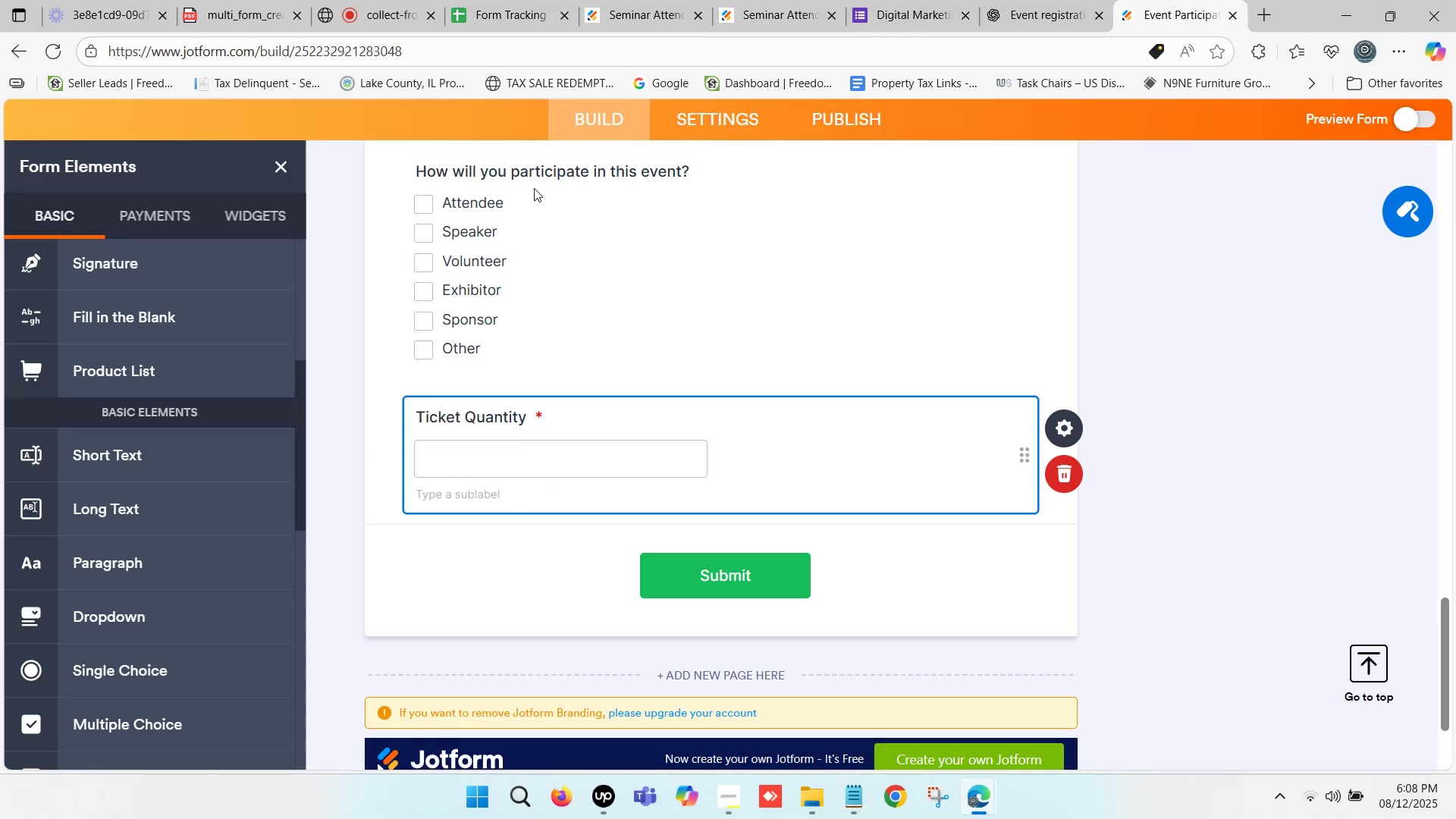 
left_click([765, 0])
 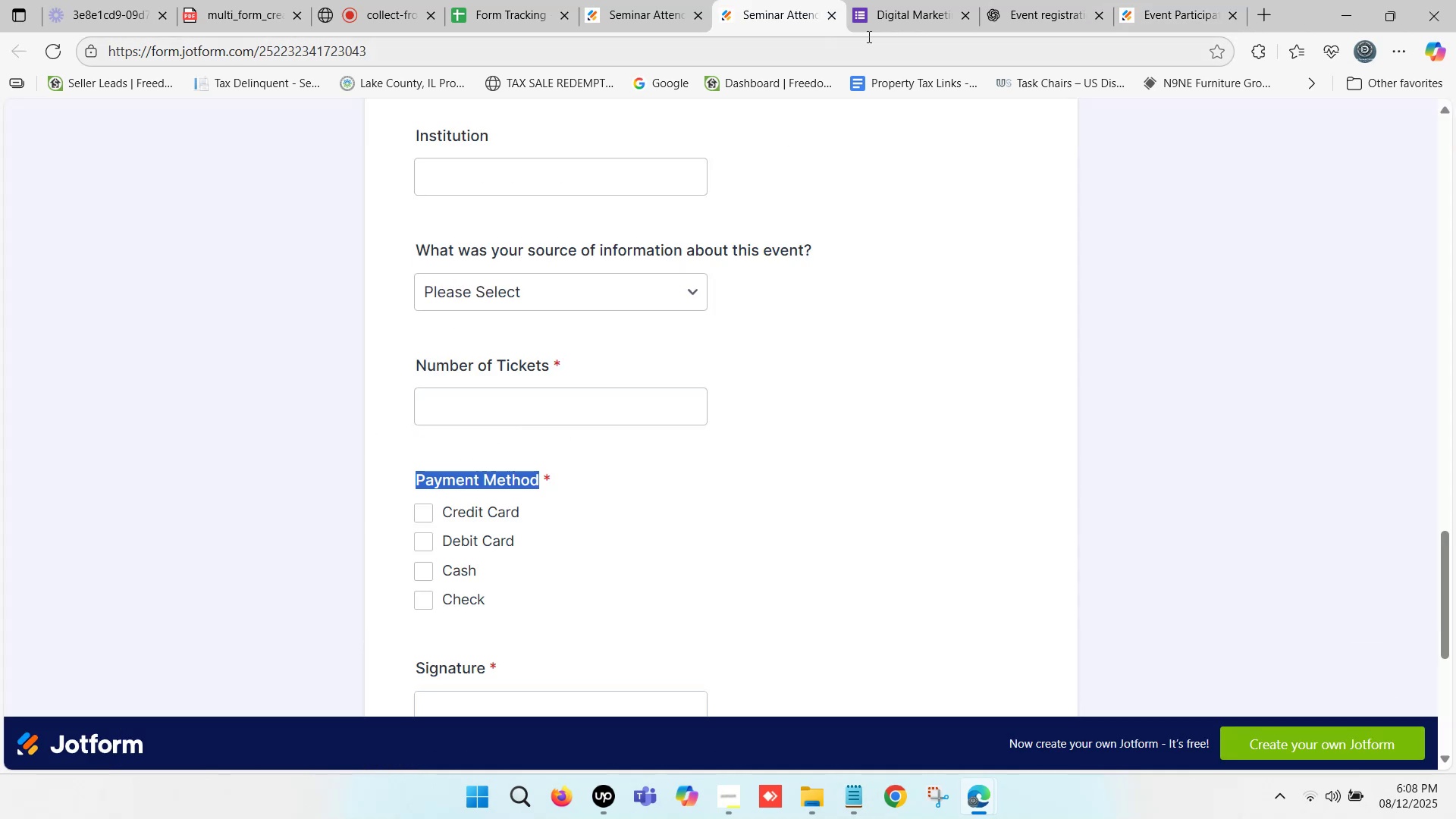 
left_click_drag(start_coordinate=[1021, 0], to_coordinate=[1017, 0])
 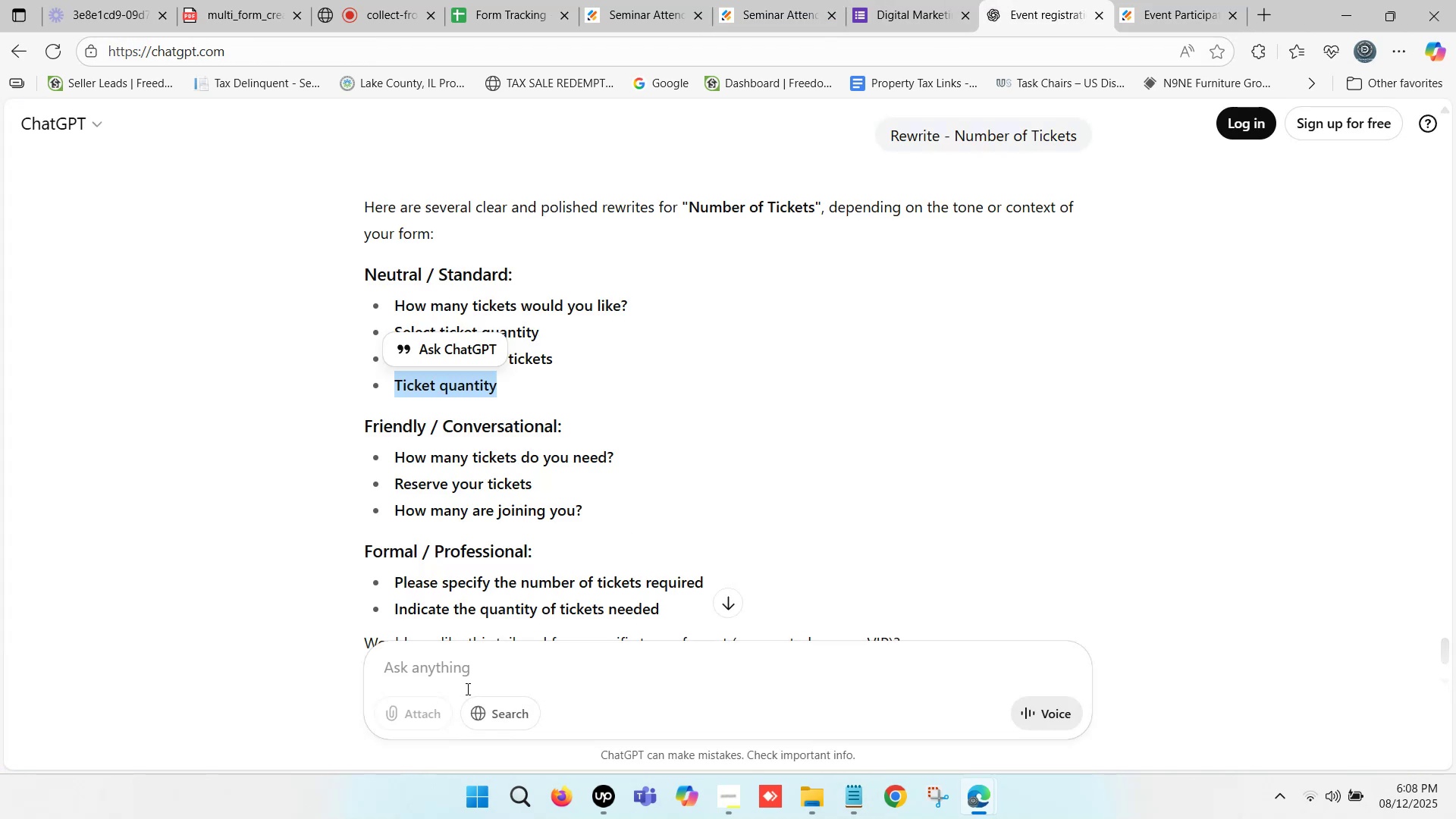 
left_click([461, 678])
 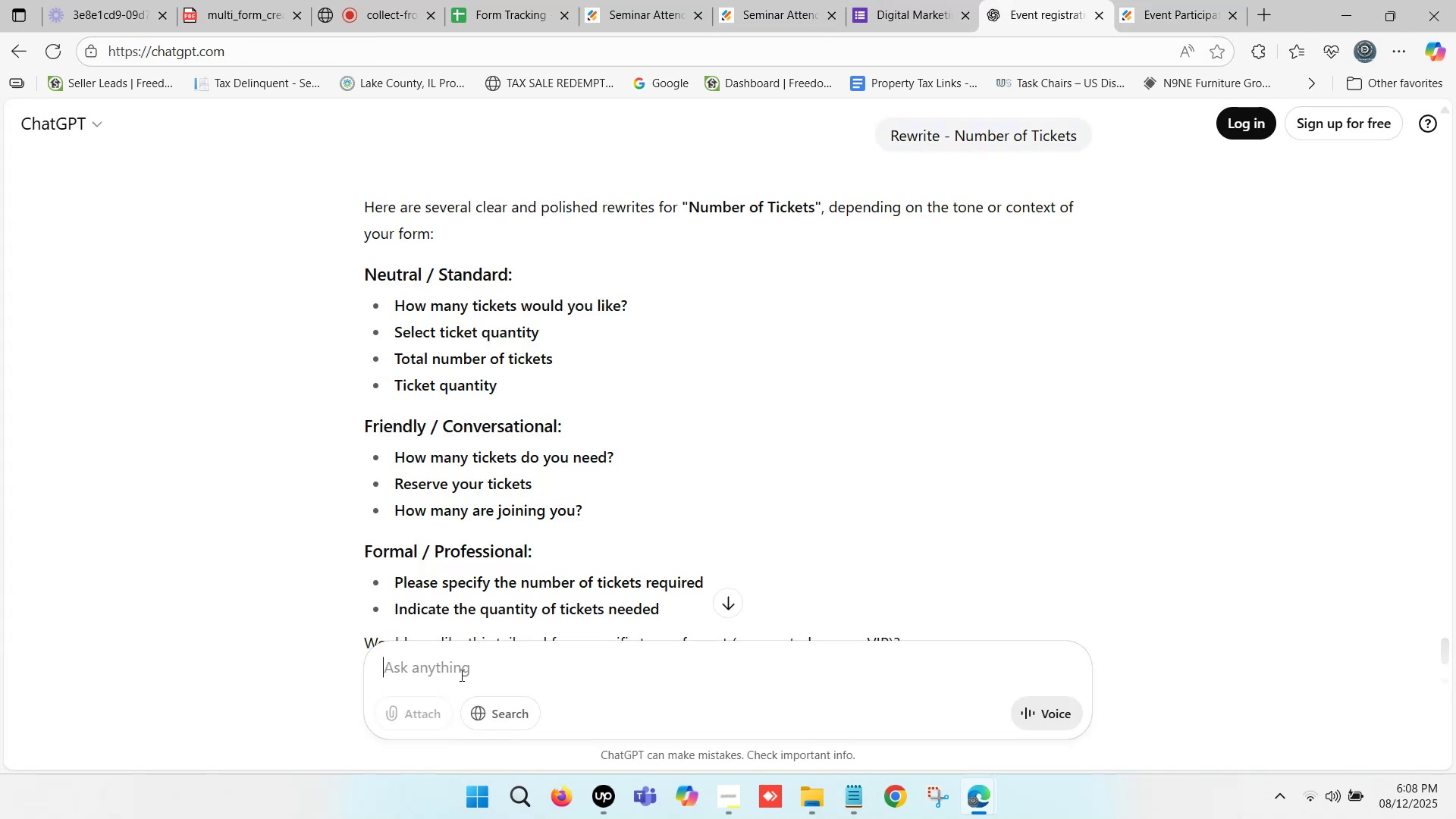 
type(Rewrite - )
 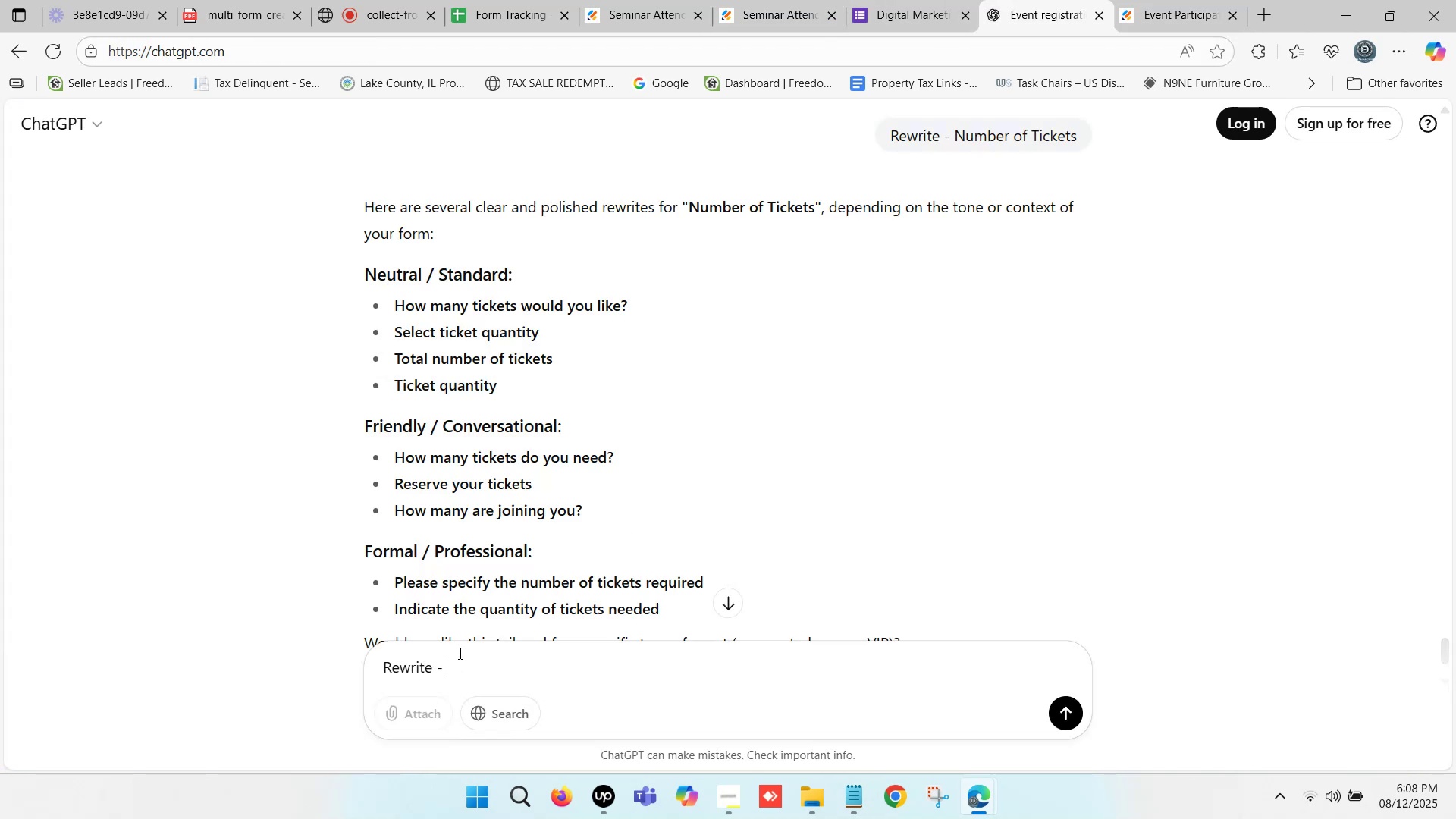 
key(Control+ControlLeft)
 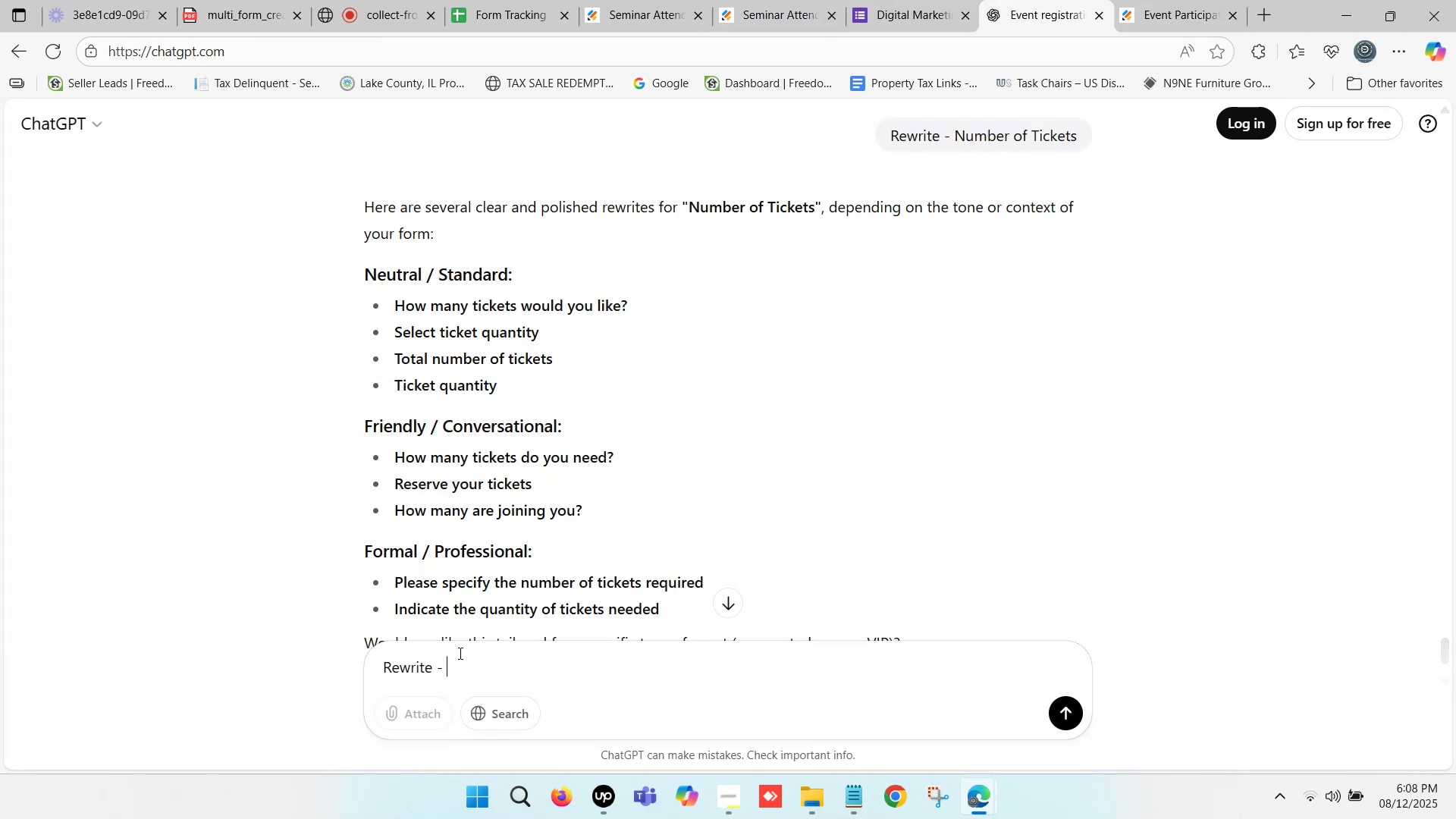 
key(Control+V)
 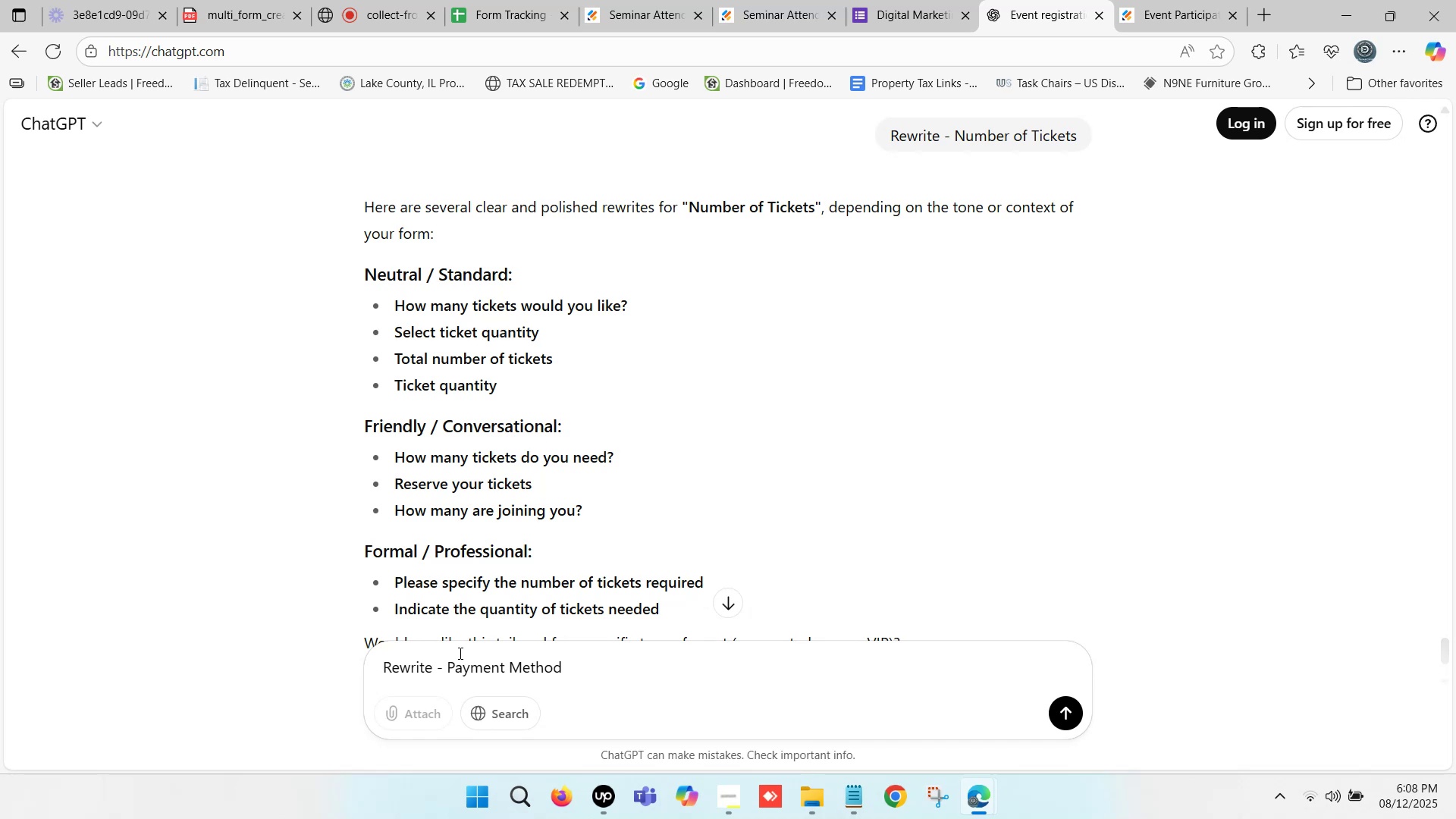 
key(Enter)
 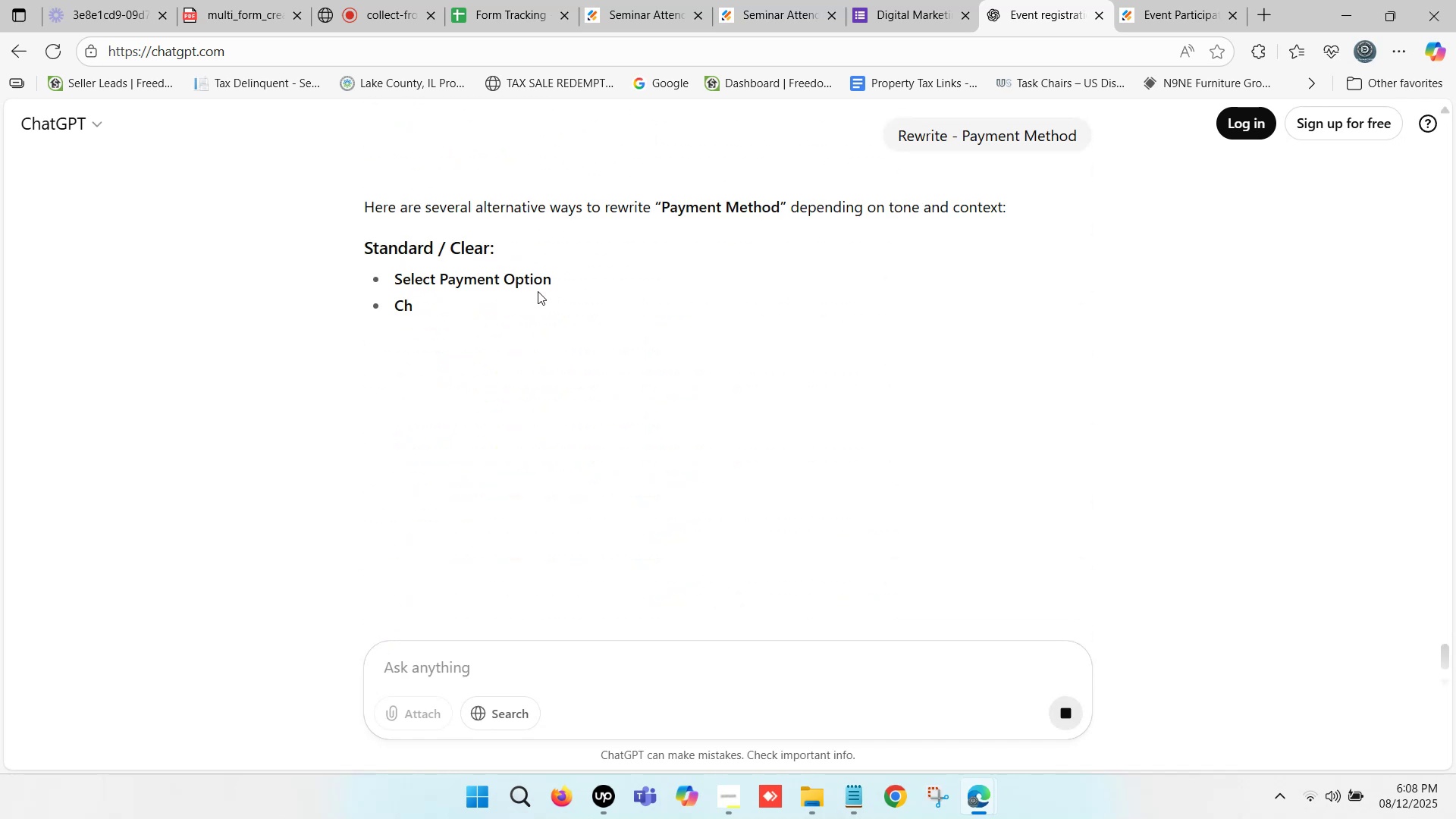 
mouse_move([434, 309])
 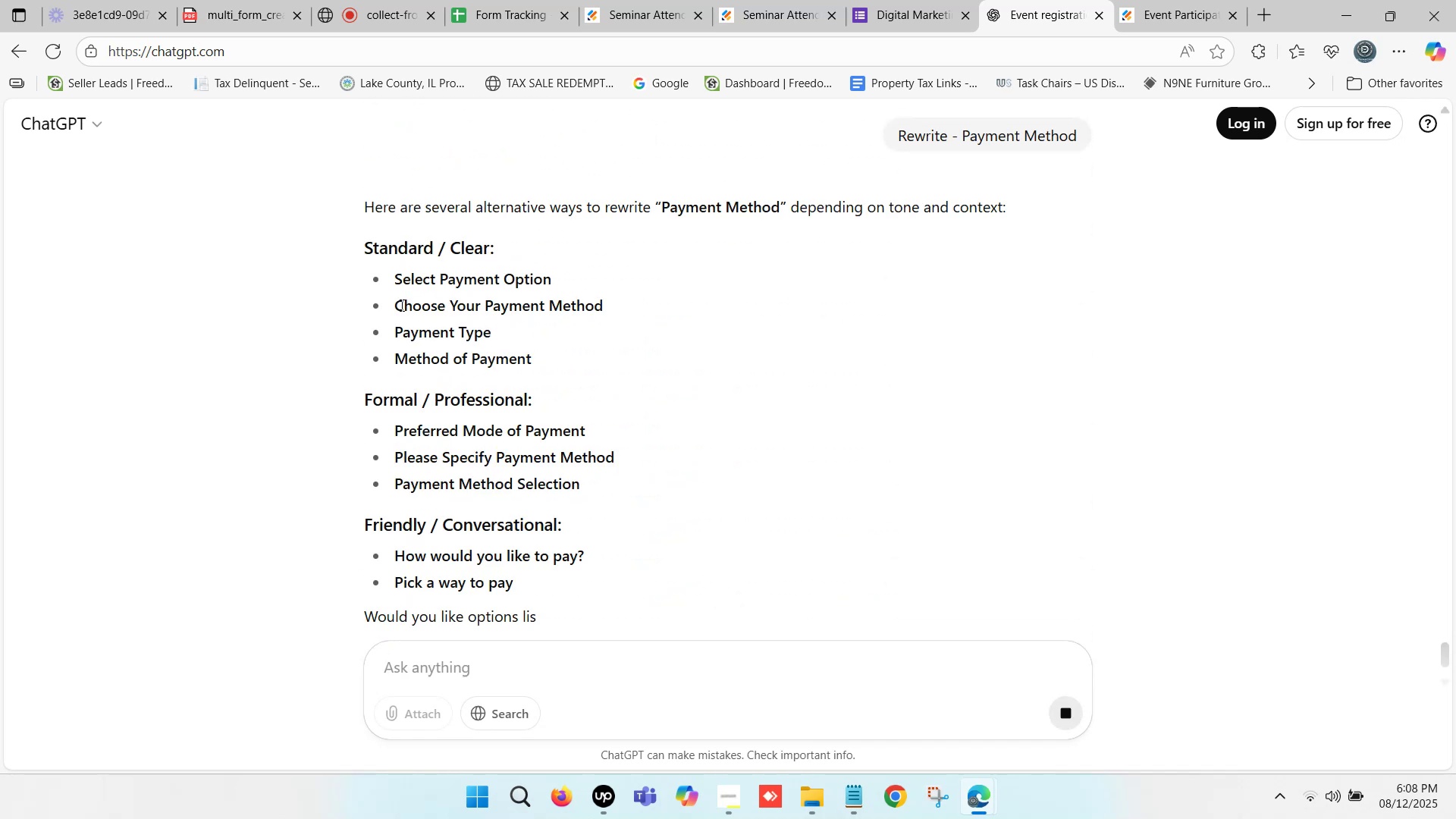 
left_click_drag(start_coordinate=[397, 301], to_coordinate=[600, 306])
 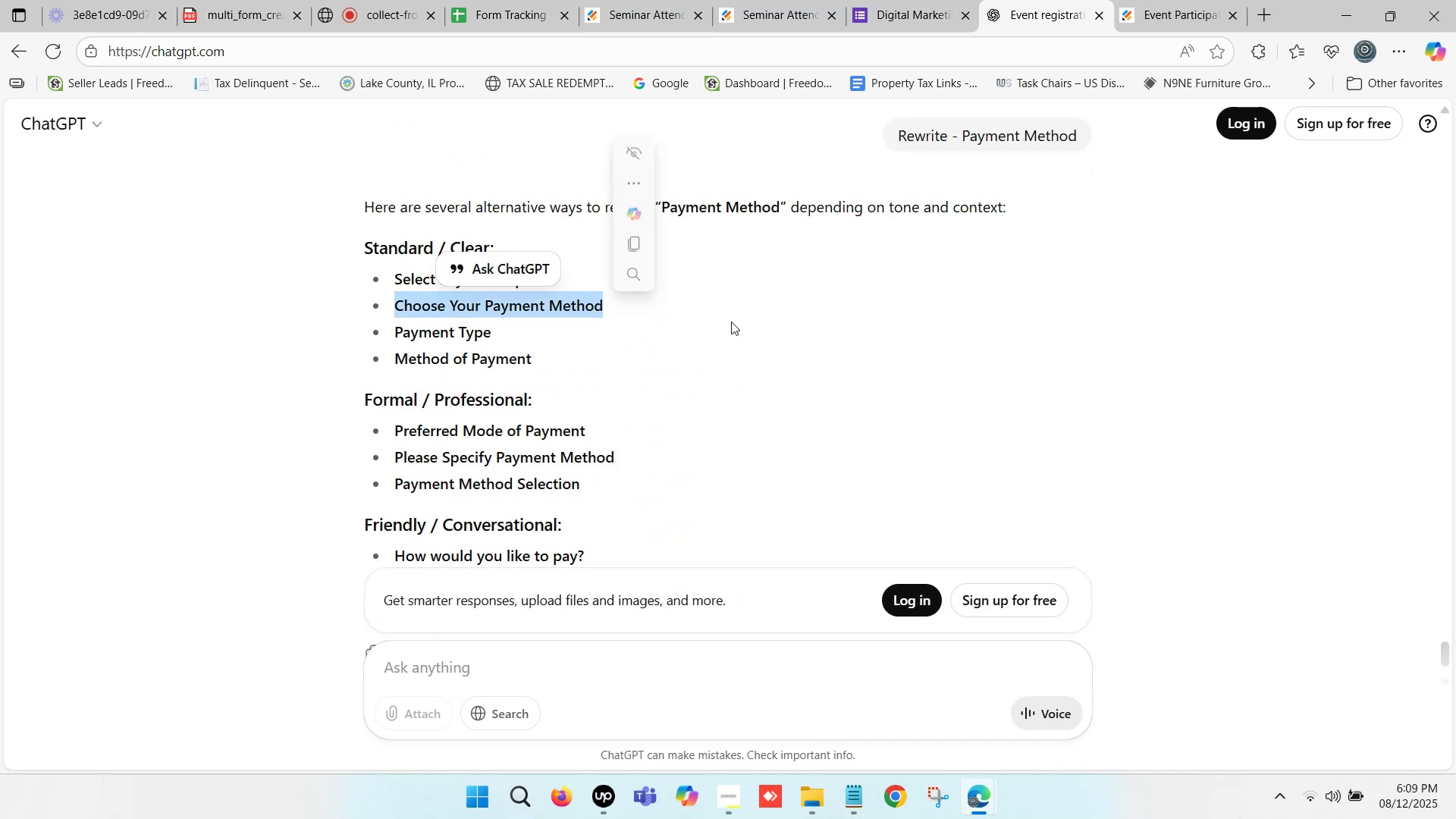 
key(Control+C)
 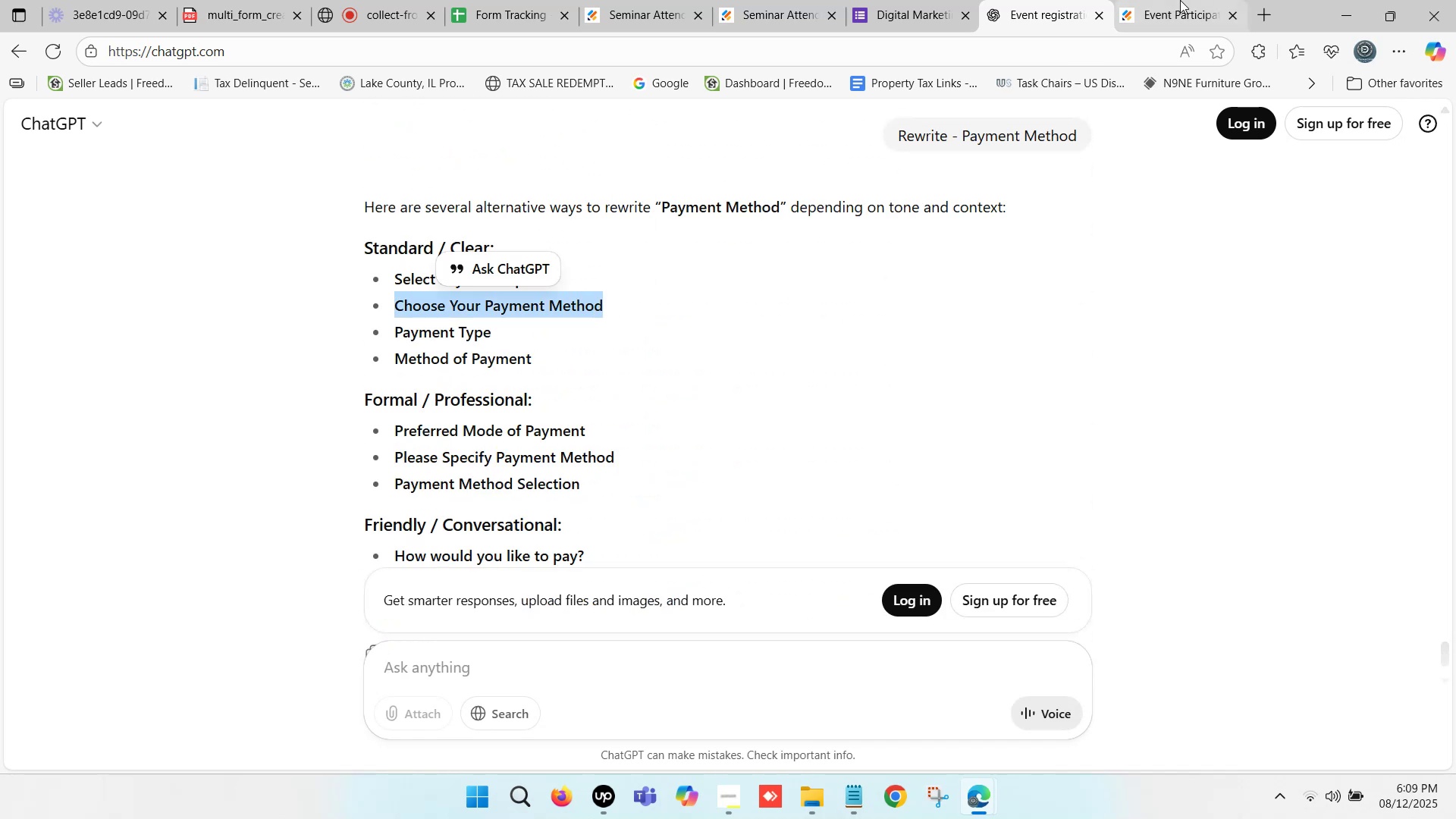 
left_click([1180, 0])
 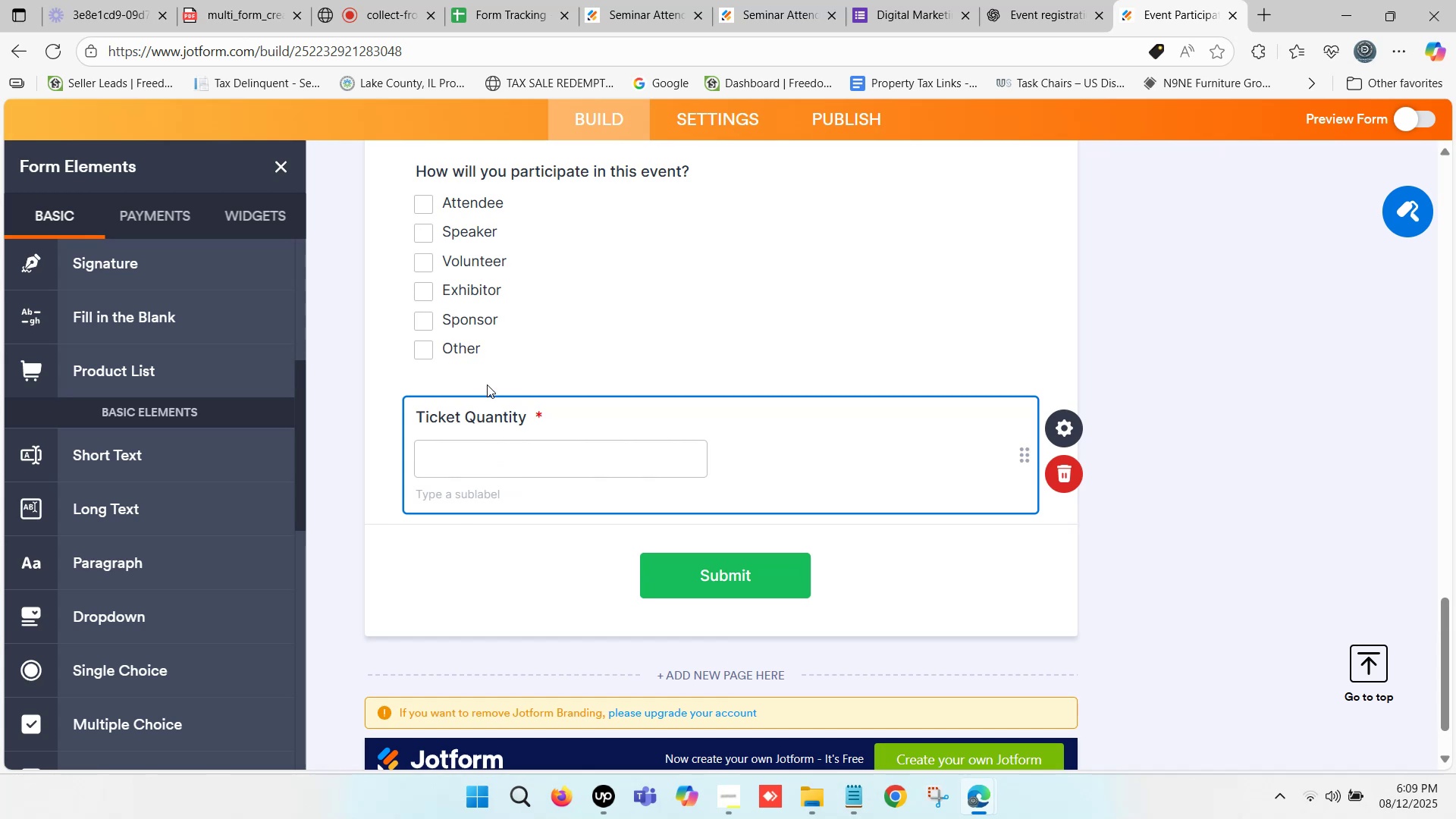 
scroll: coordinate [487, 382], scroll_direction: down, amount: 1.0
 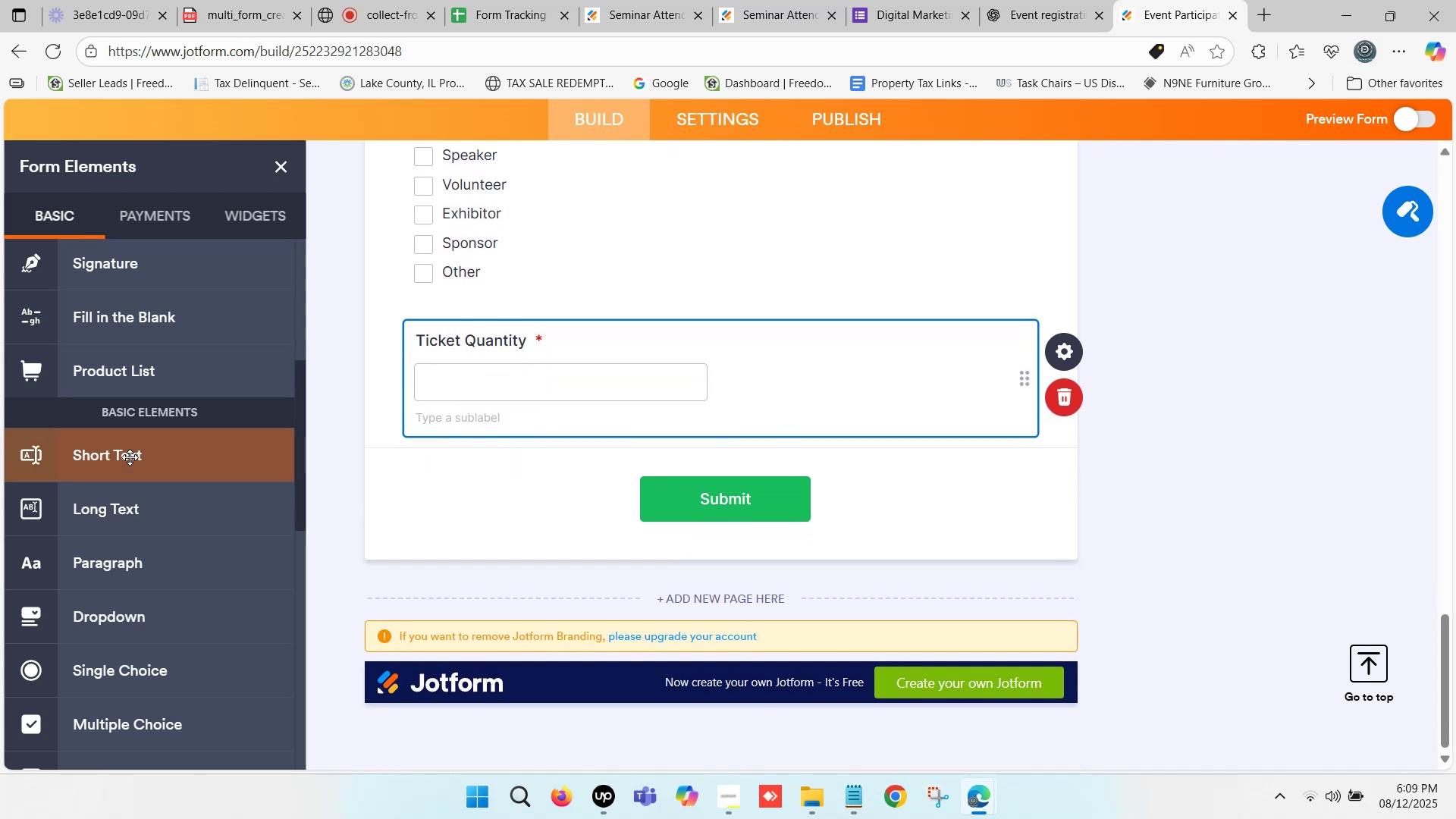 
scroll: coordinate [121, 421], scroll_direction: up, amount: 5.0
 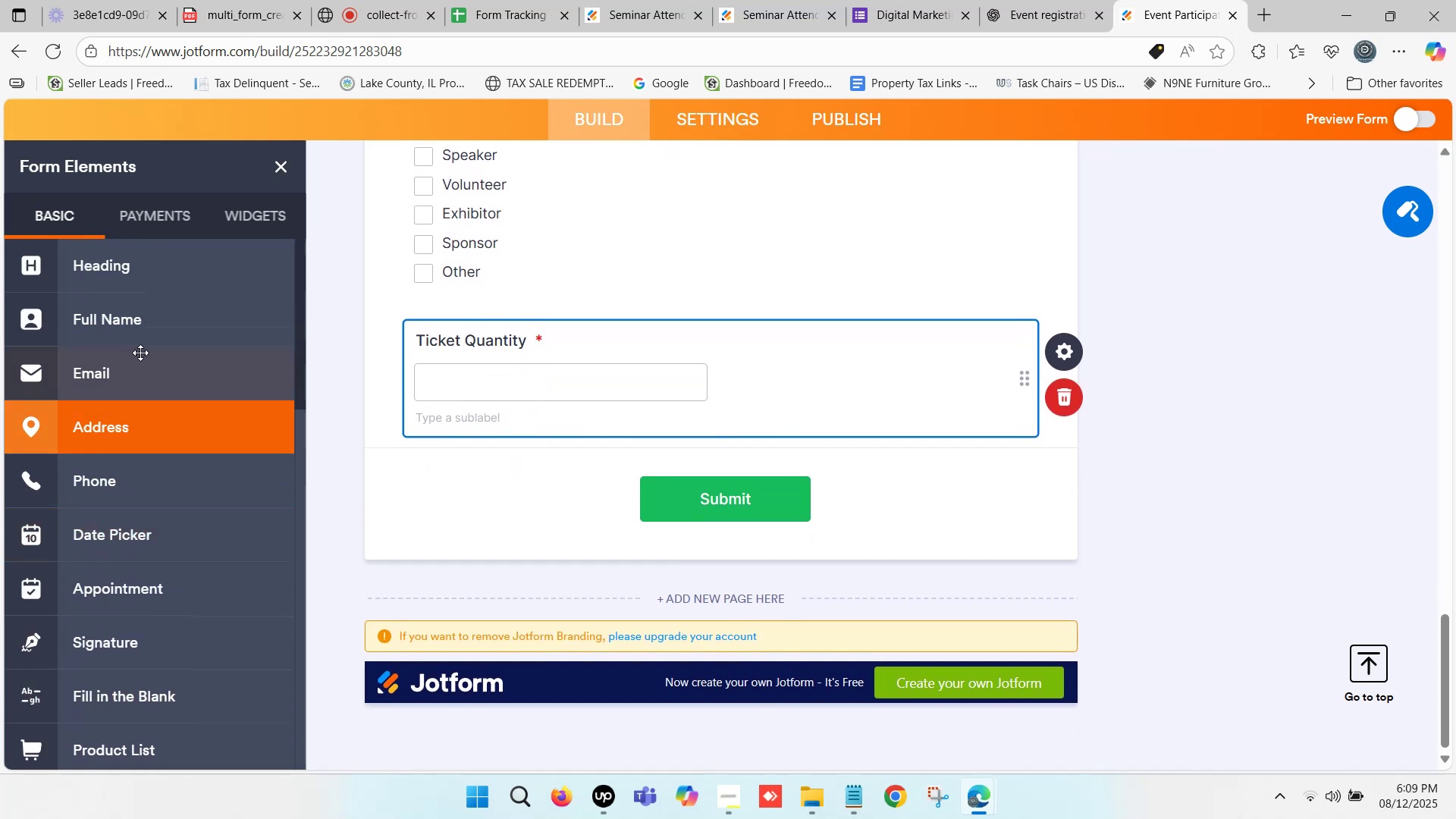 
scroll: coordinate [136, 354], scroll_direction: none, amount: 0.0
 